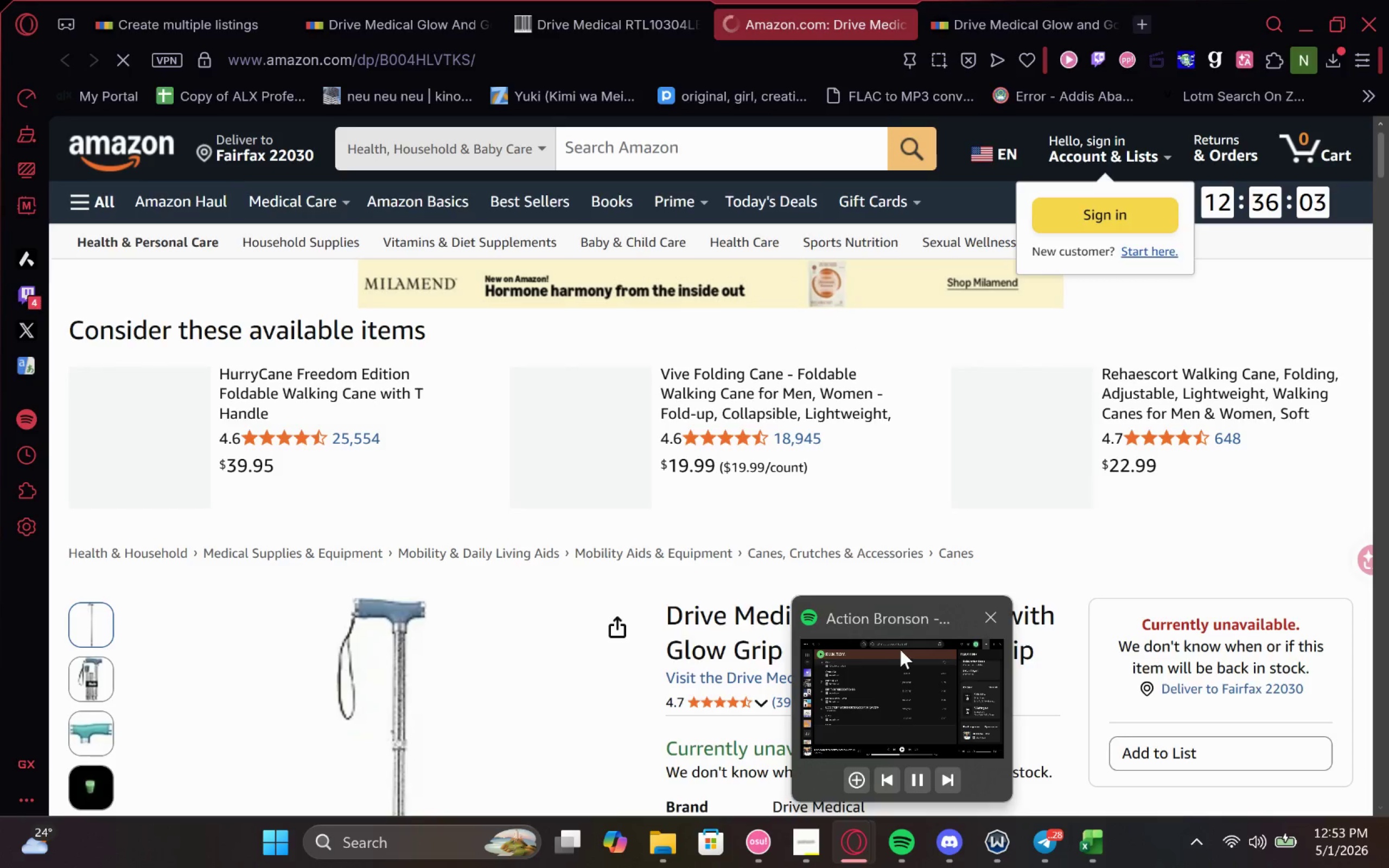 
left_click([900, 649])
 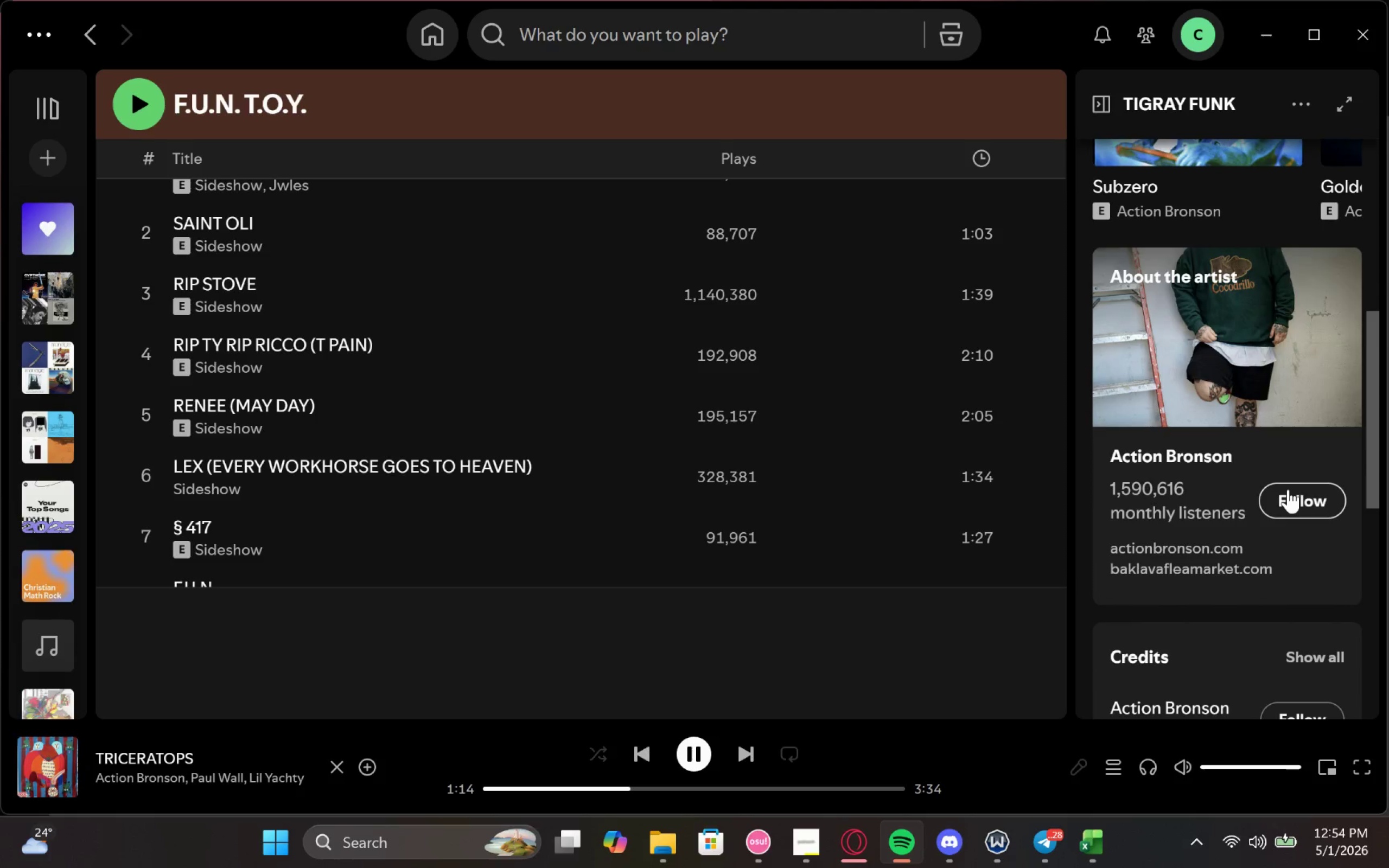 
wait(5.18)
 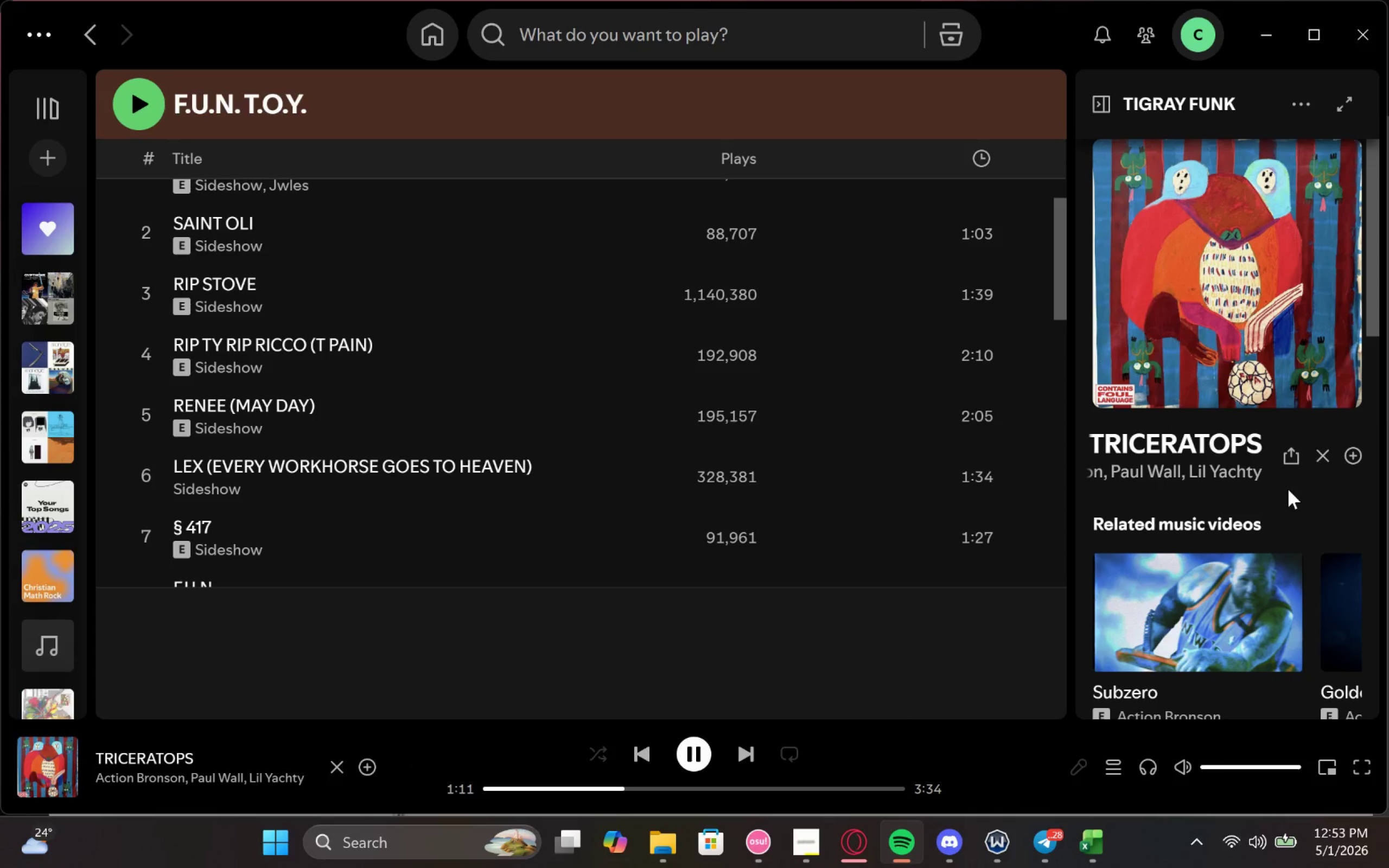 
left_click([1282, 15])
 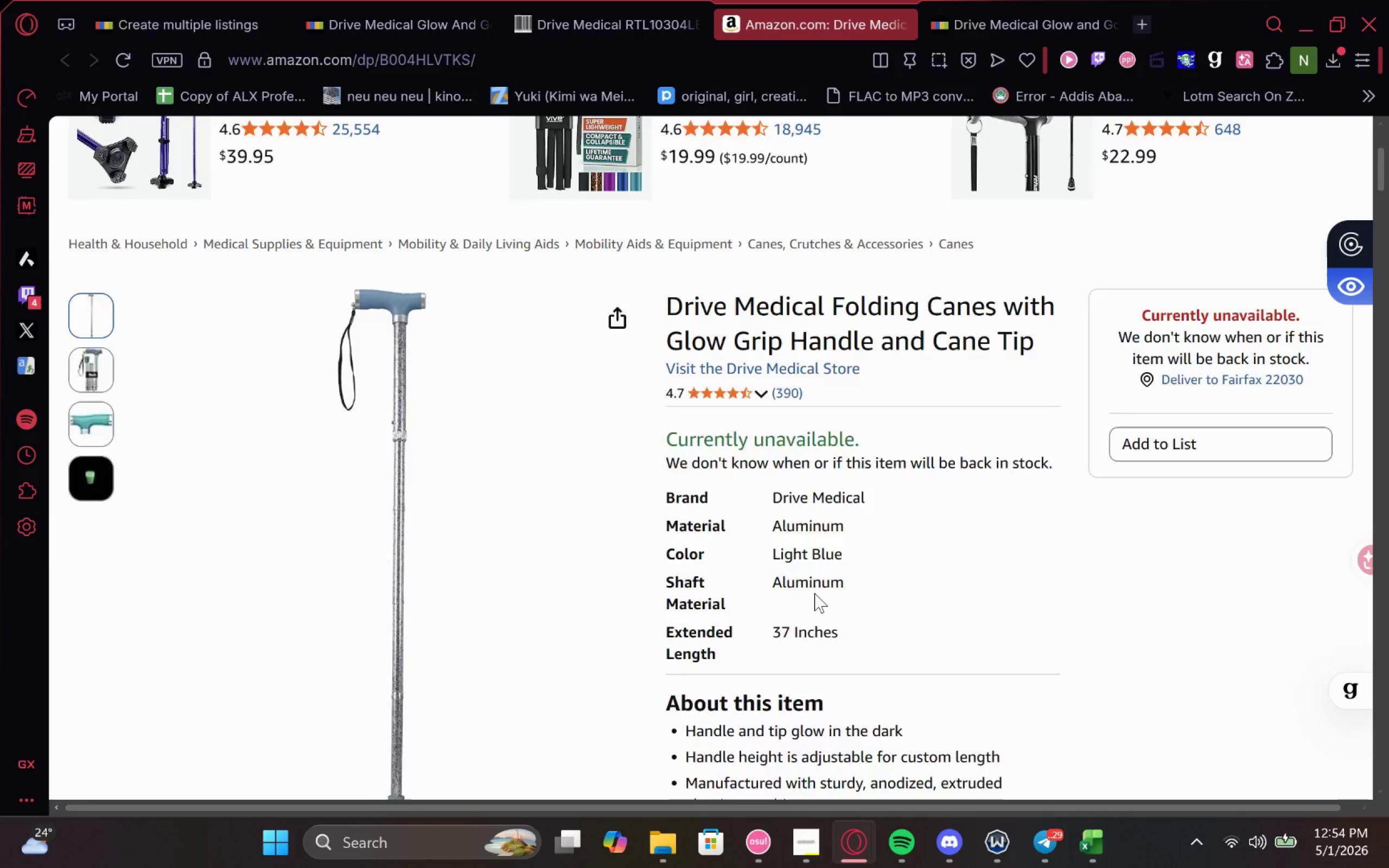 
wait(9.98)
 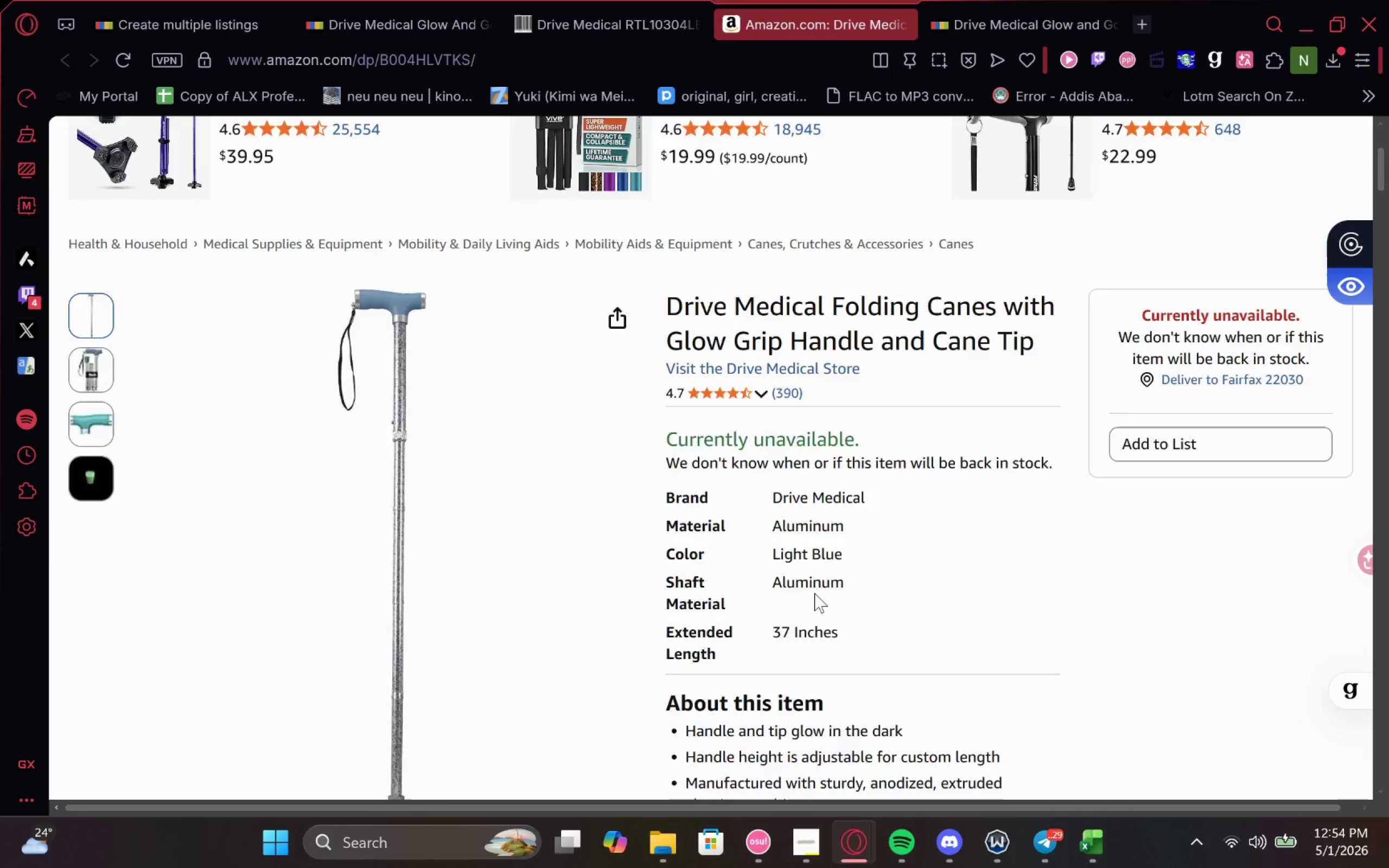 
left_click([835, 280])
 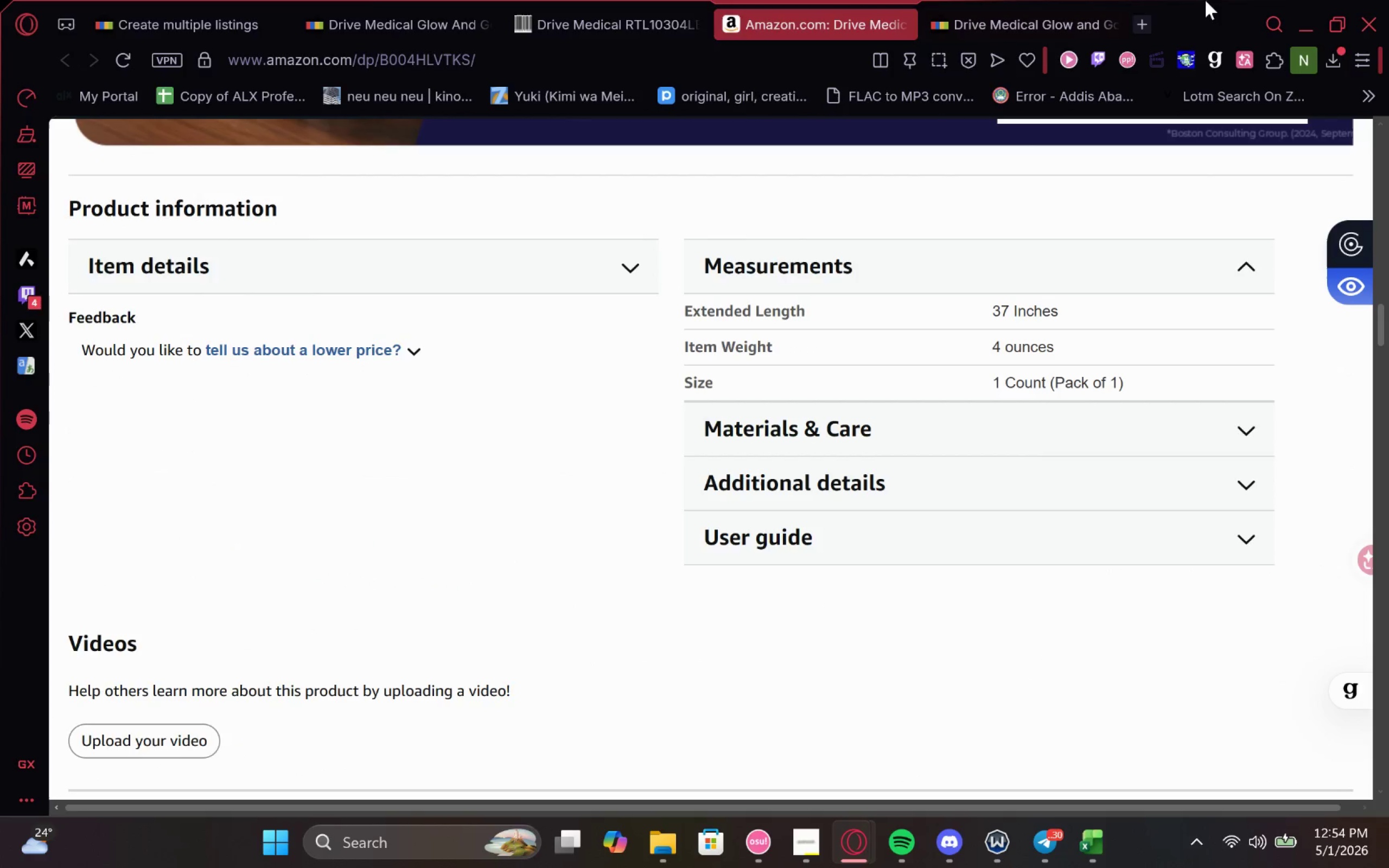 
left_click([134, 3])
 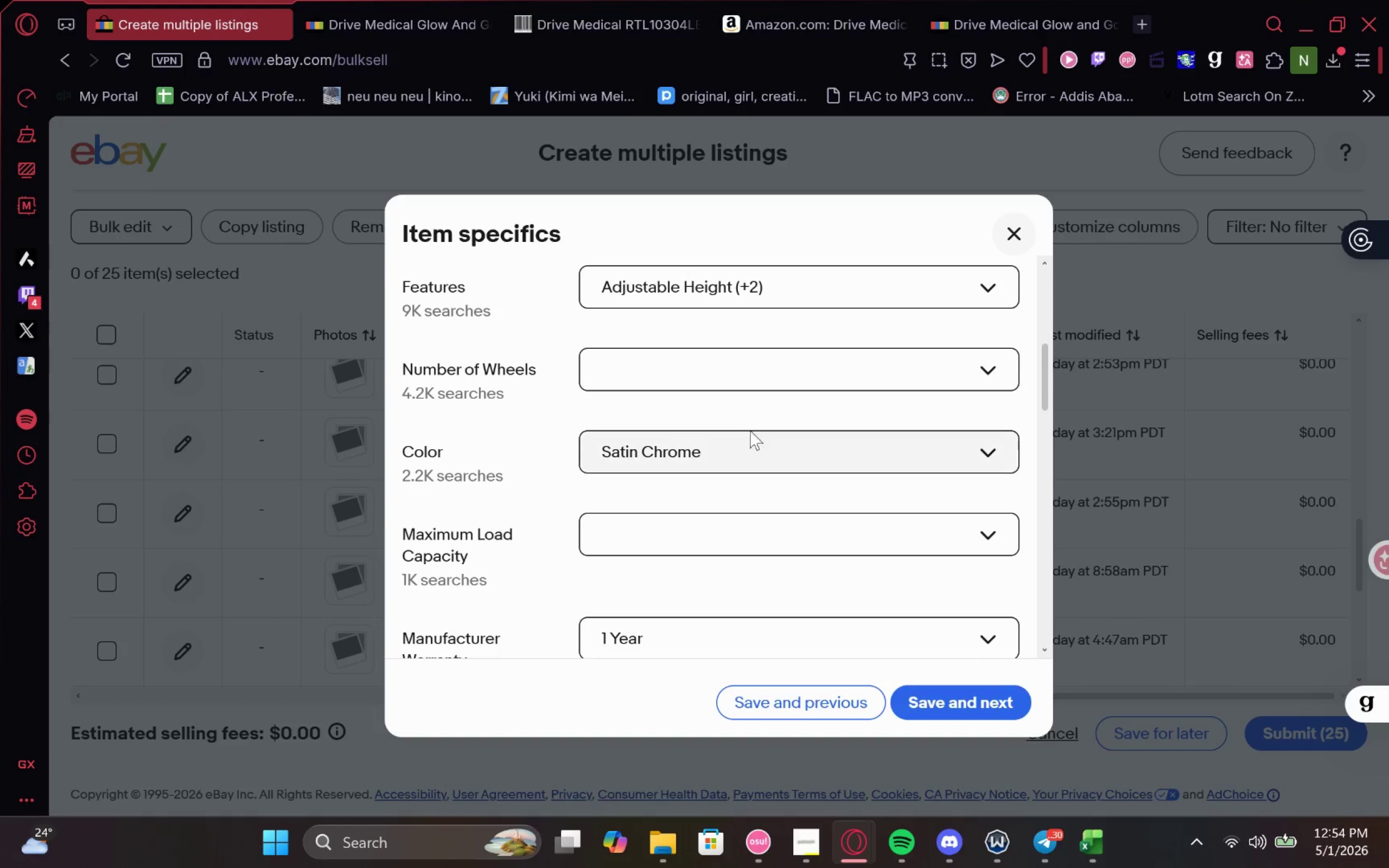 
left_click([321, 12])
 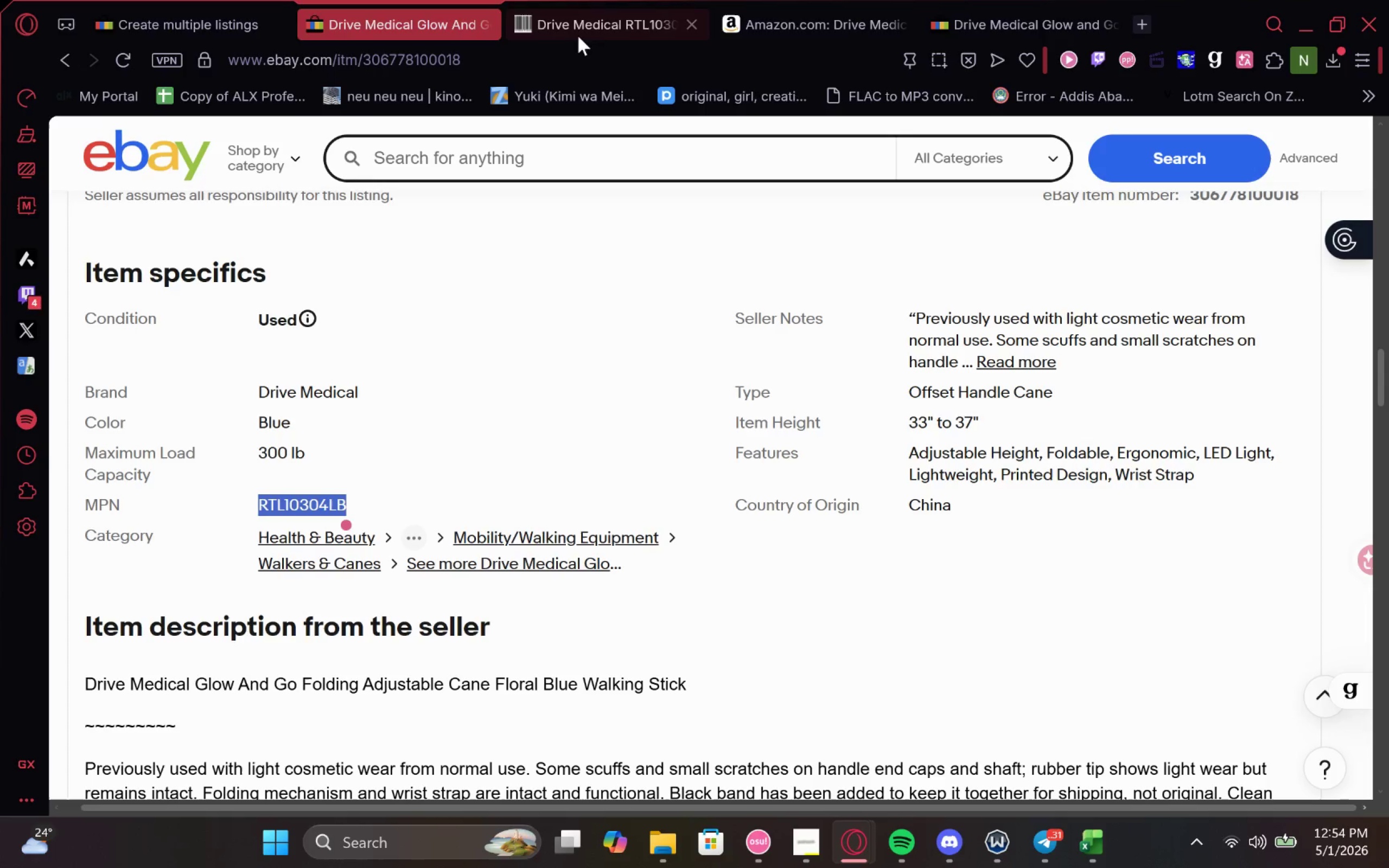 
left_click_drag(start_coordinate=[808, 30], to_coordinate=[409, 41])
 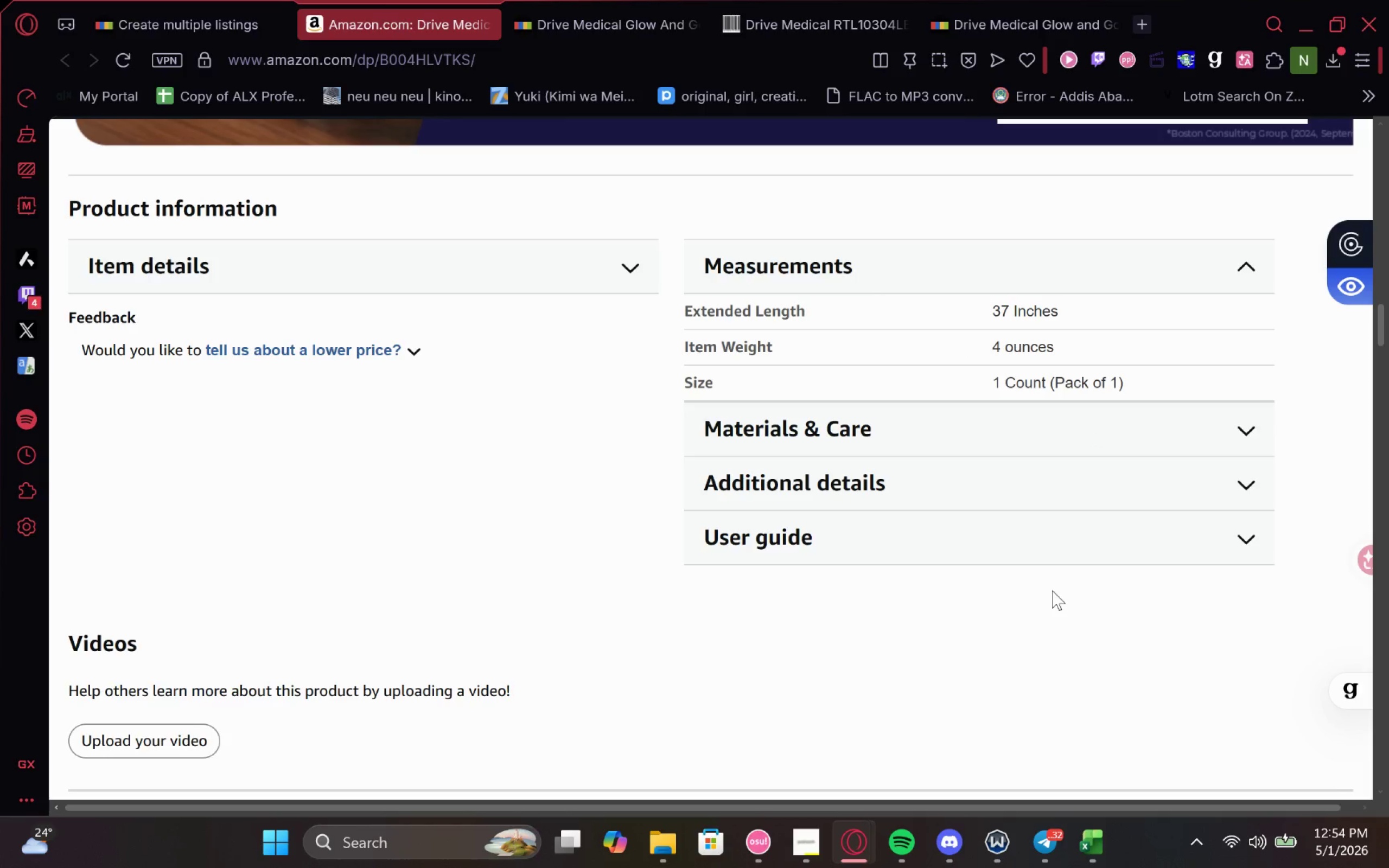 
wait(35.94)
 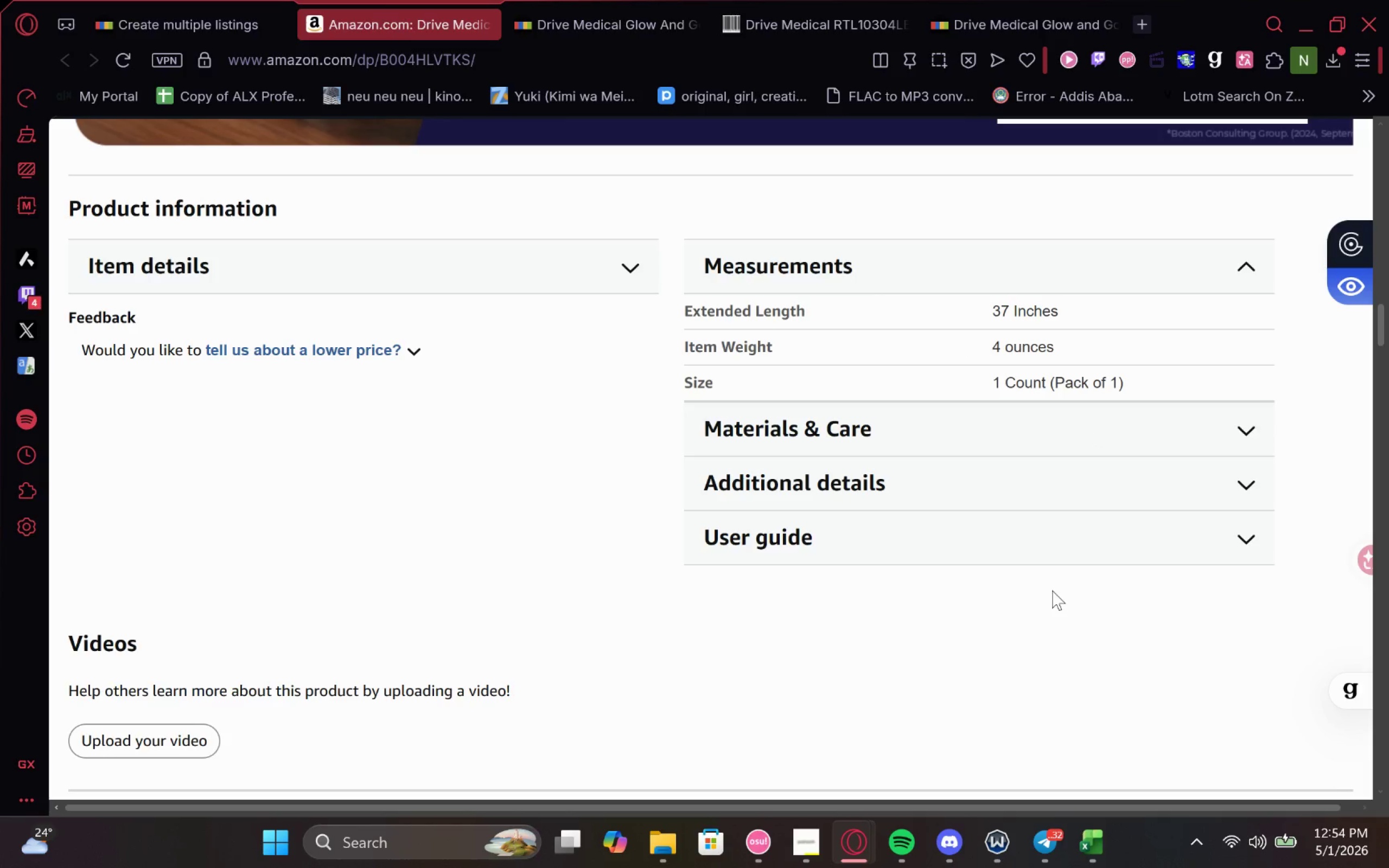 
left_click([1148, 437])
 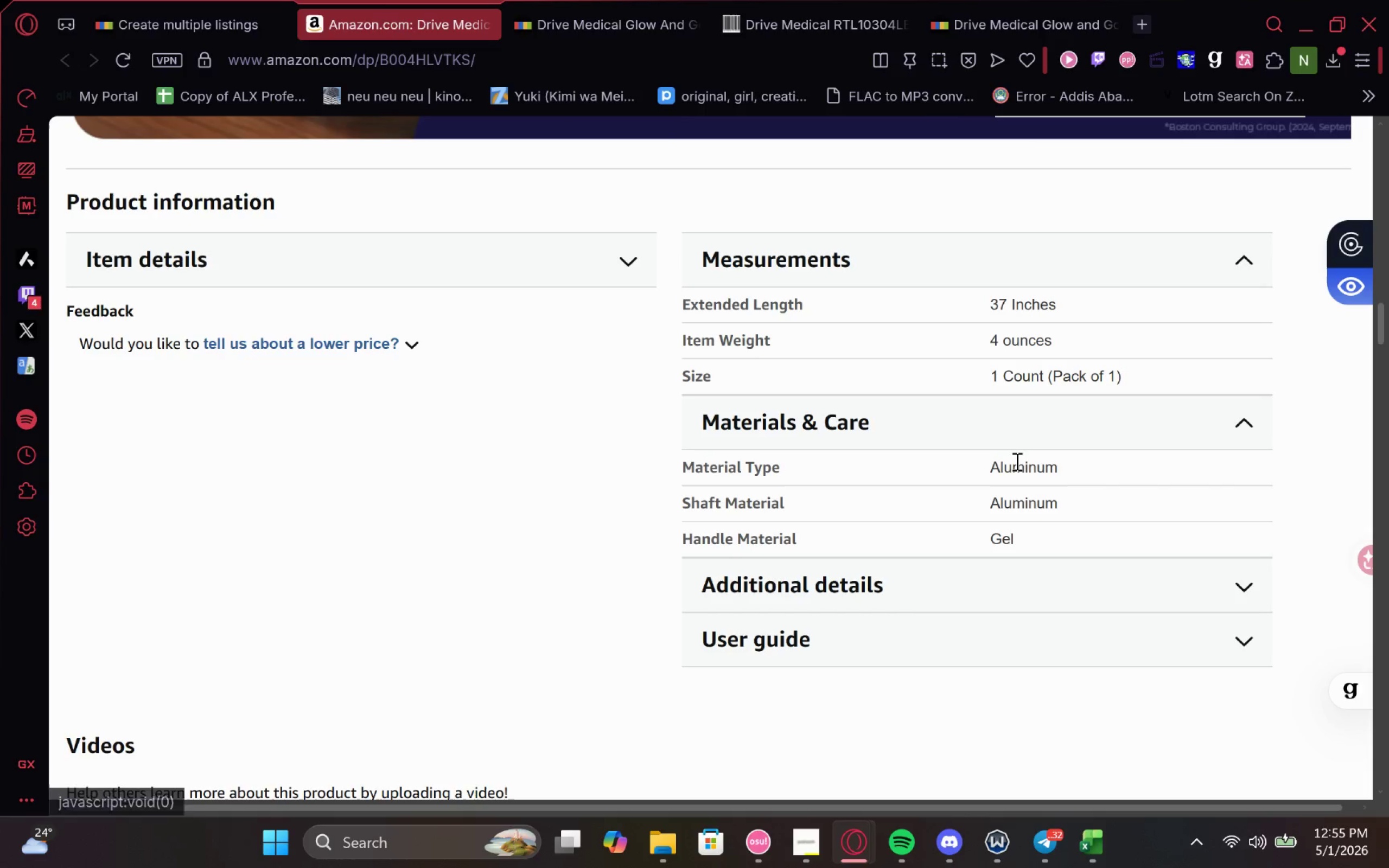 
double_click([1015, 462])
 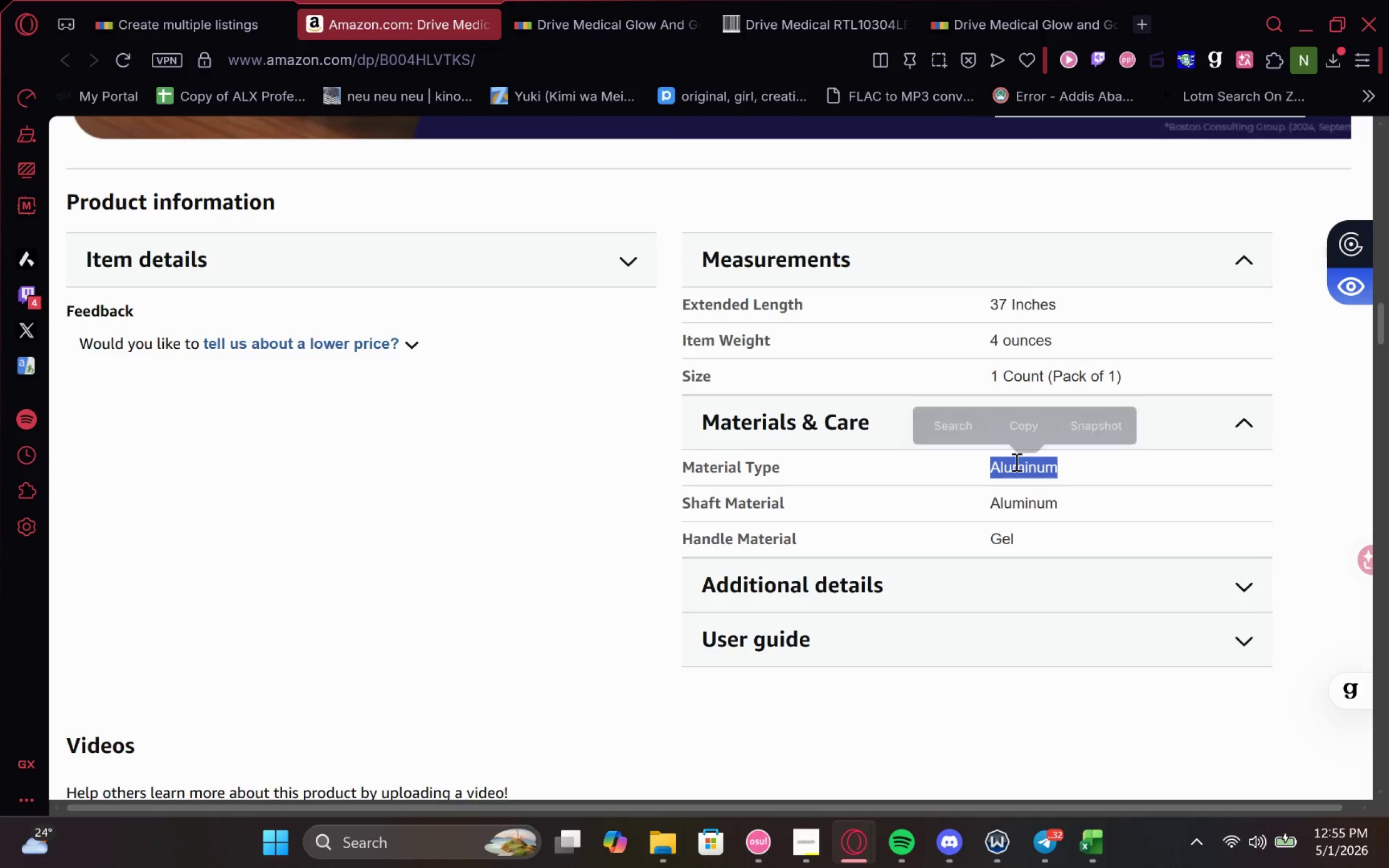 
key(Control+C)
 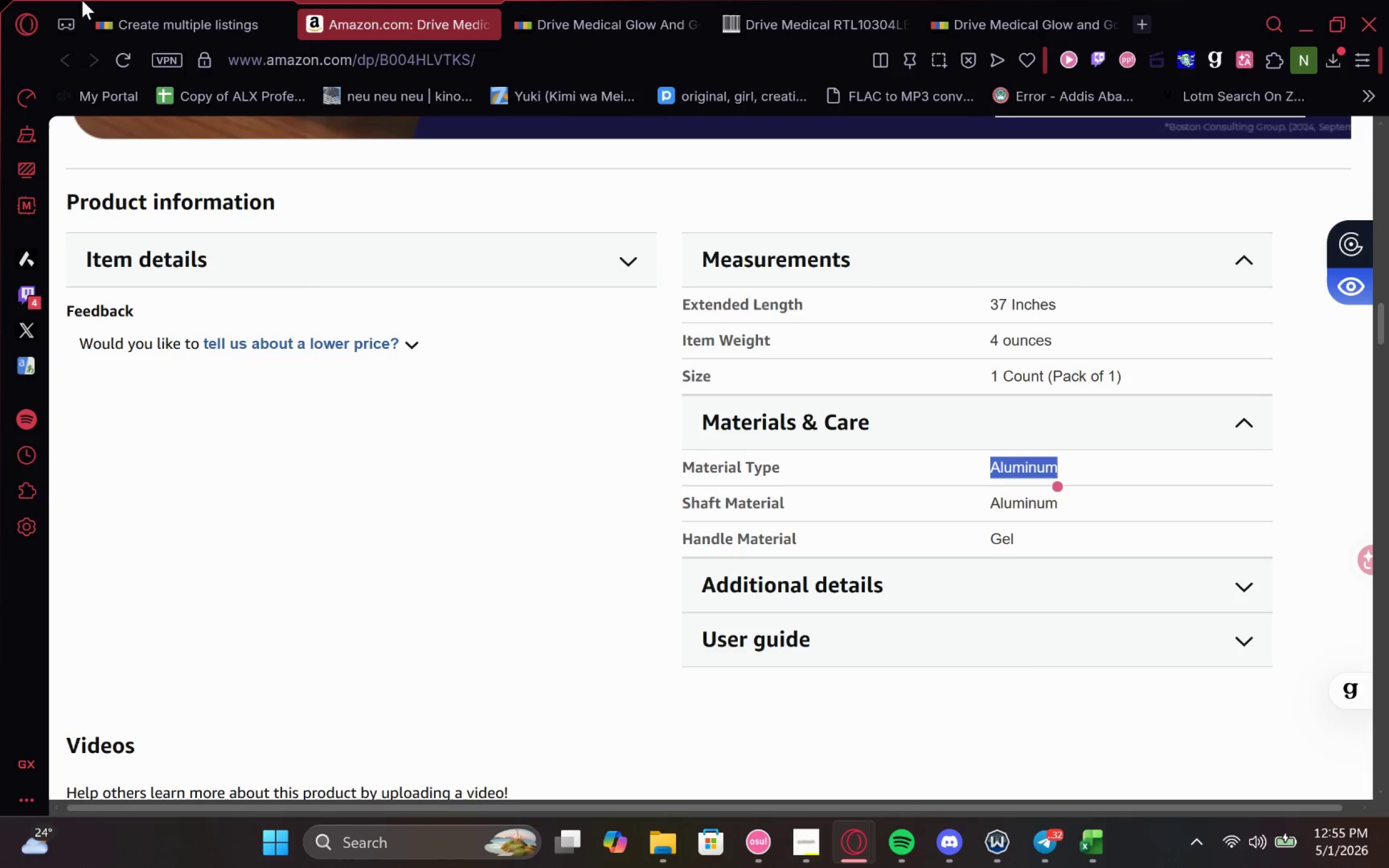 
key(Control+C)
 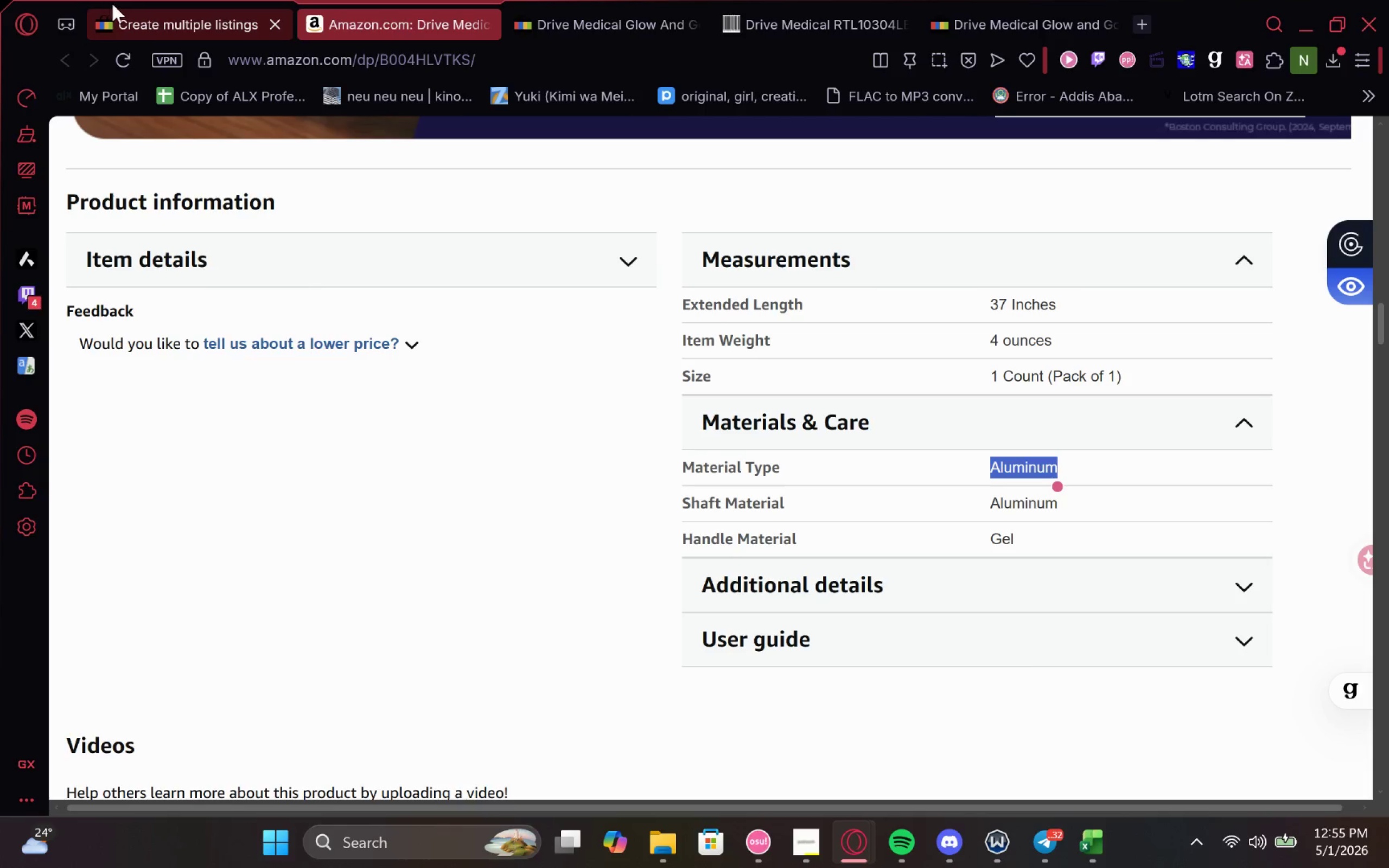 
left_click([118, 6])
 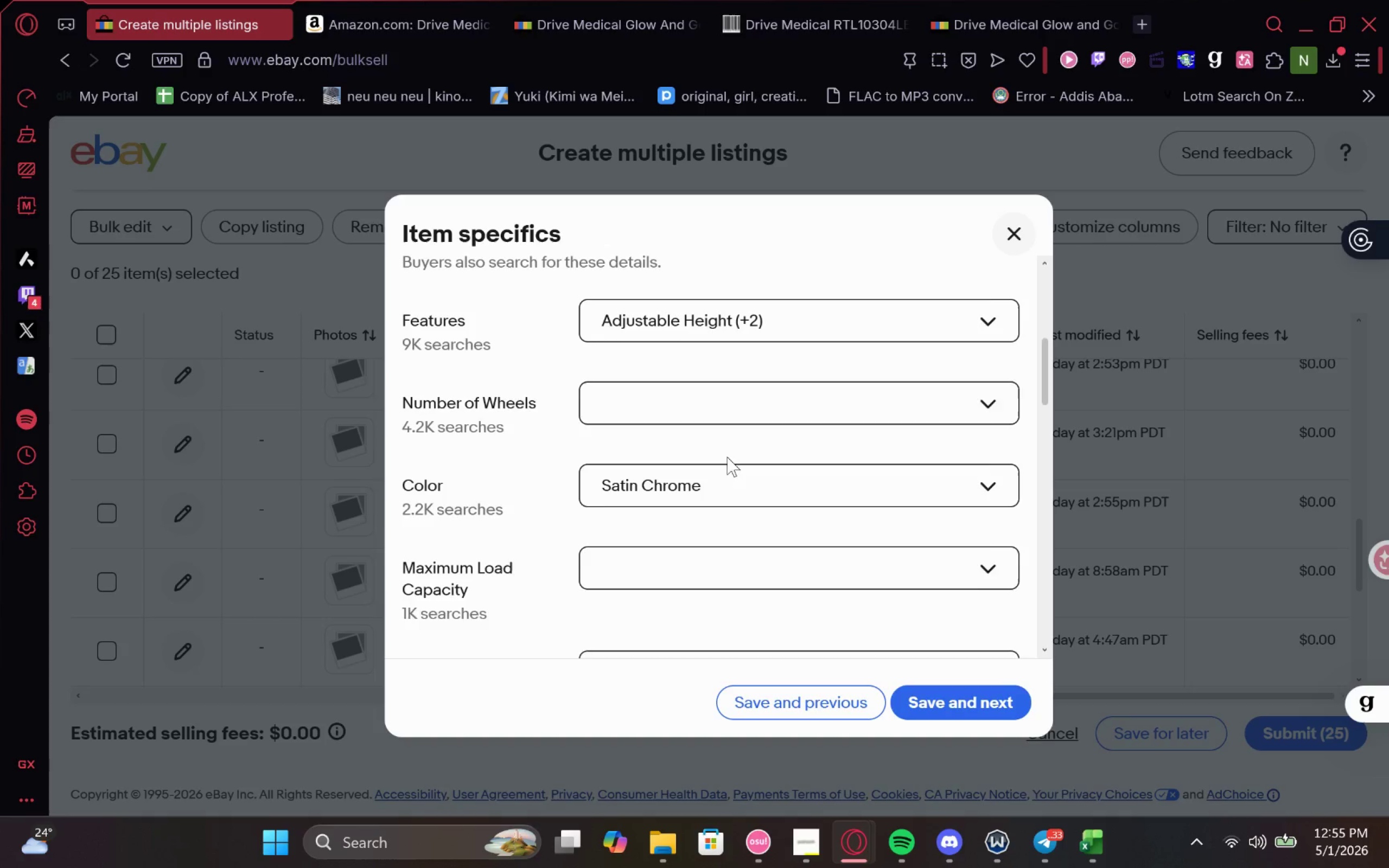 
wait(7.96)
 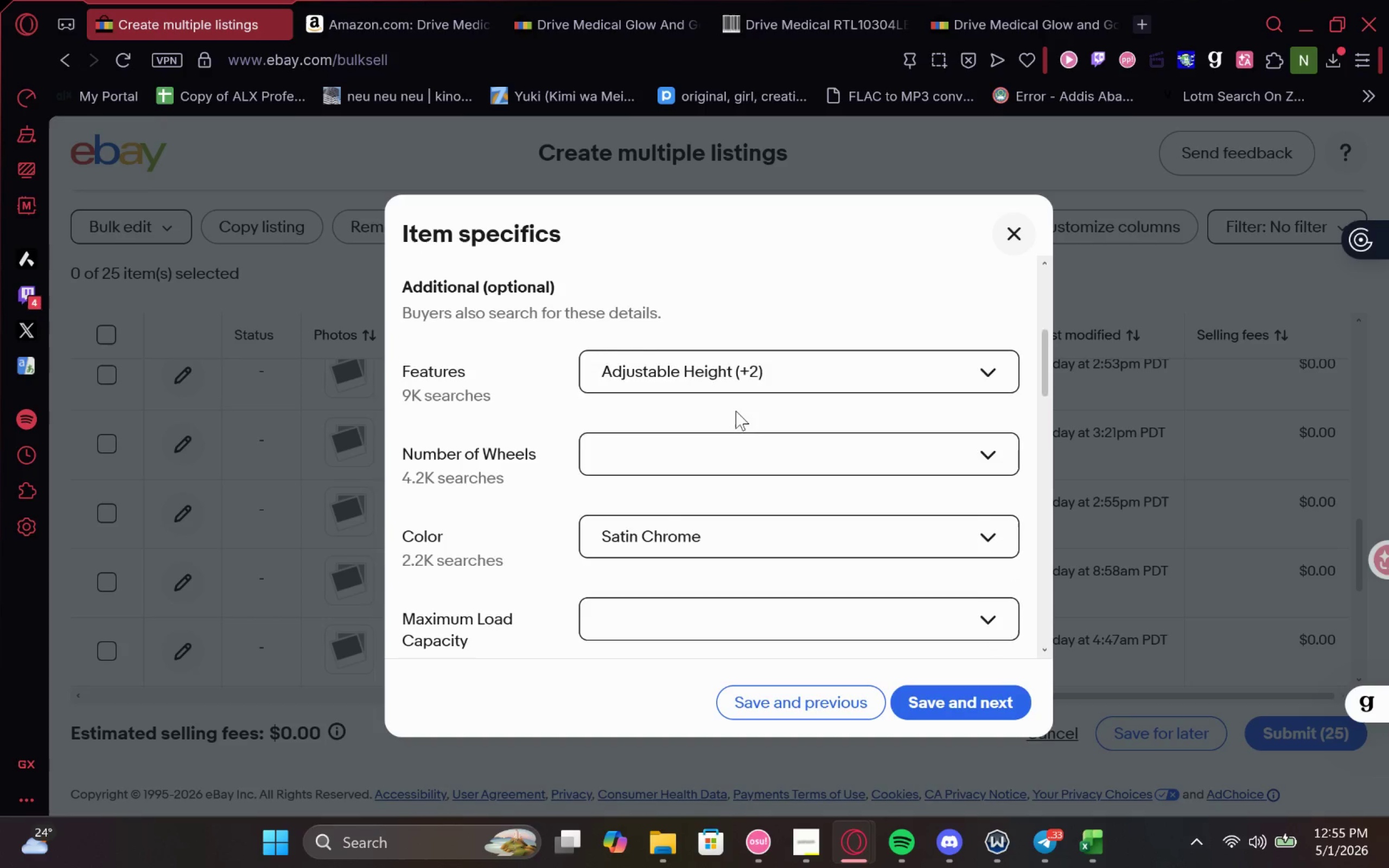 
mouse_move([664, 507])
 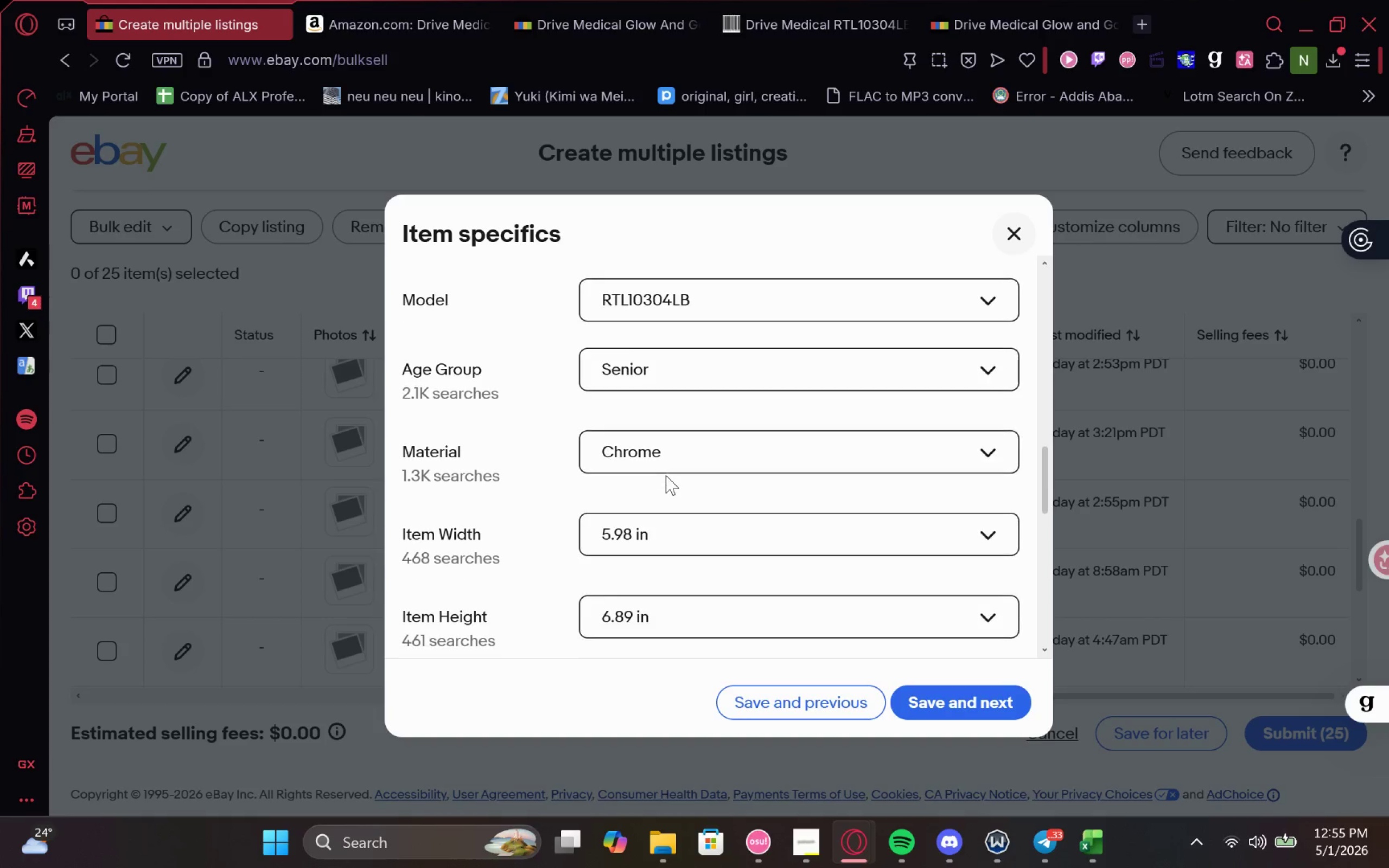 
left_click([685, 465])
 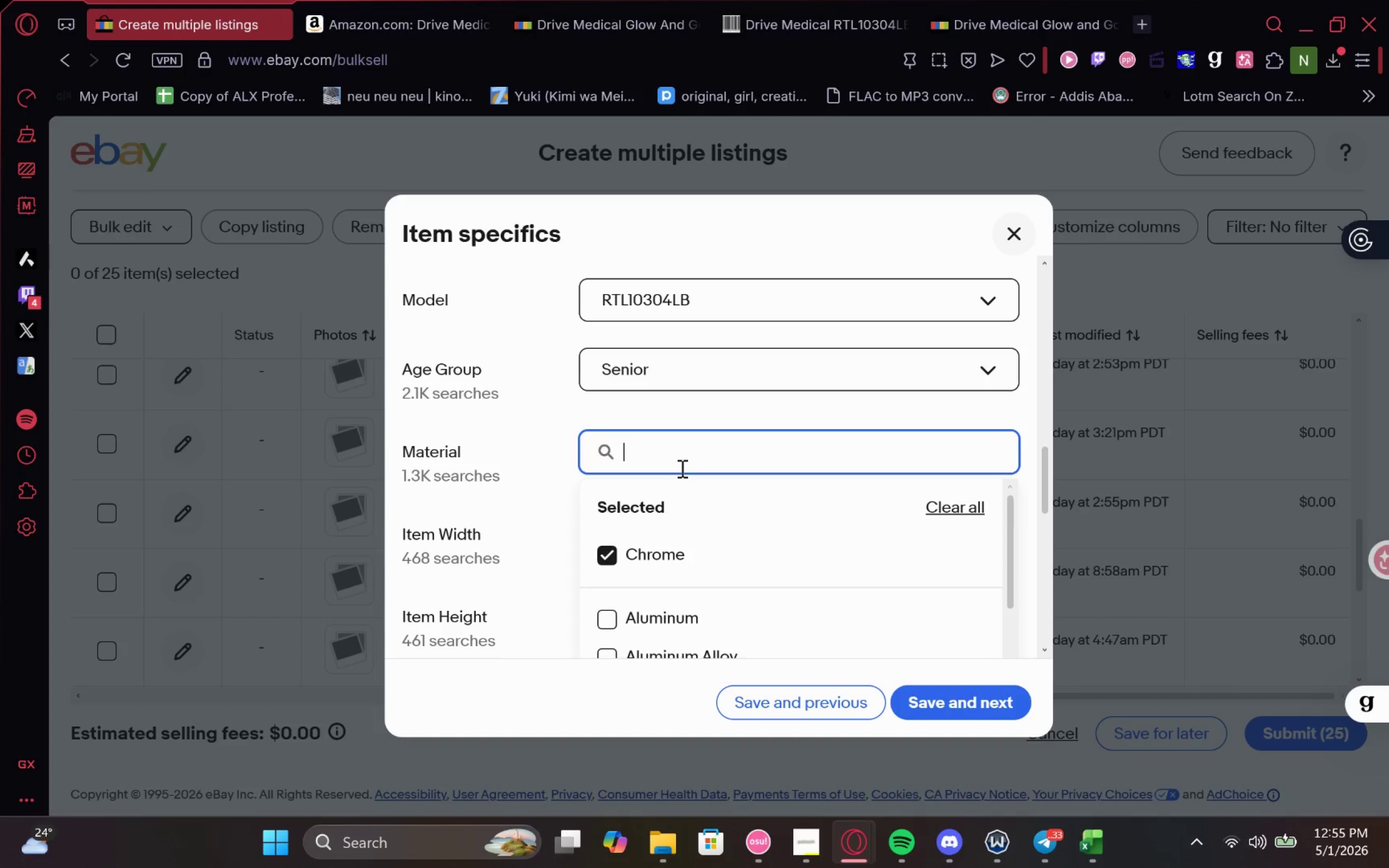 
key(Control+V)
 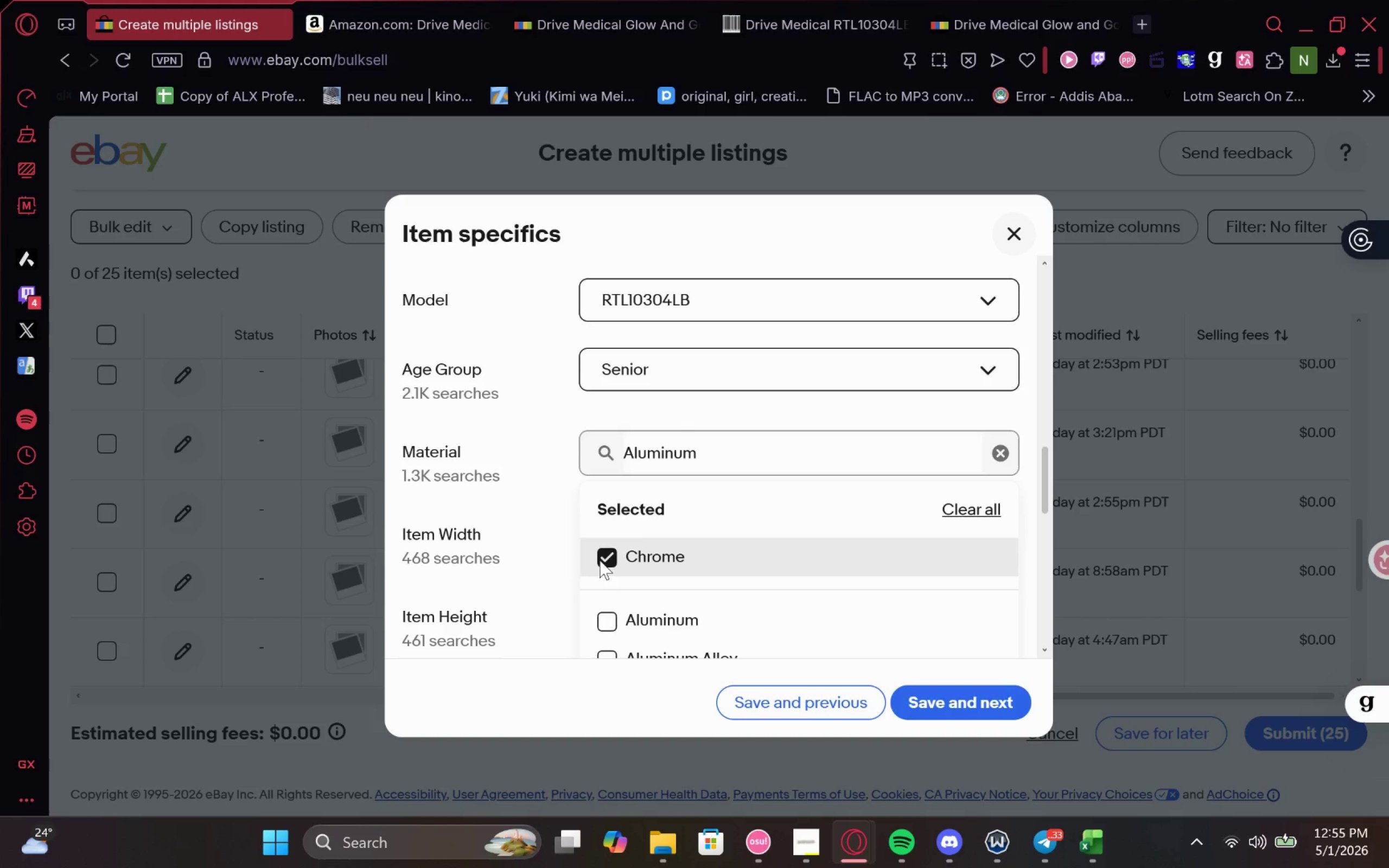 
double_click([613, 627])
 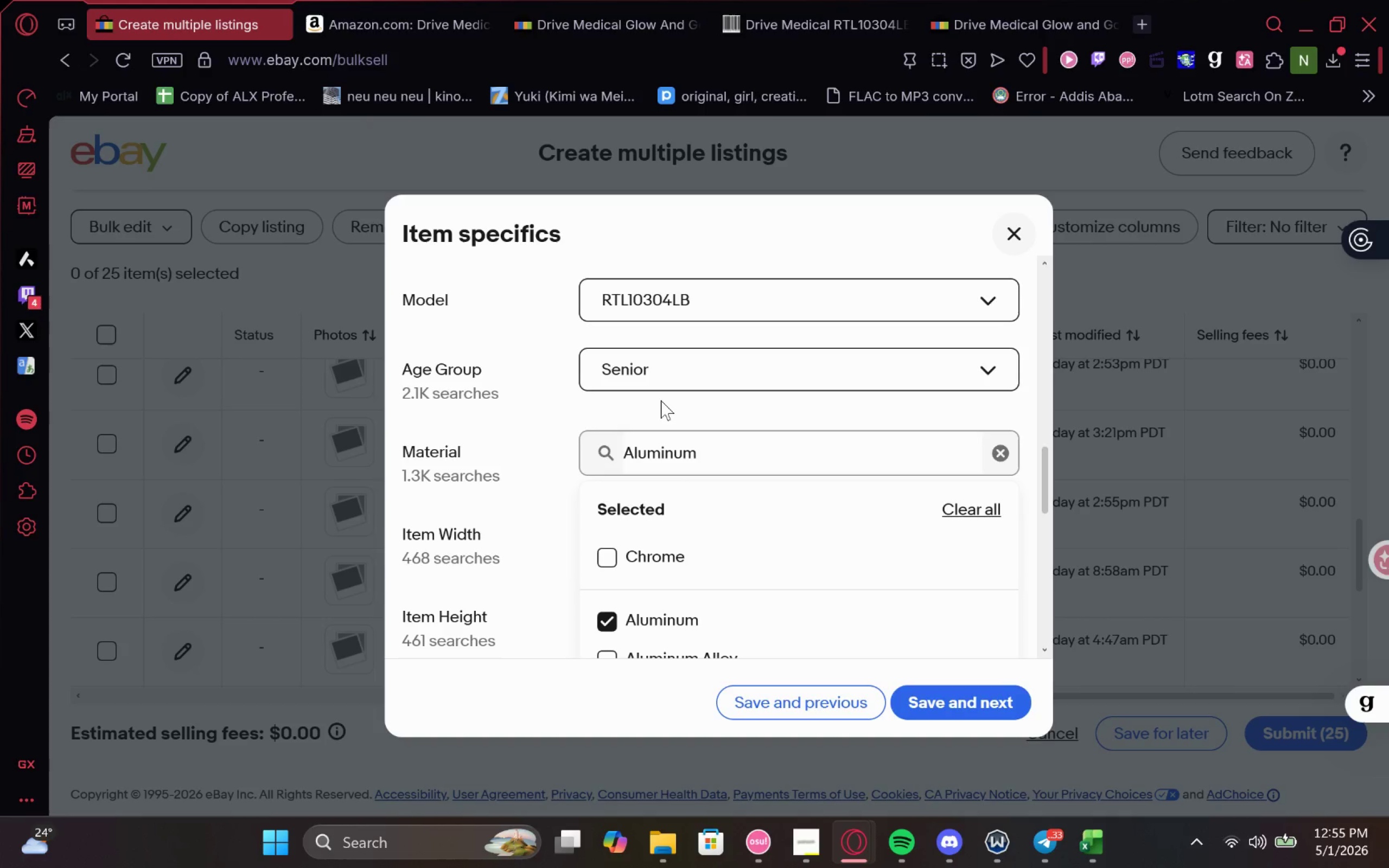 
left_click([663, 401])
 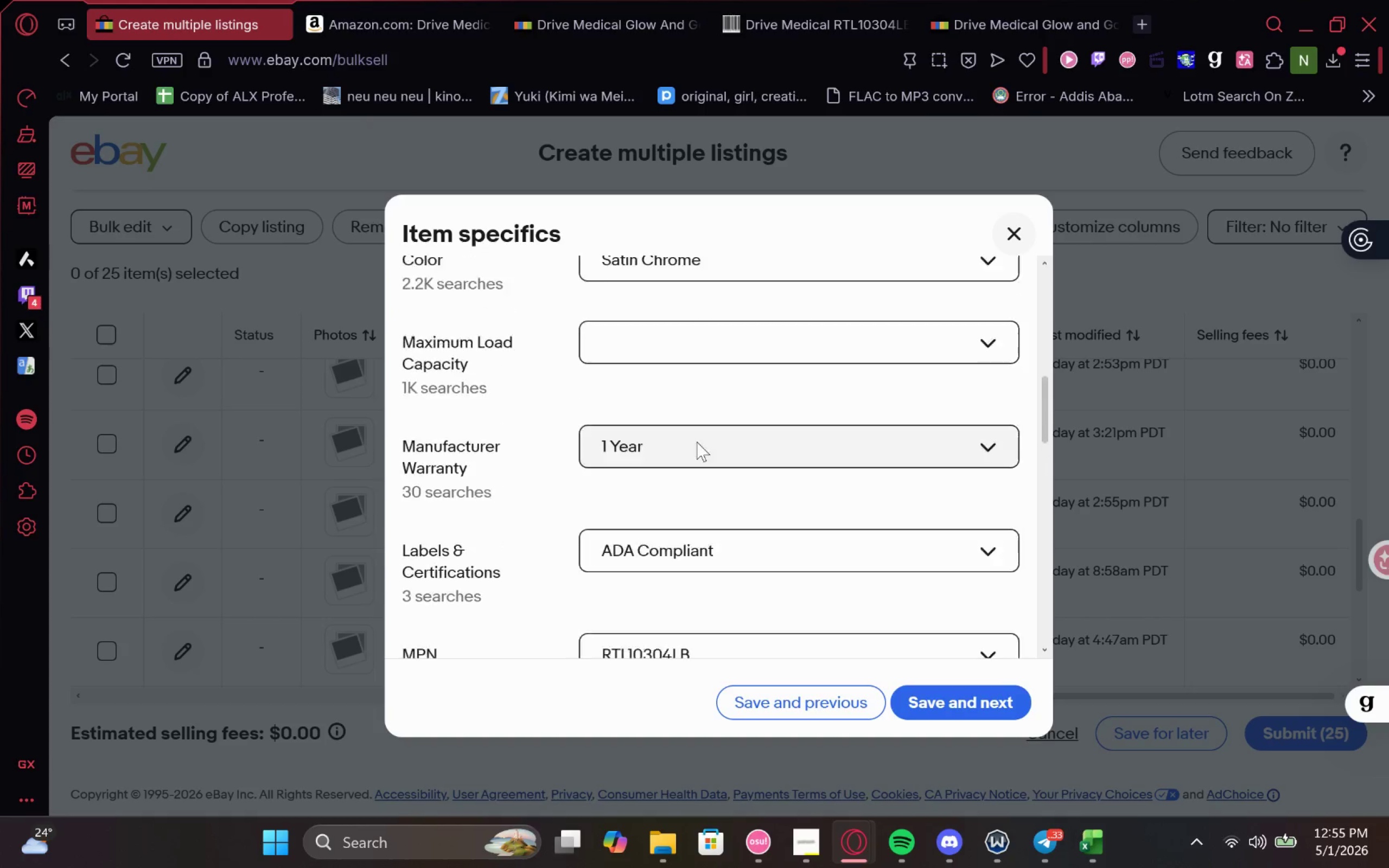 
left_click([652, 419])
 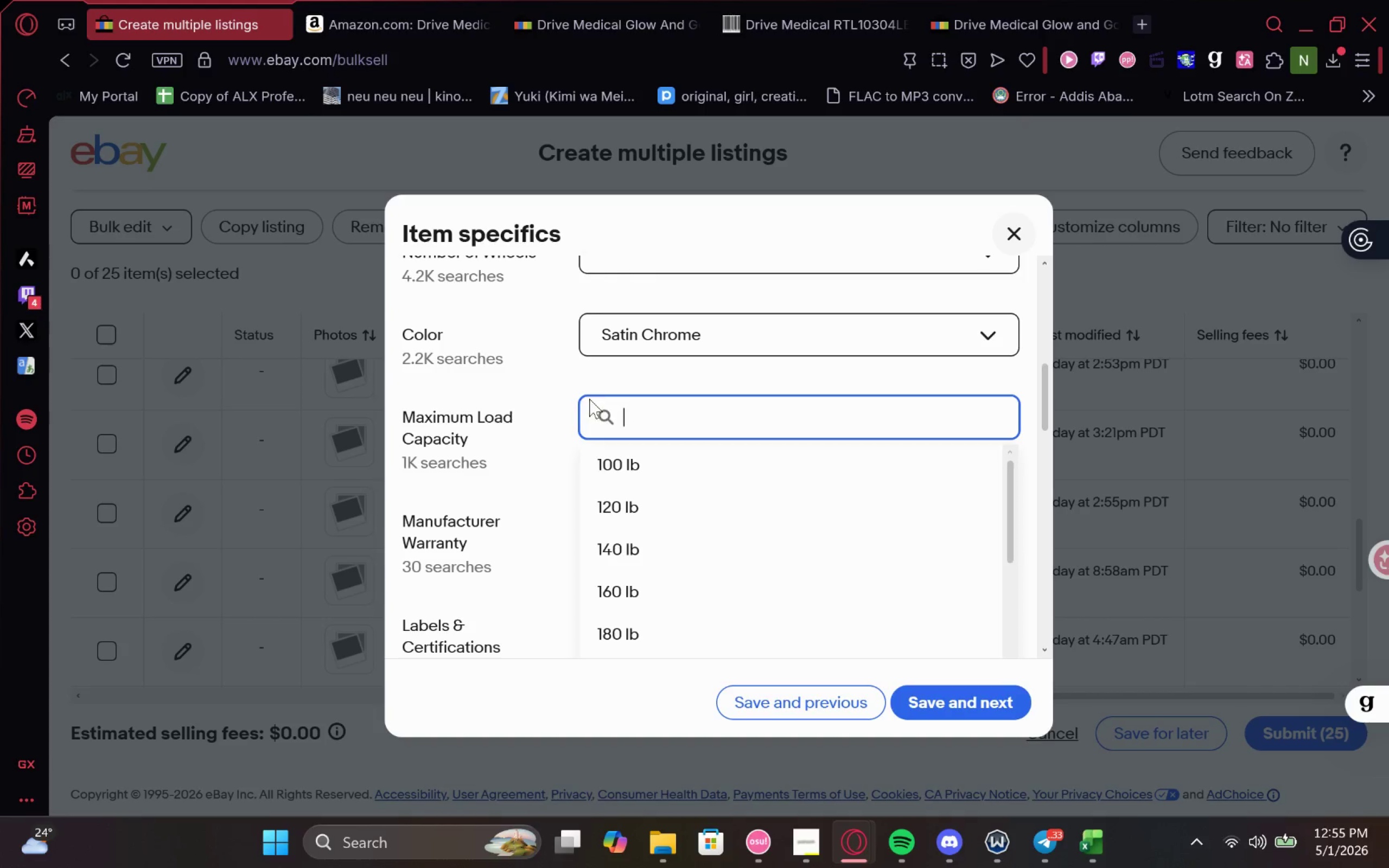 
left_click([597, 388])
 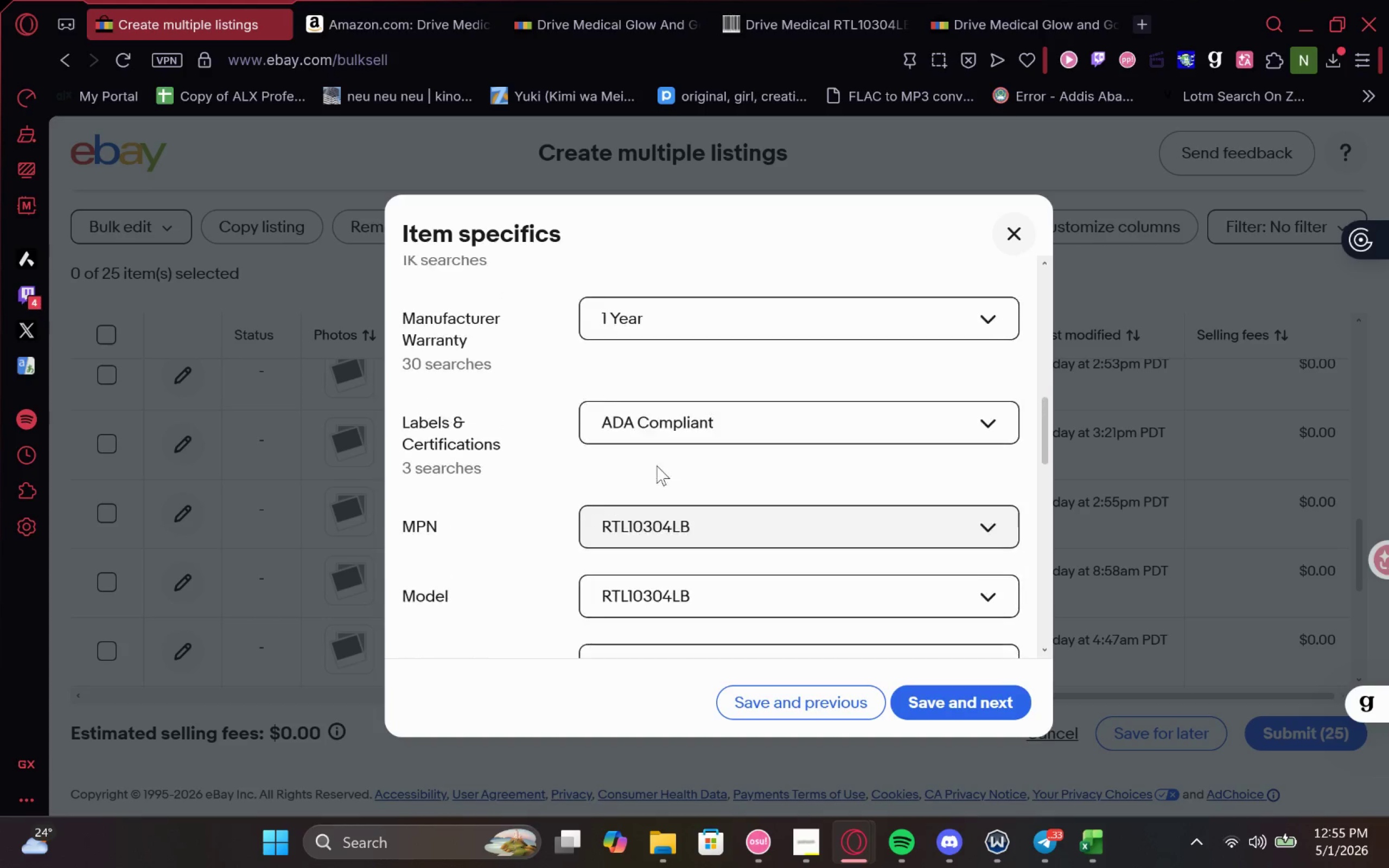 
wait(5.36)
 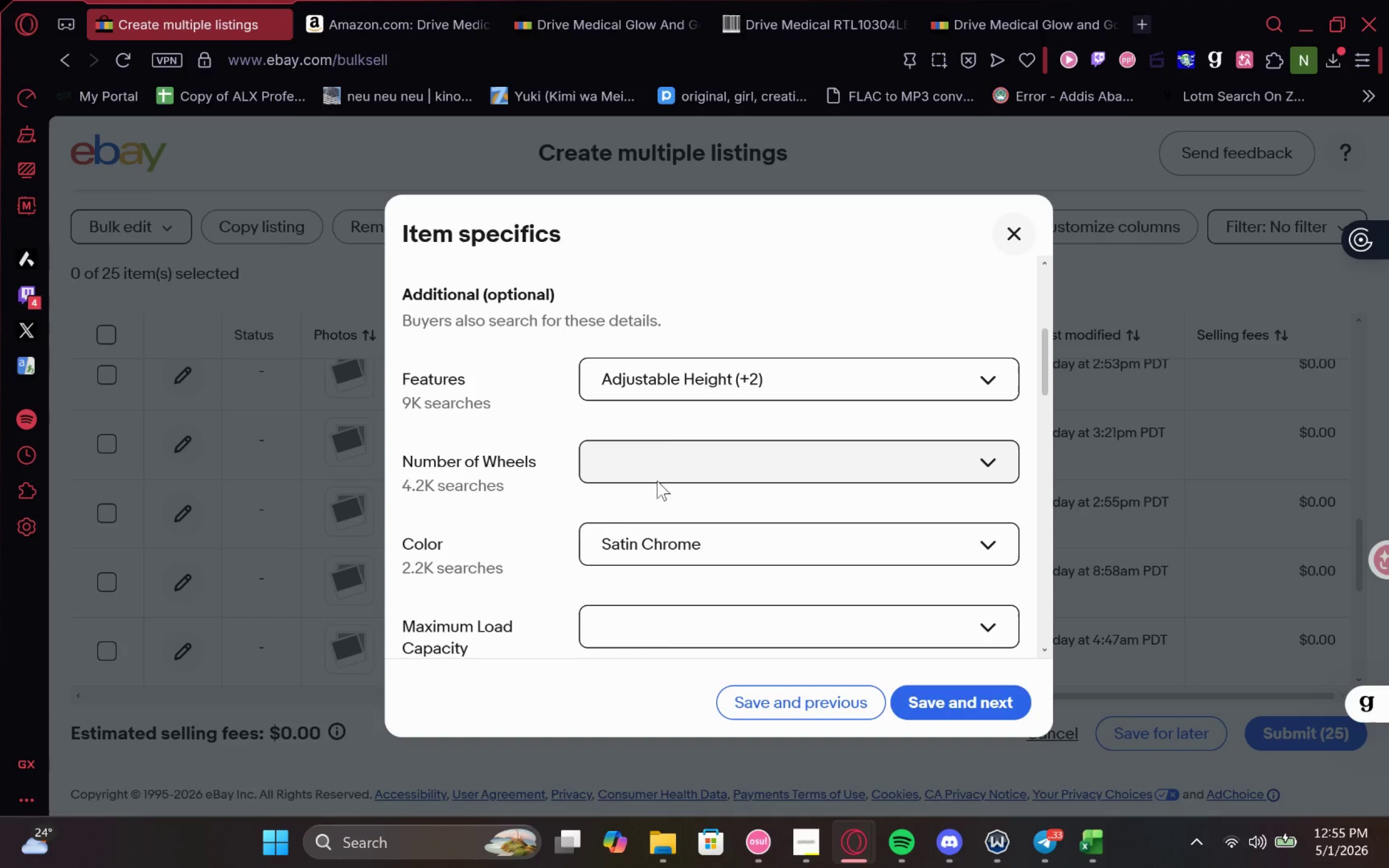 
left_click([689, 497])
 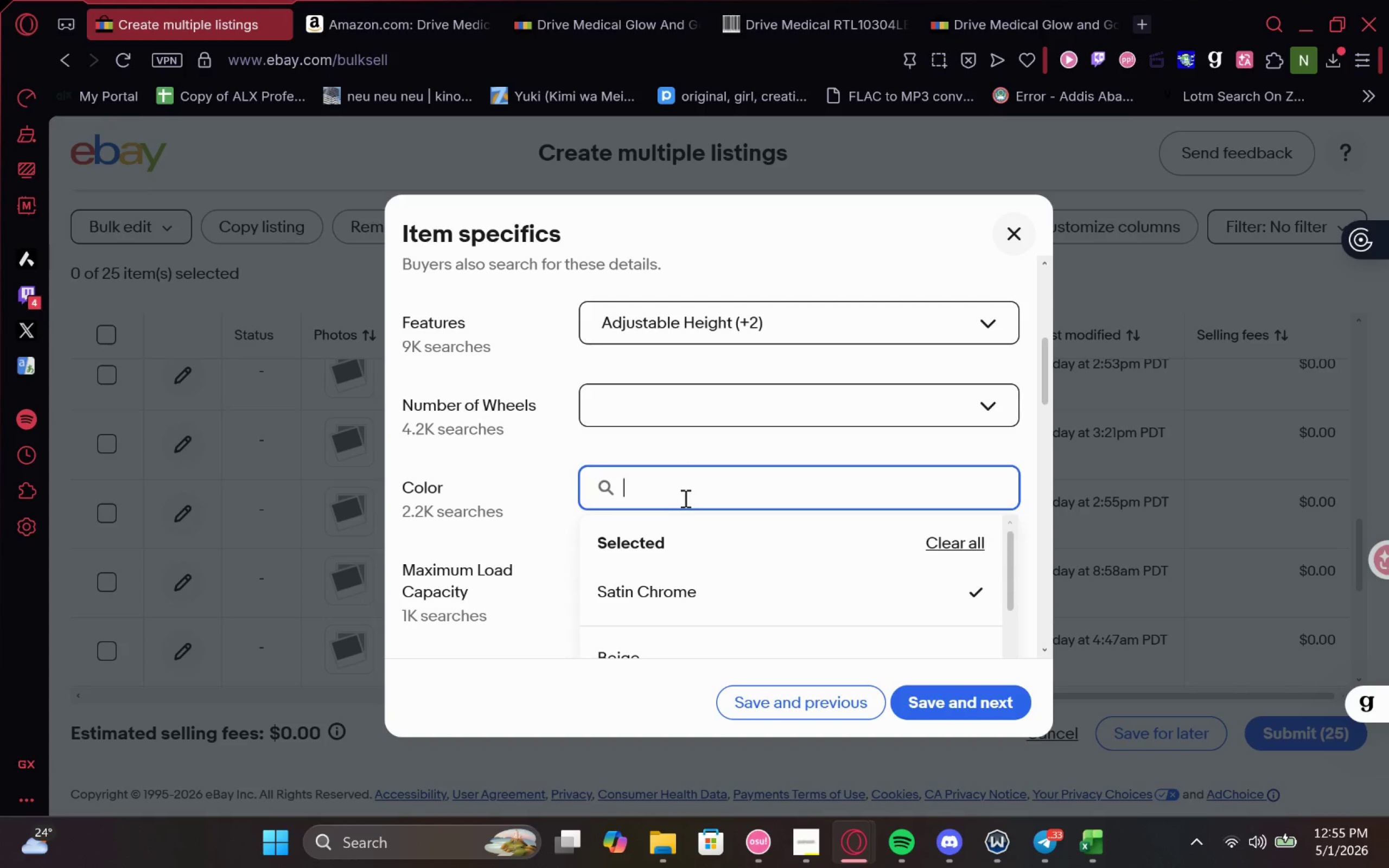 
left_click([684, 498])
 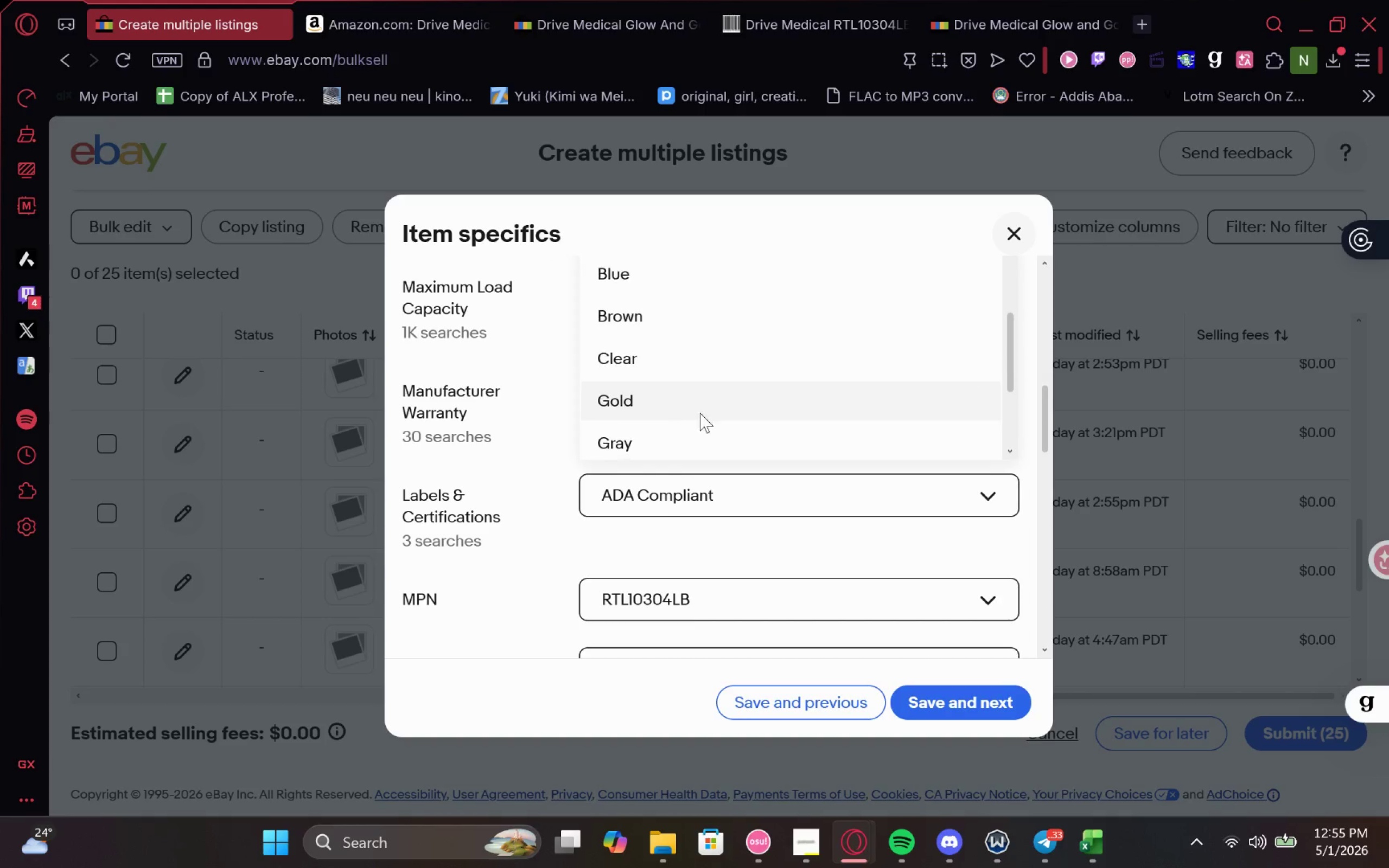 
left_click([705, 399])
 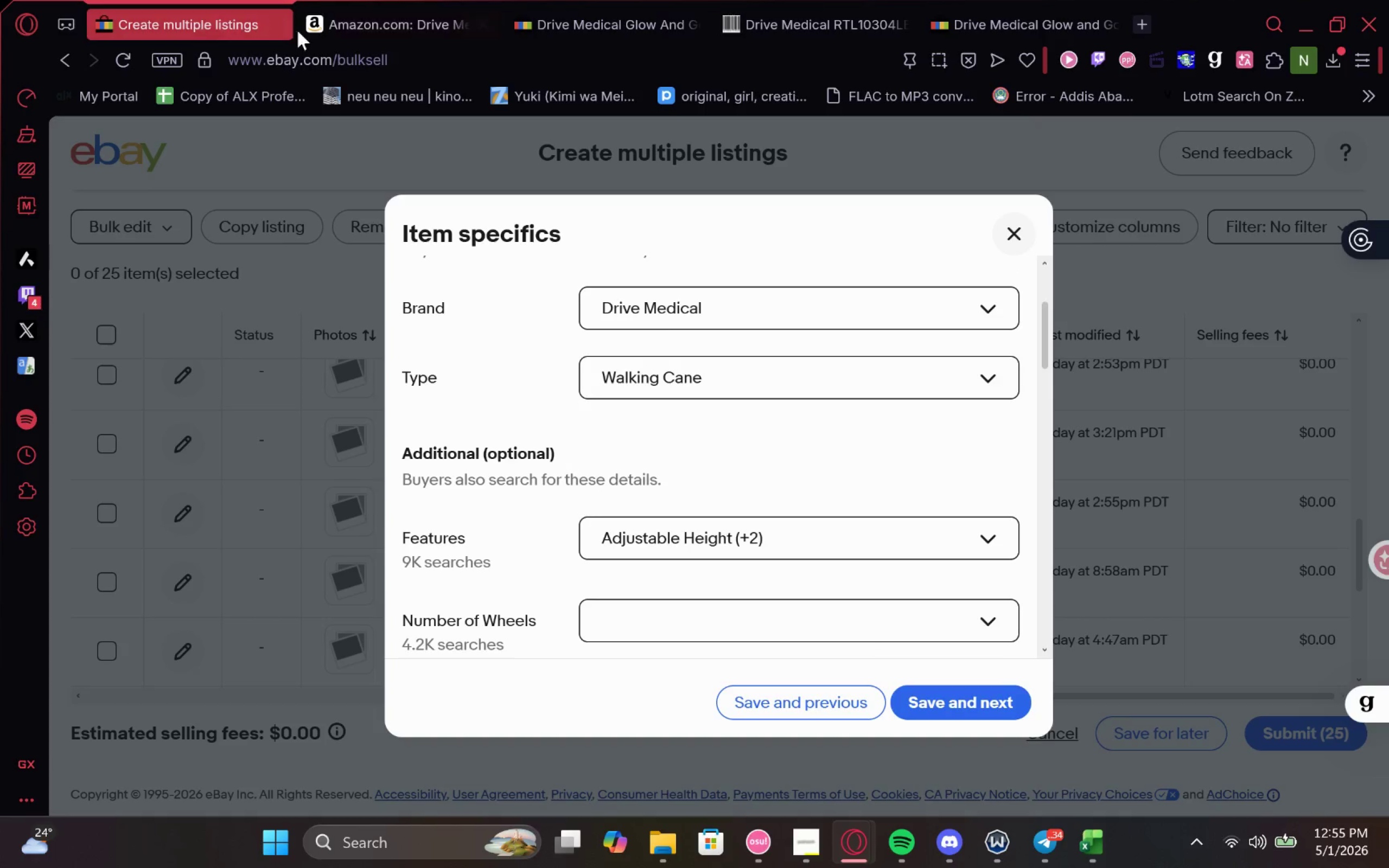 
left_click([429, 2])
 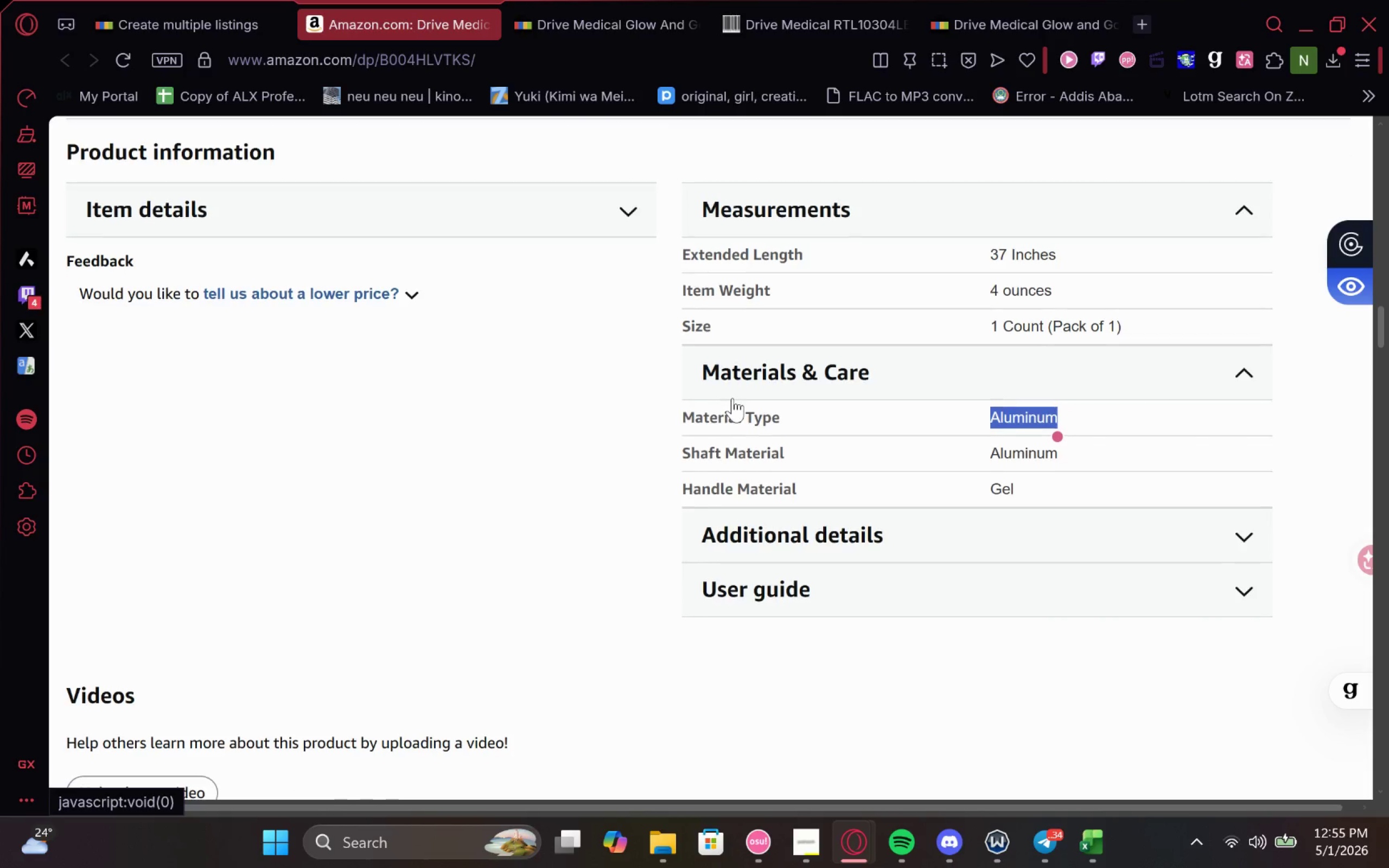 
wait(9.37)
 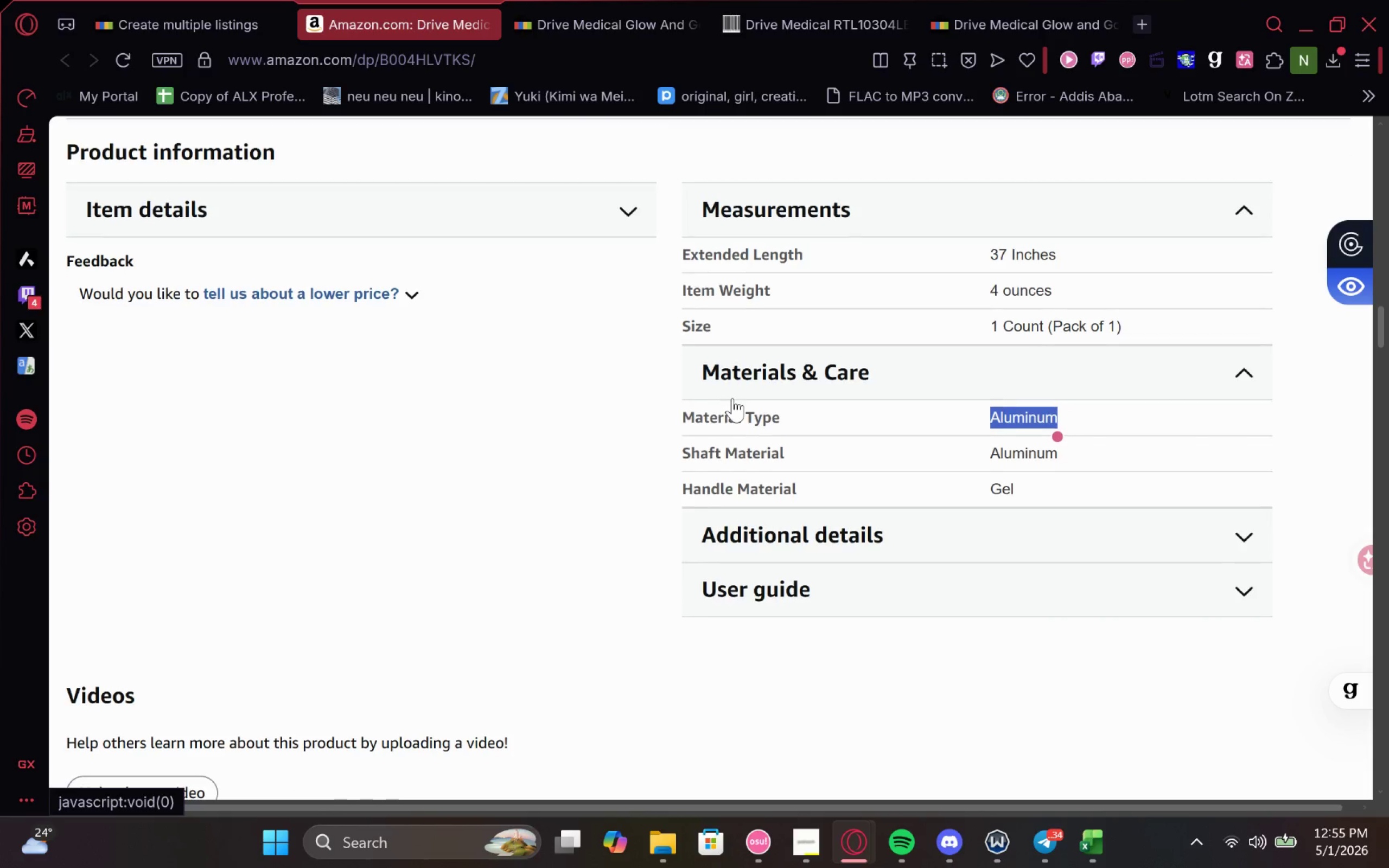 
left_click([156, 0])
 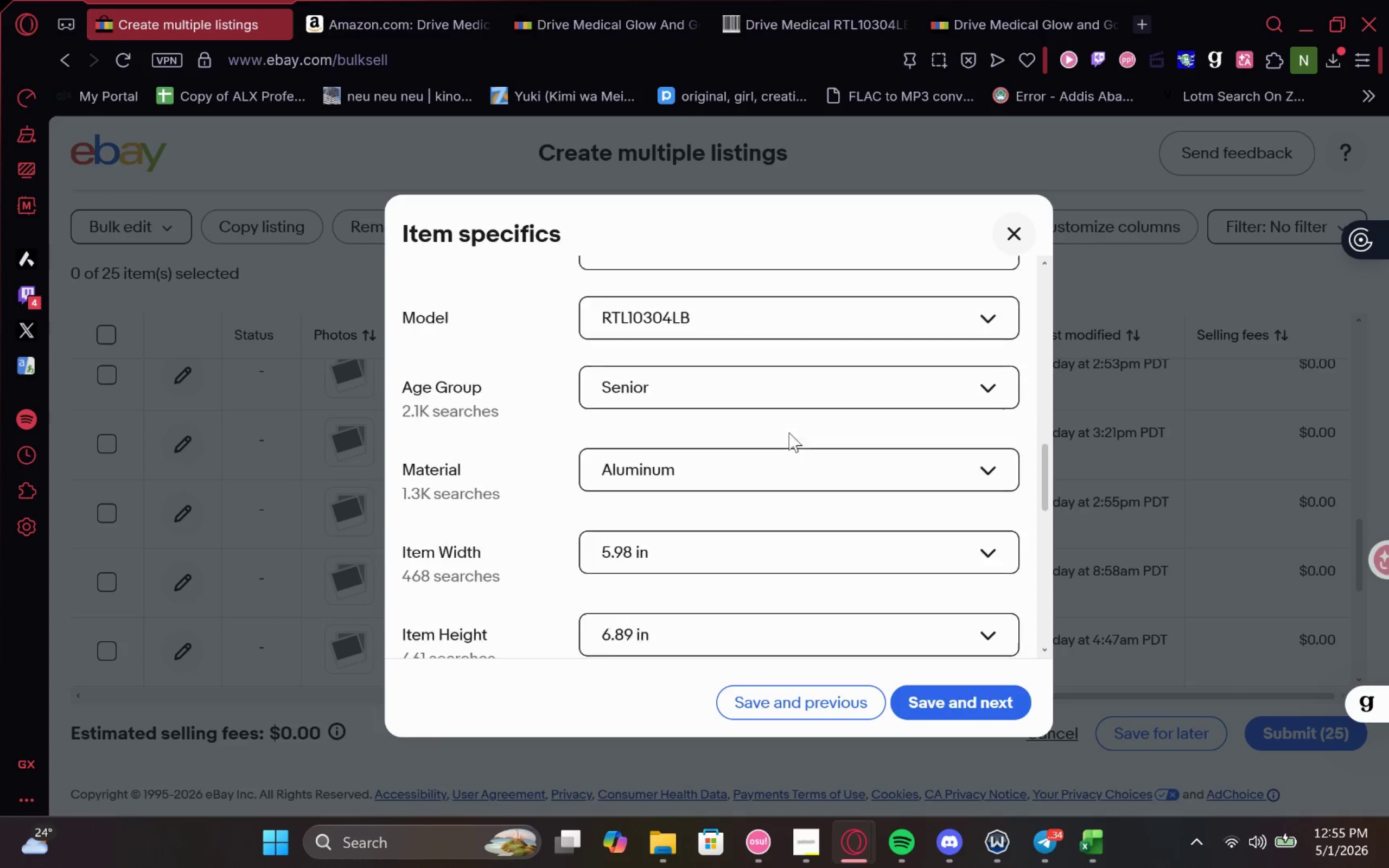 
wait(12.61)
 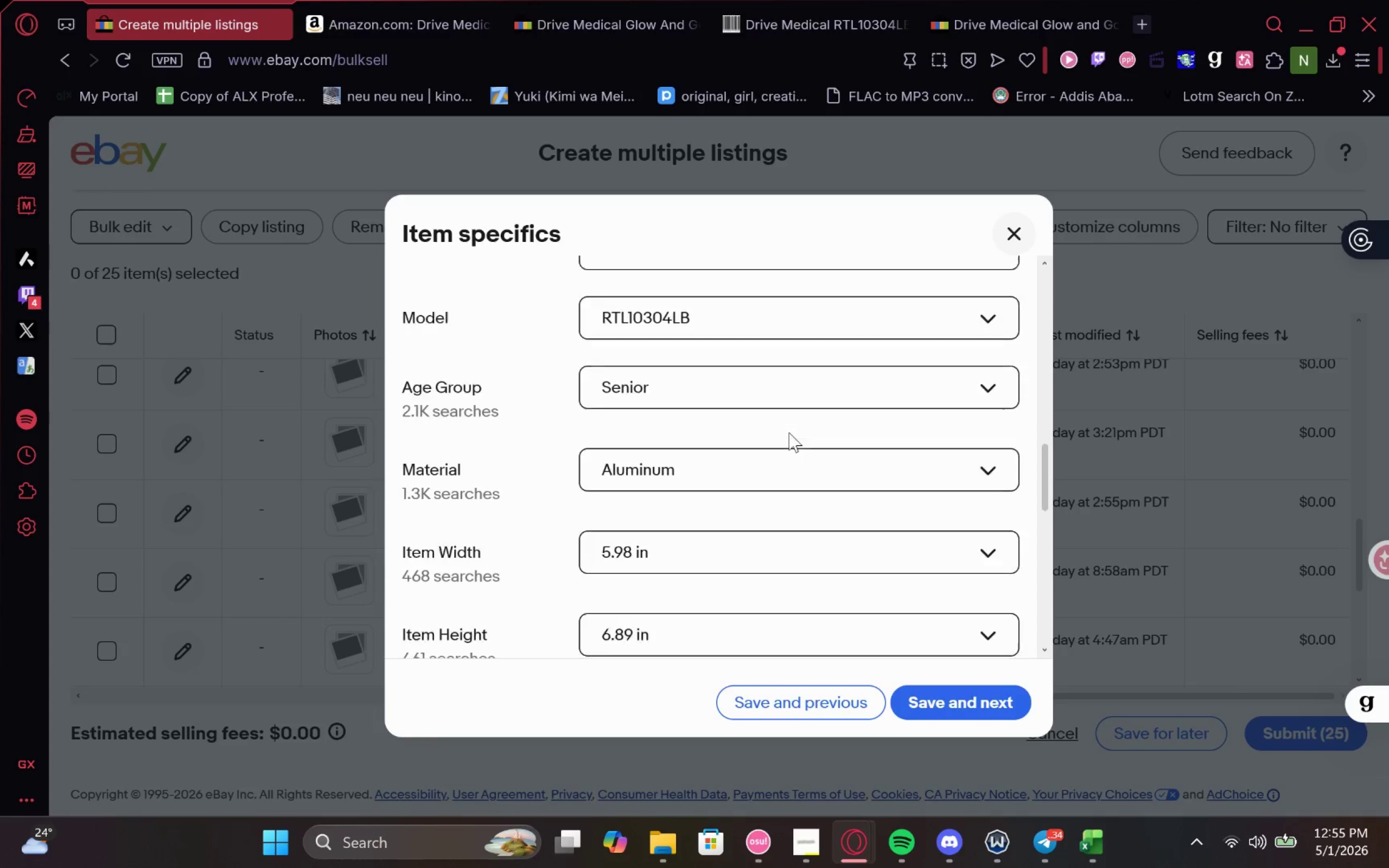 
left_click([896, 345])
 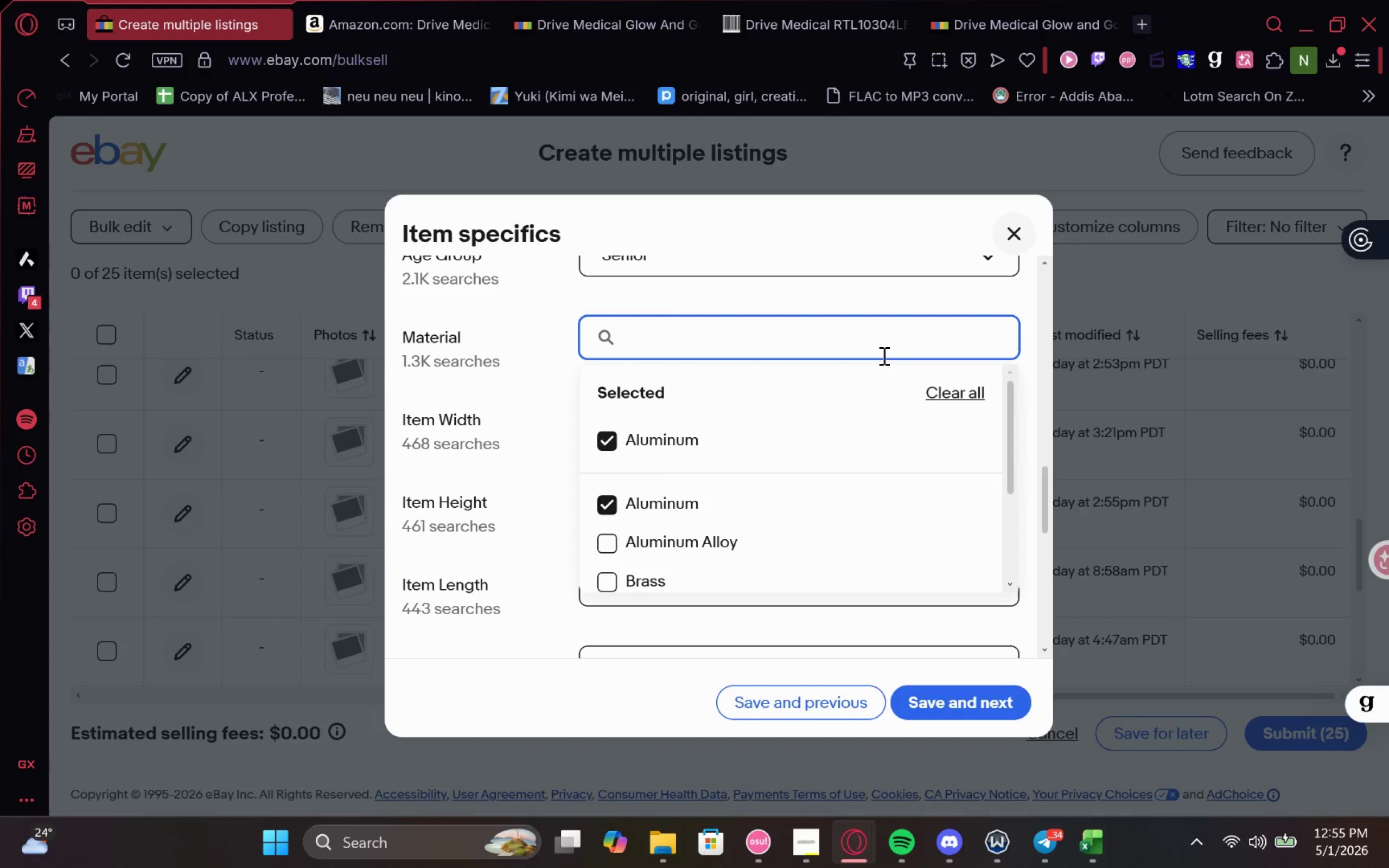 
type(gel)
 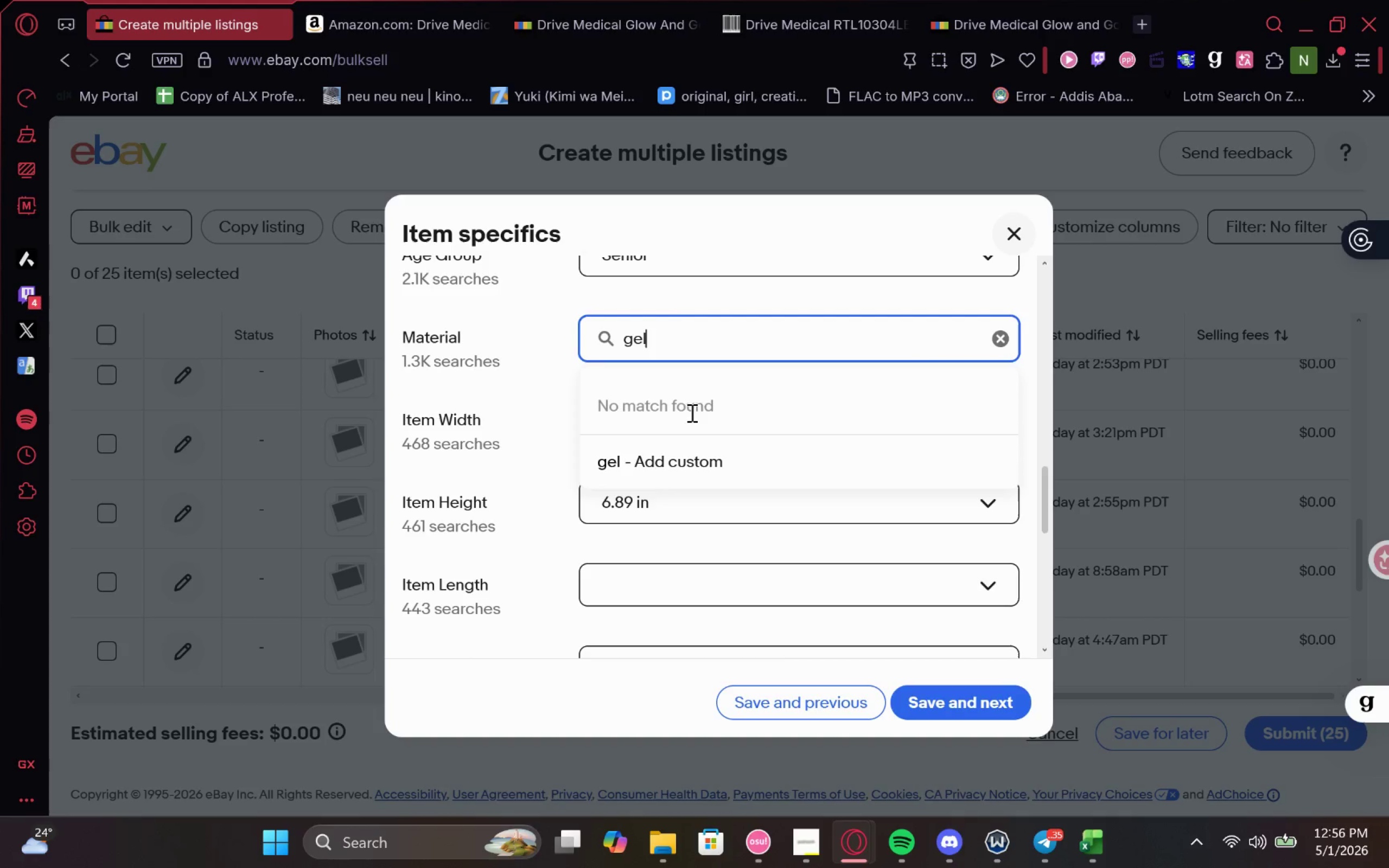 
key(ArrowLeft)
 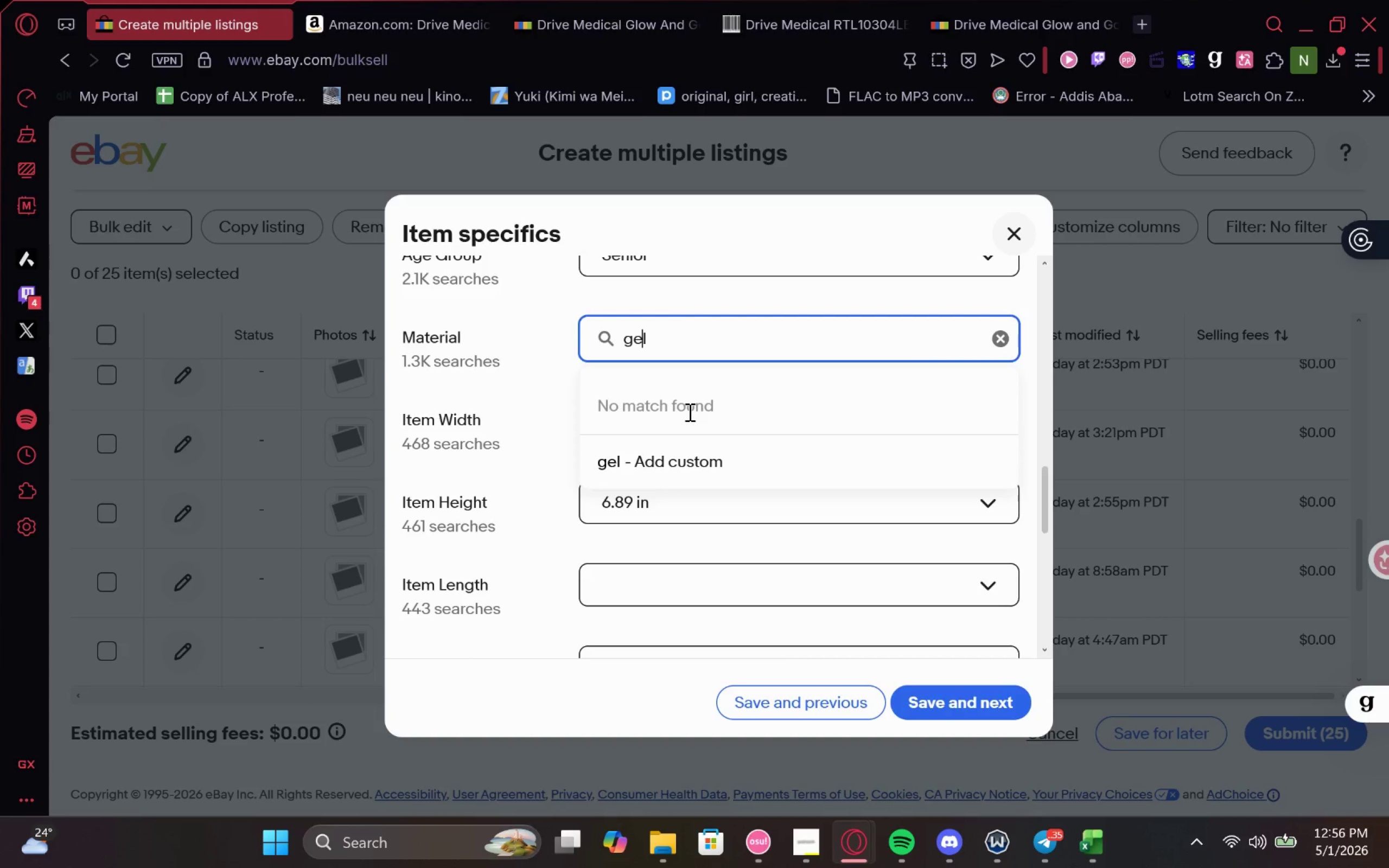 
key(ArrowLeft)
 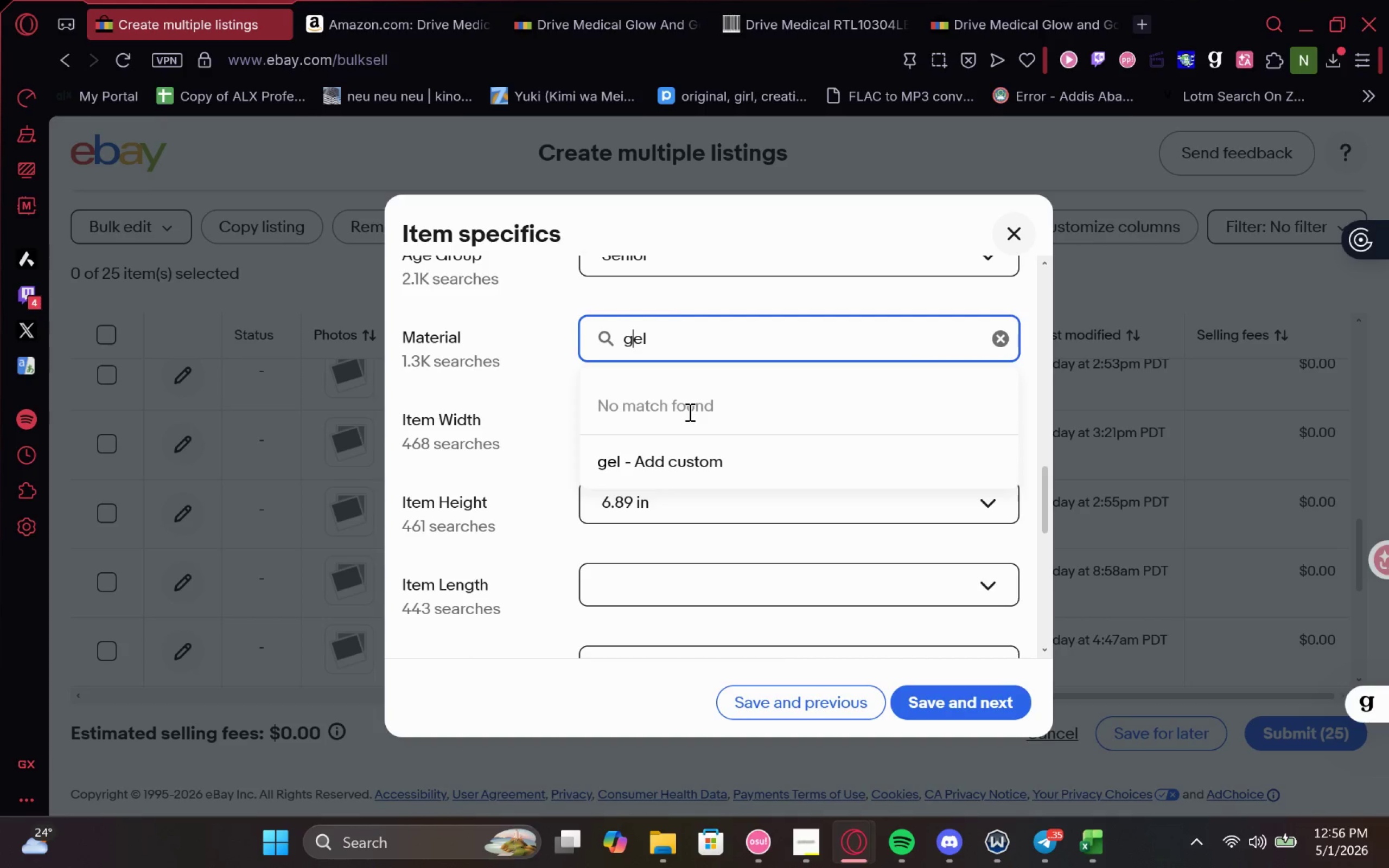 
key(Backspace)
 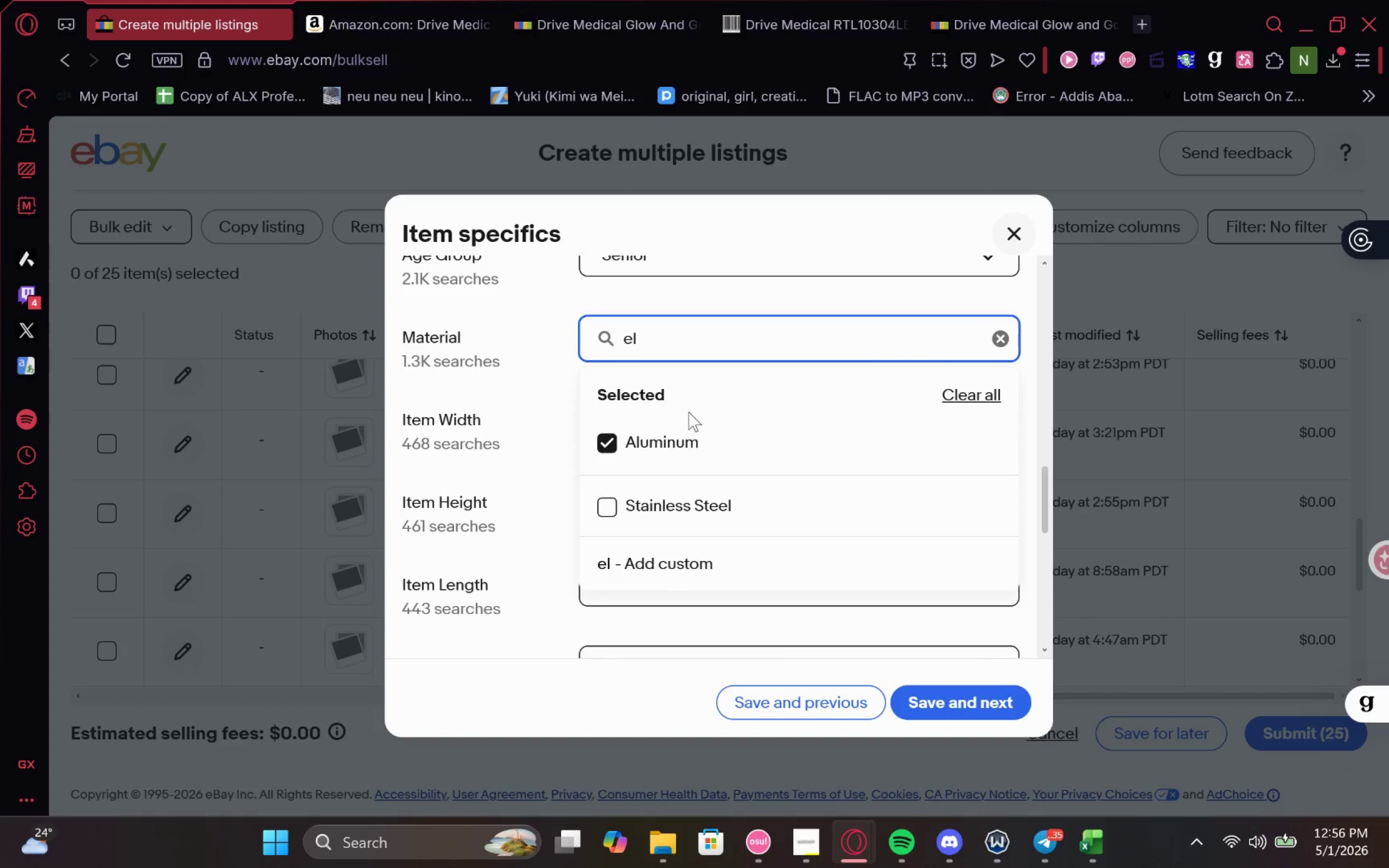 
key(Shift+G)
 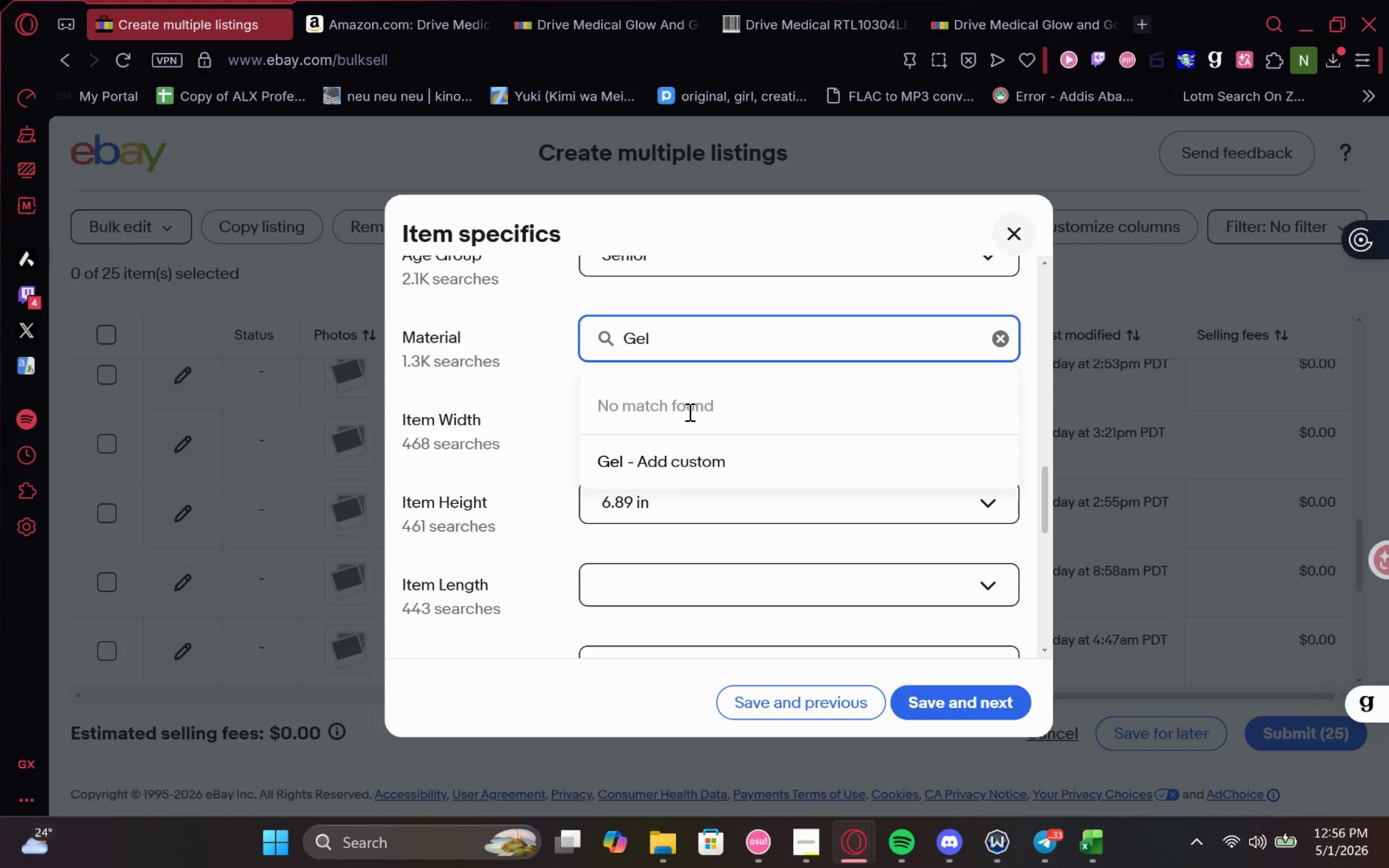 
wait(19.48)
 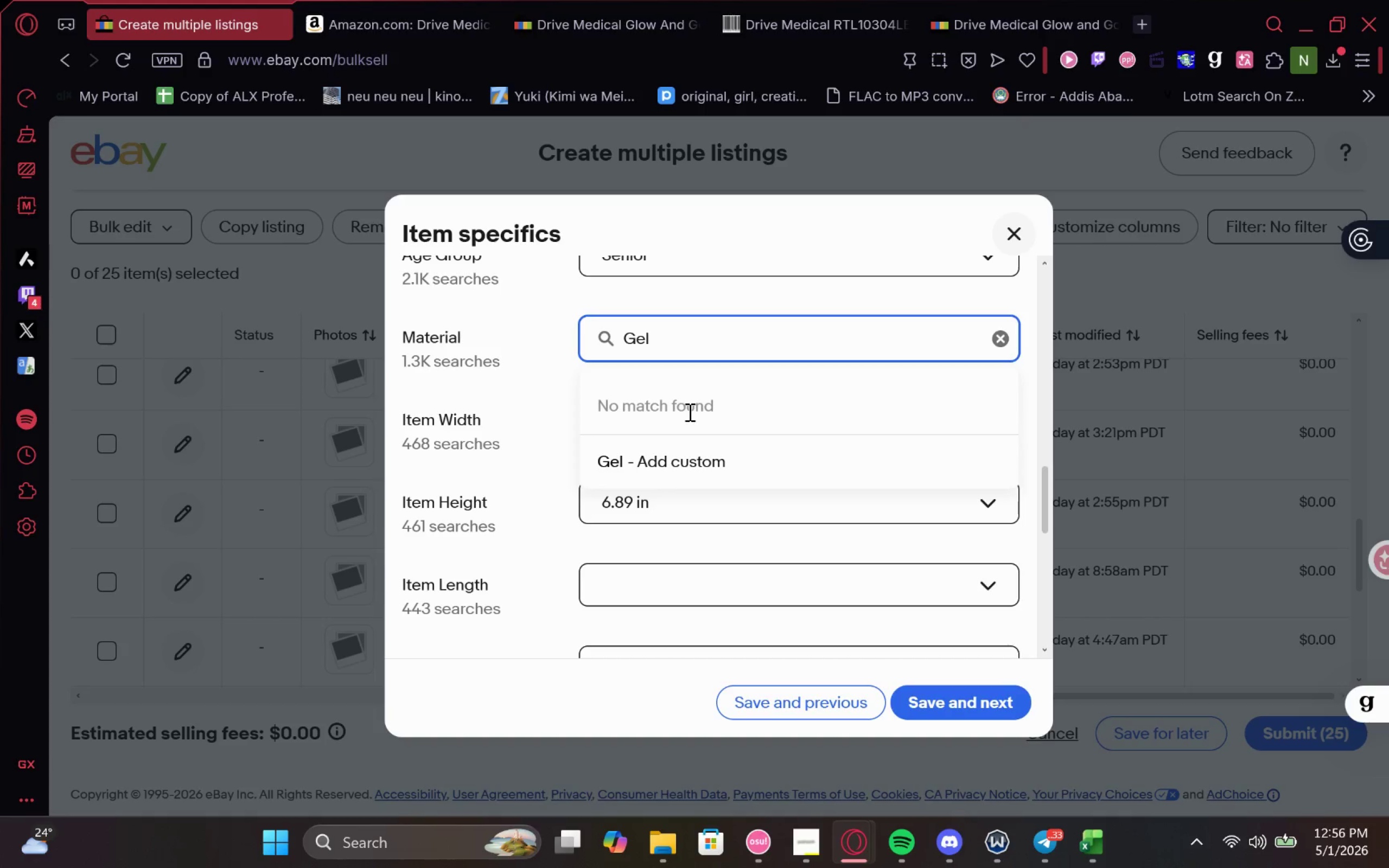 
left_click([626, 460])
 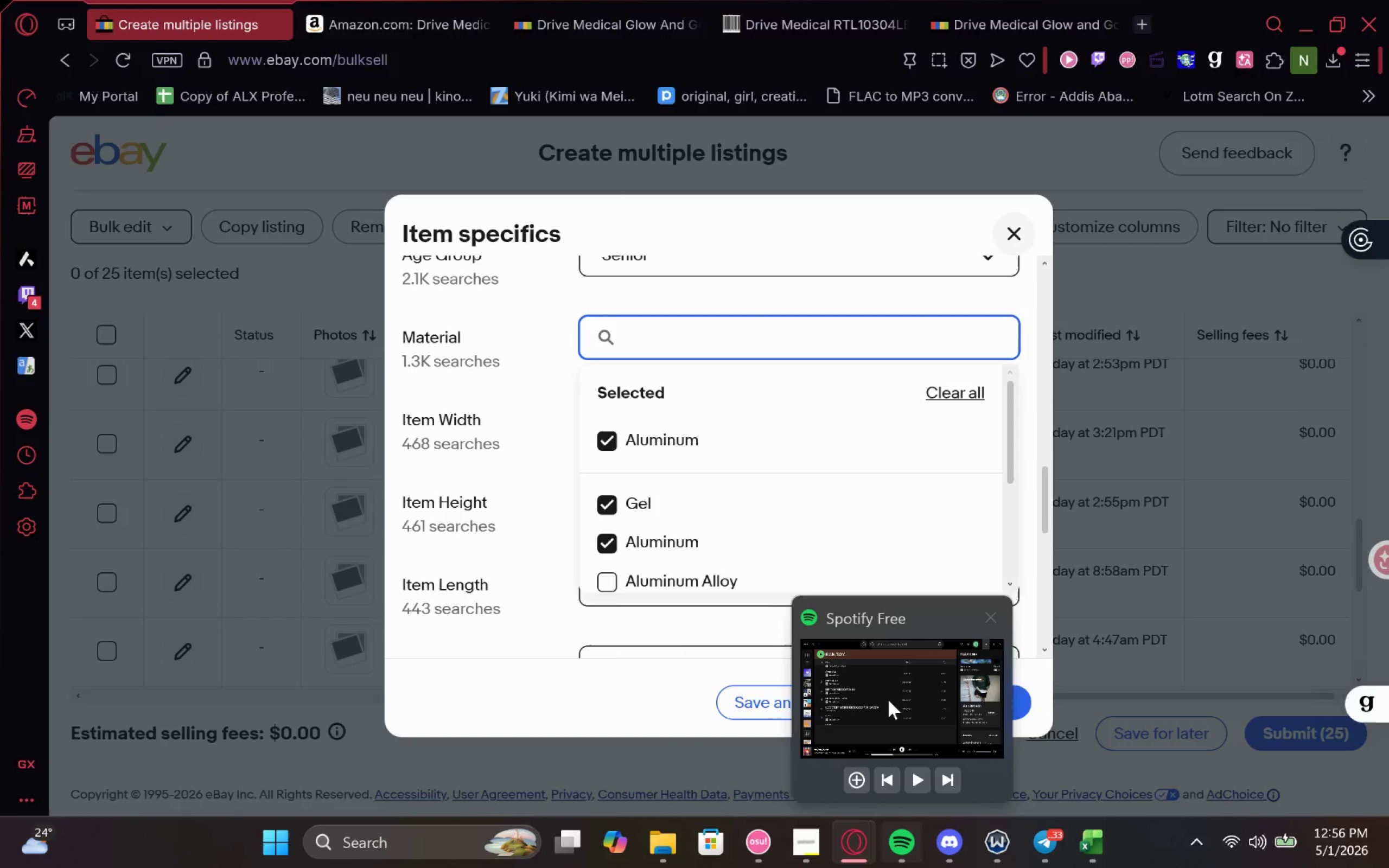 
left_click([916, 777])
 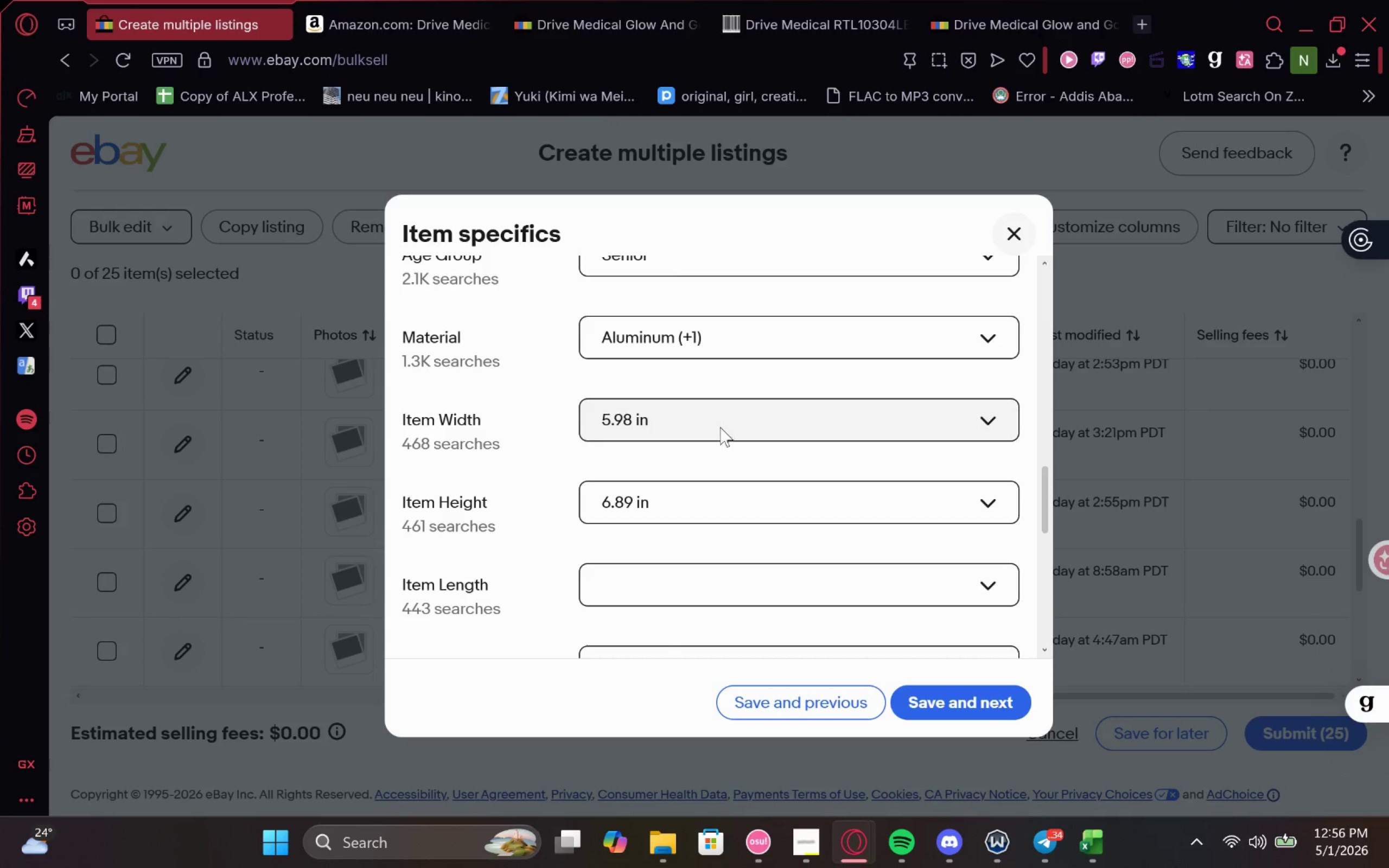 
wait(5.95)
 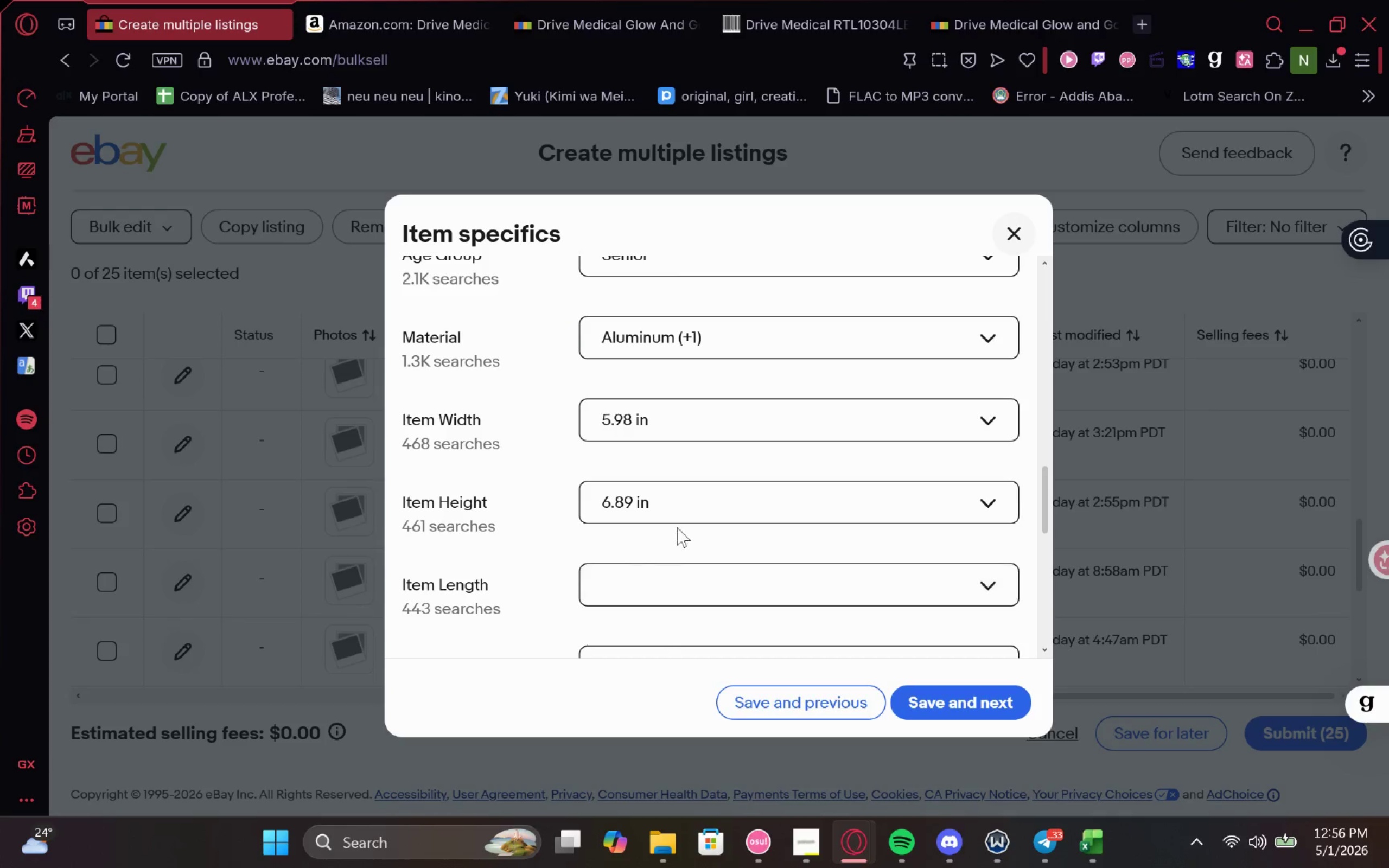 
left_click([349, 14])
 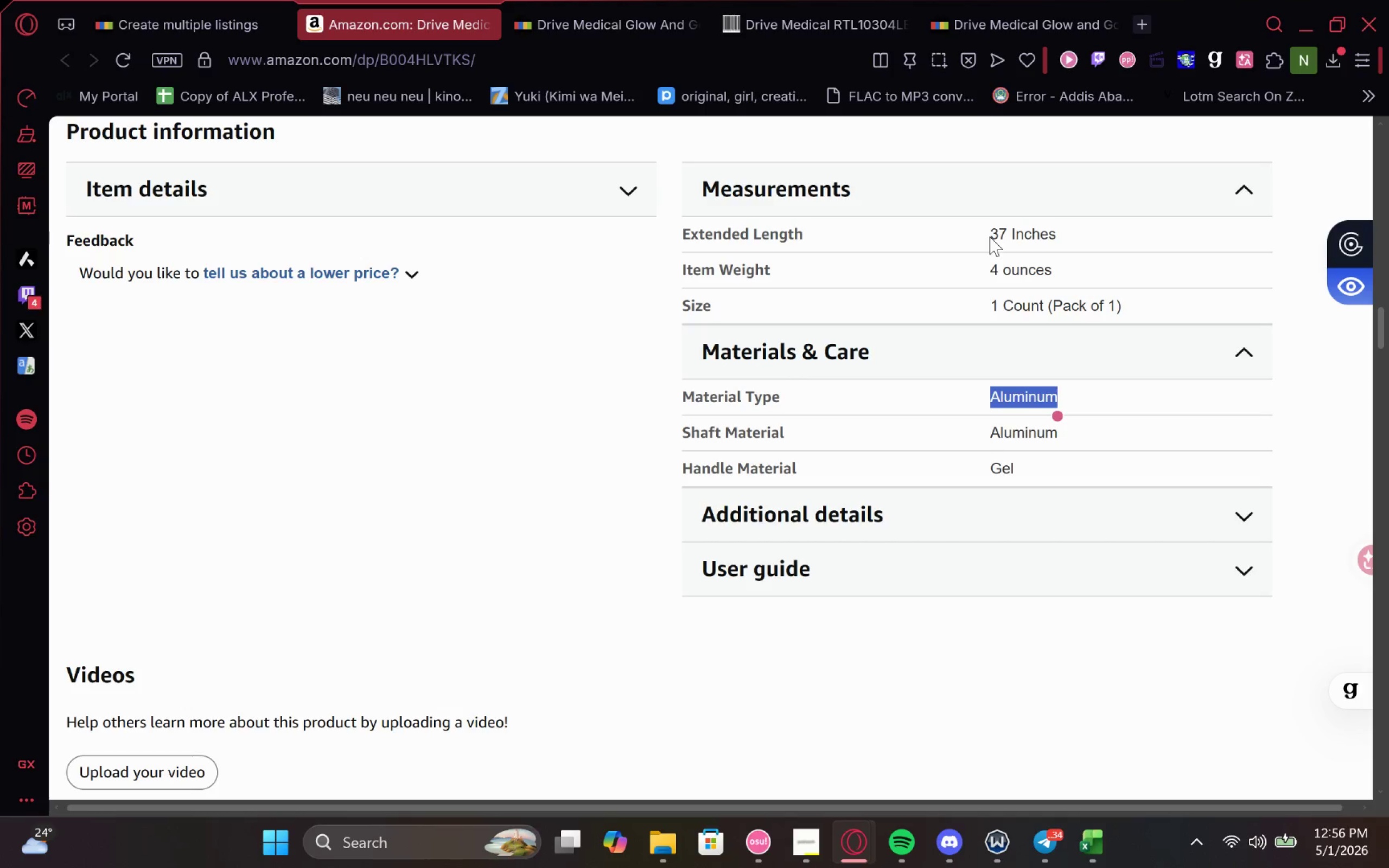 
double_click([992, 235])
 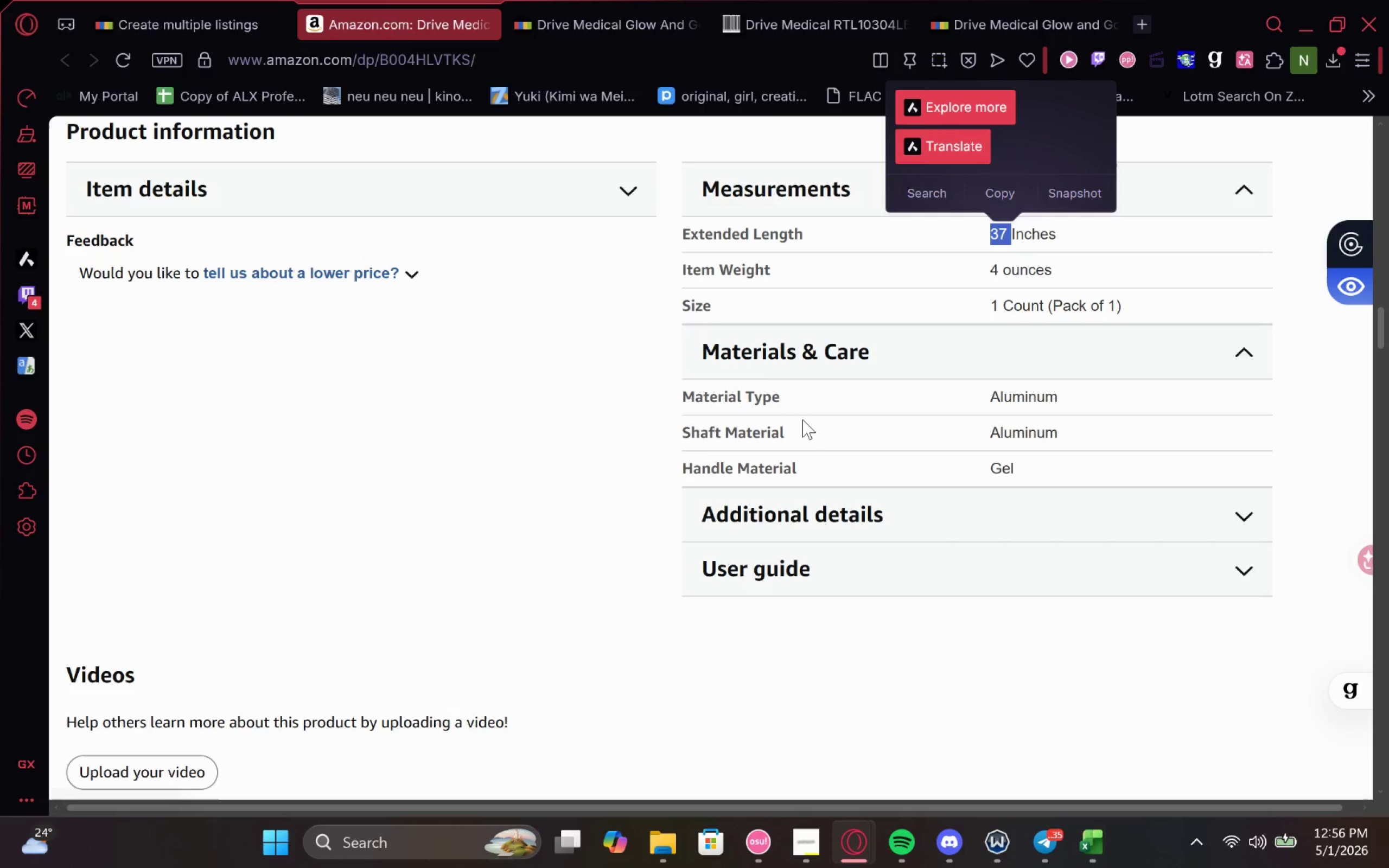 
key(Control+C)
 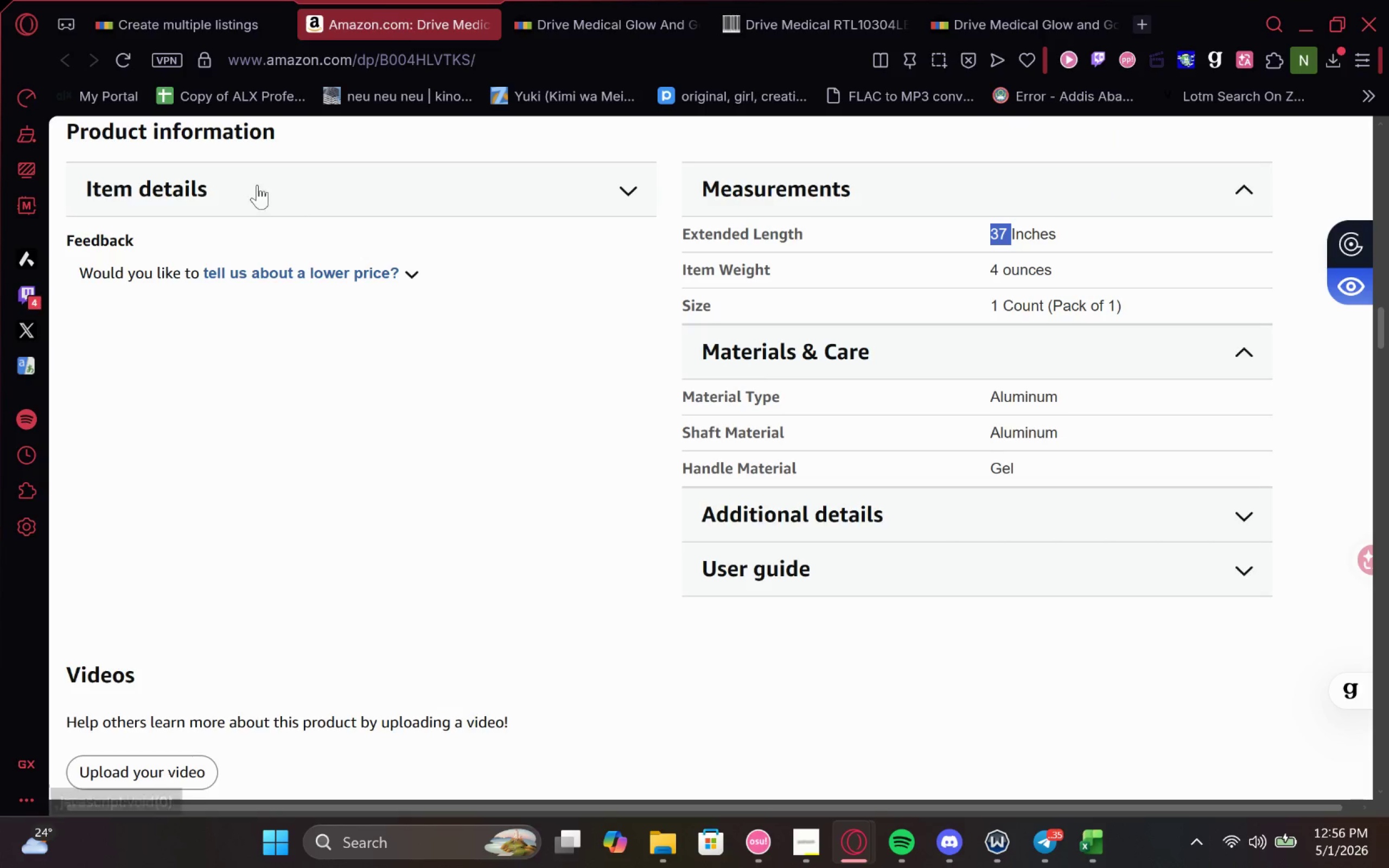 
key(Control+C)
 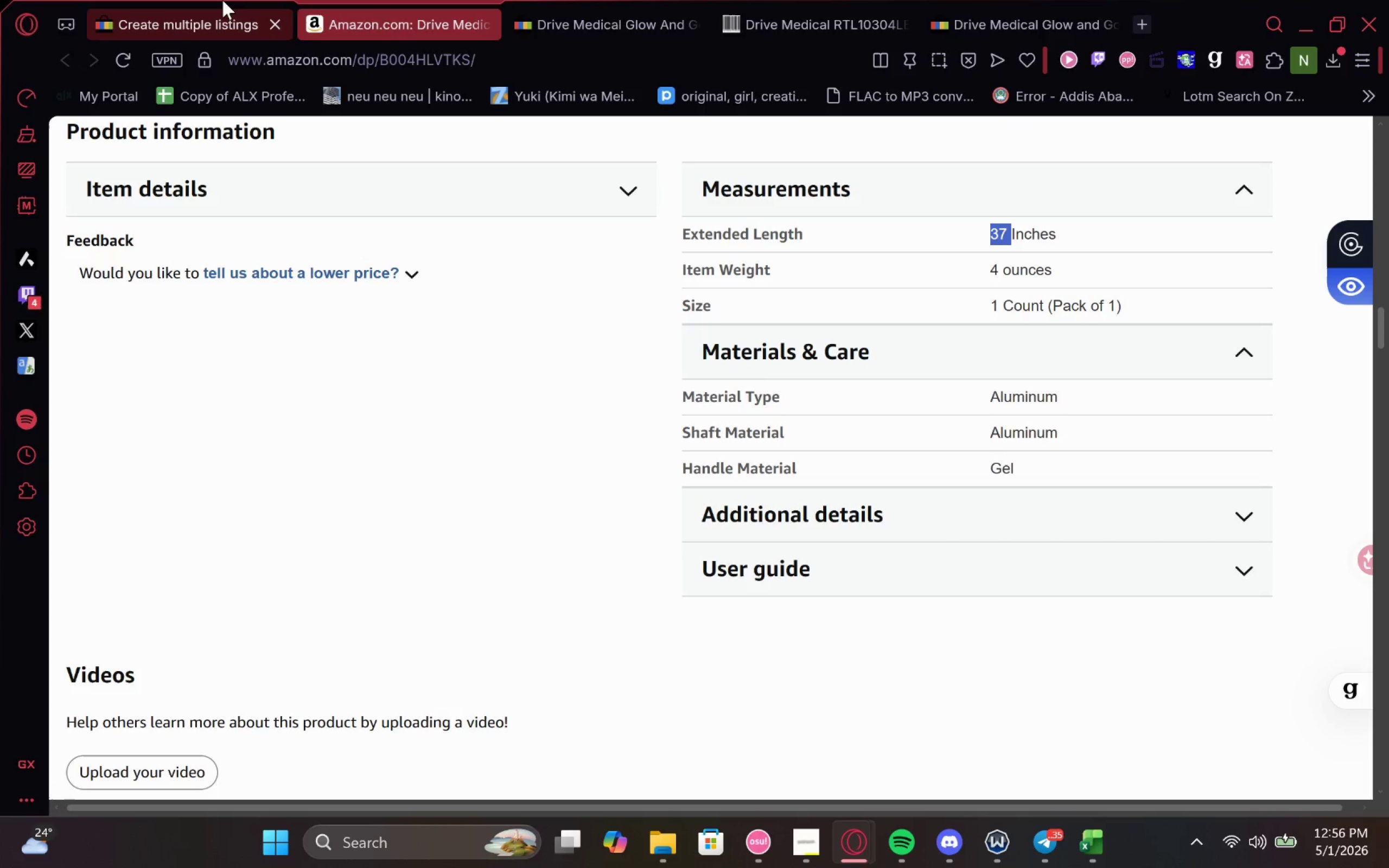 
left_click([217, 2])
 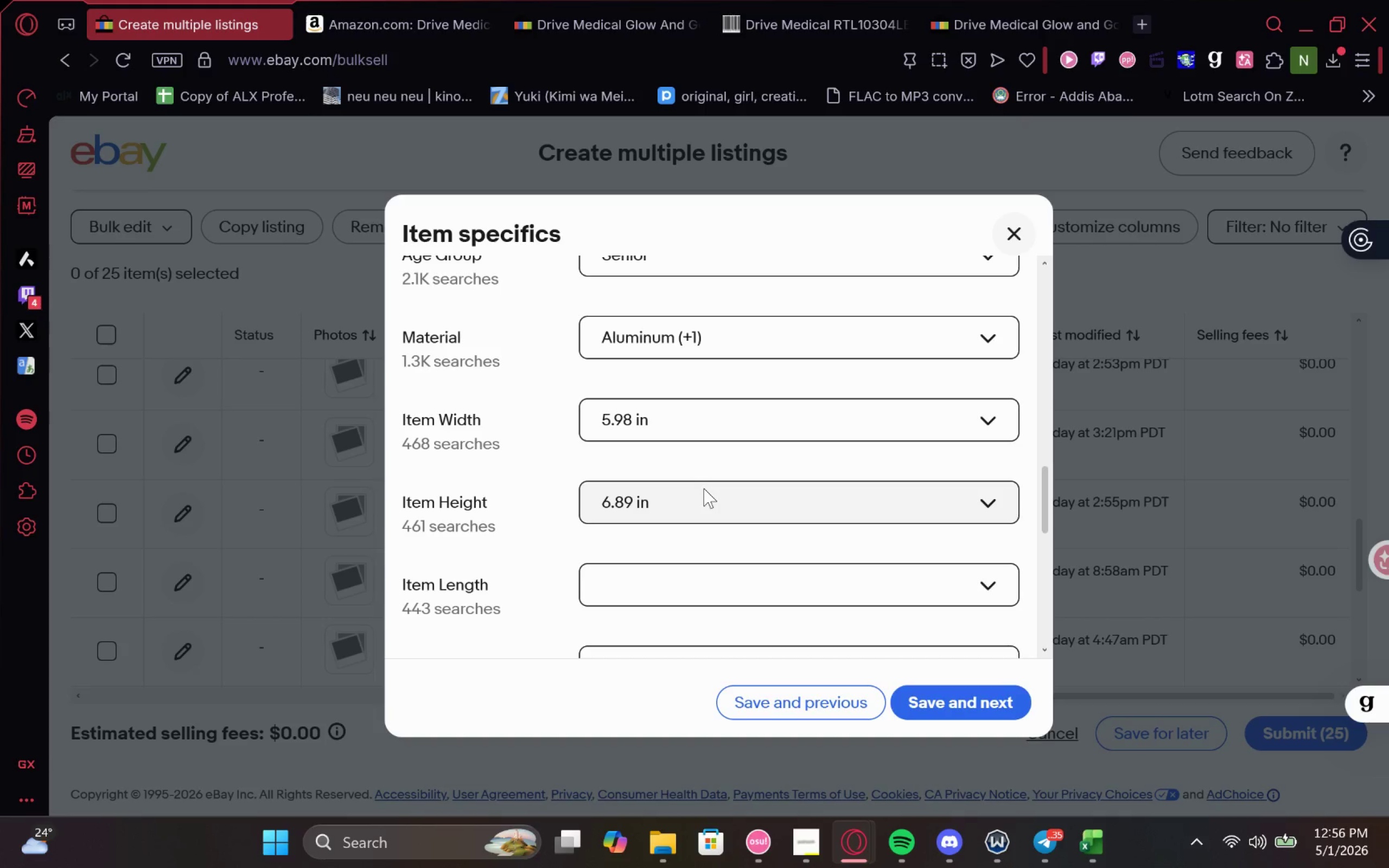 
left_click([704, 488])
 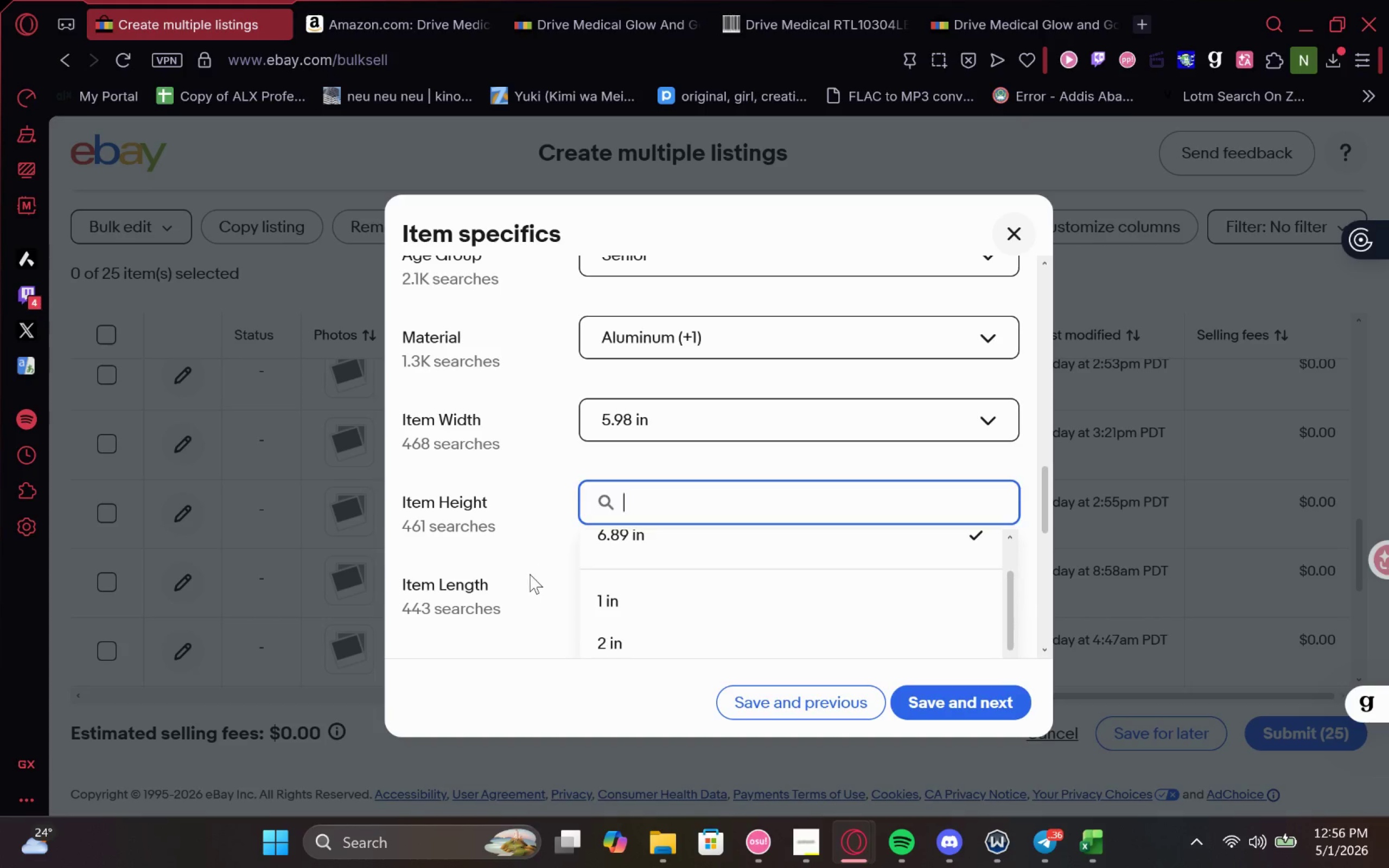 
left_click([705, 583])
 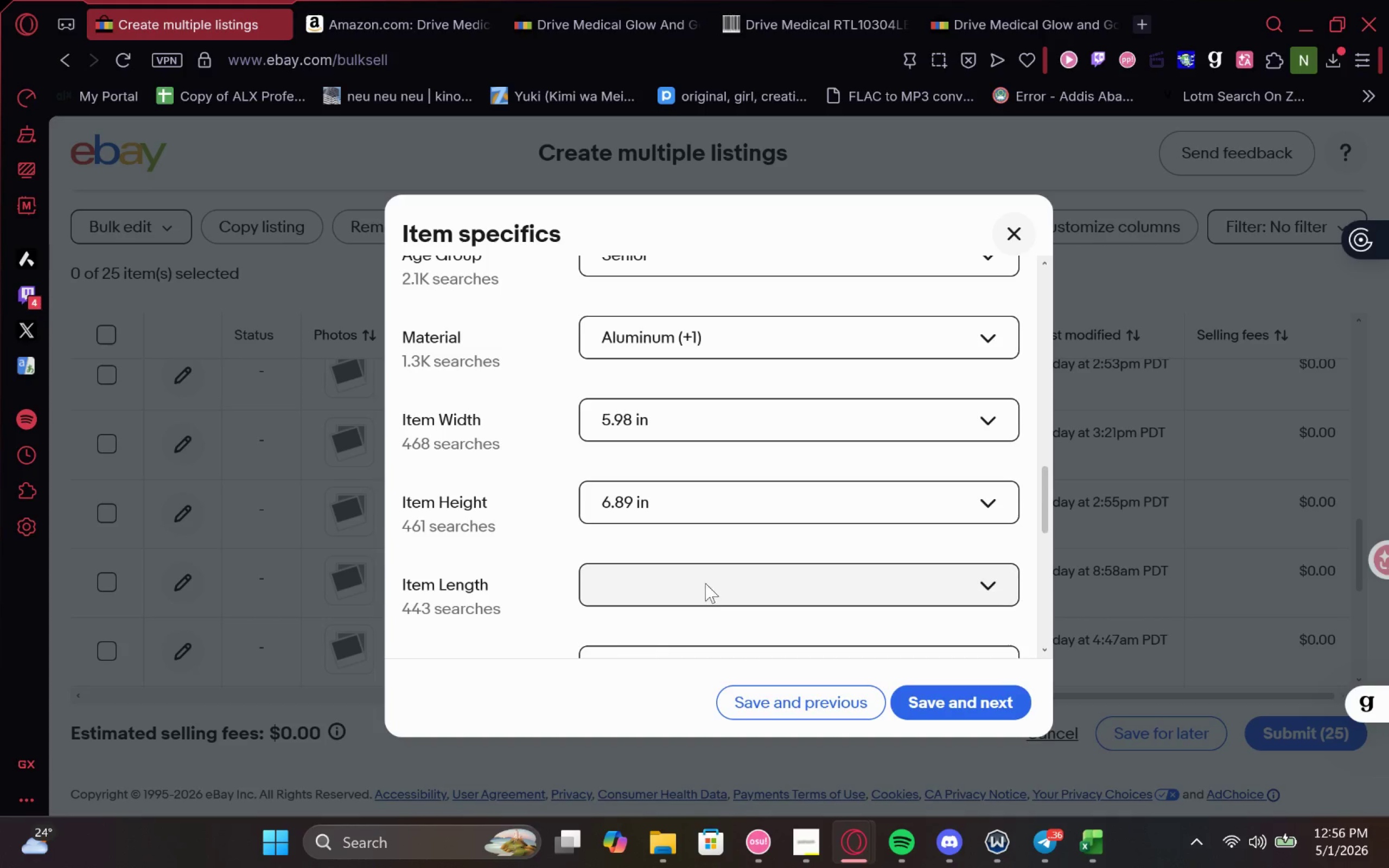 
scroll: coordinate [705, 583], scroll_direction: none, amount: 0.0
 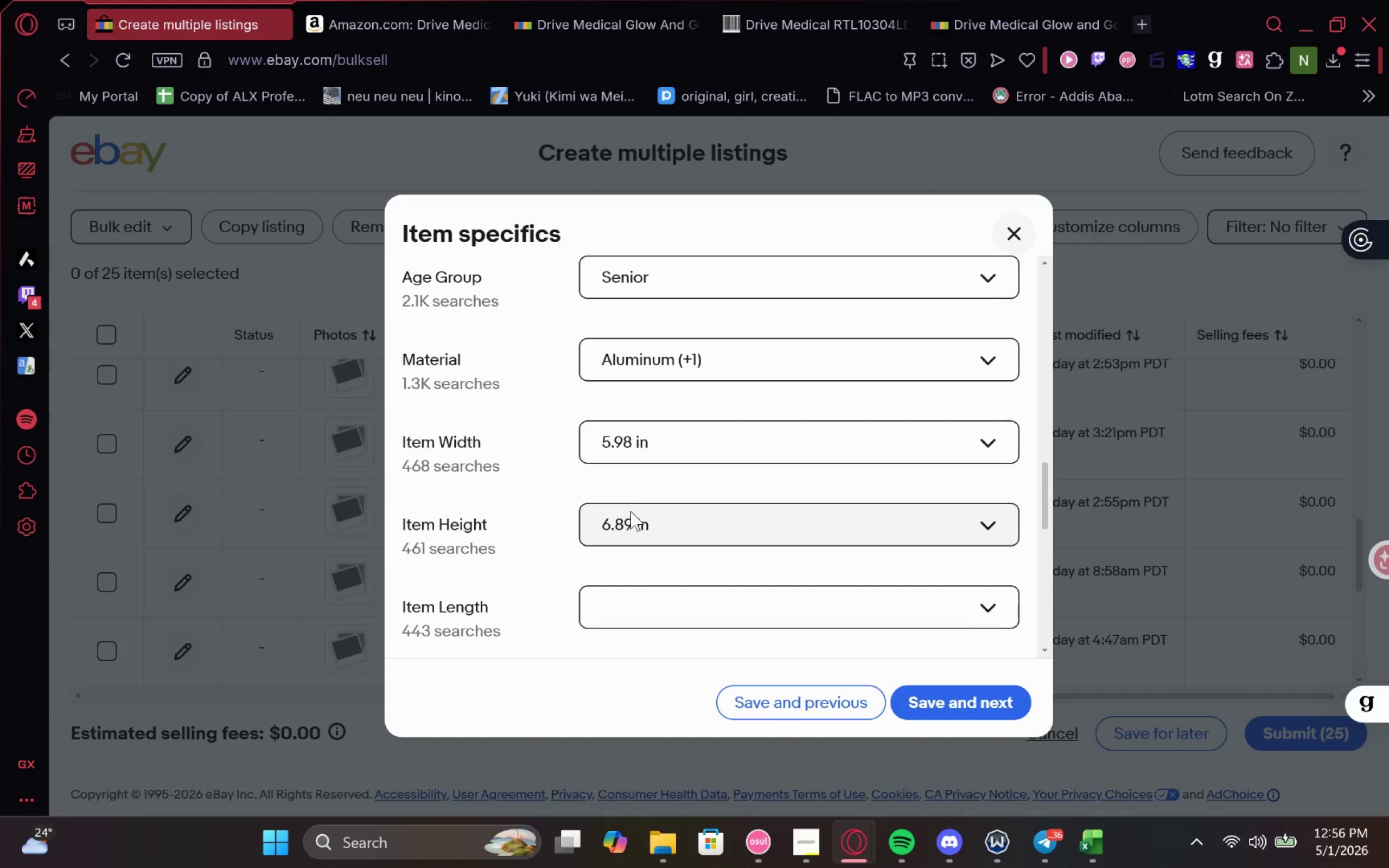 
left_click_drag(start_coordinate=[633, 616], to_coordinate=[638, 612])
 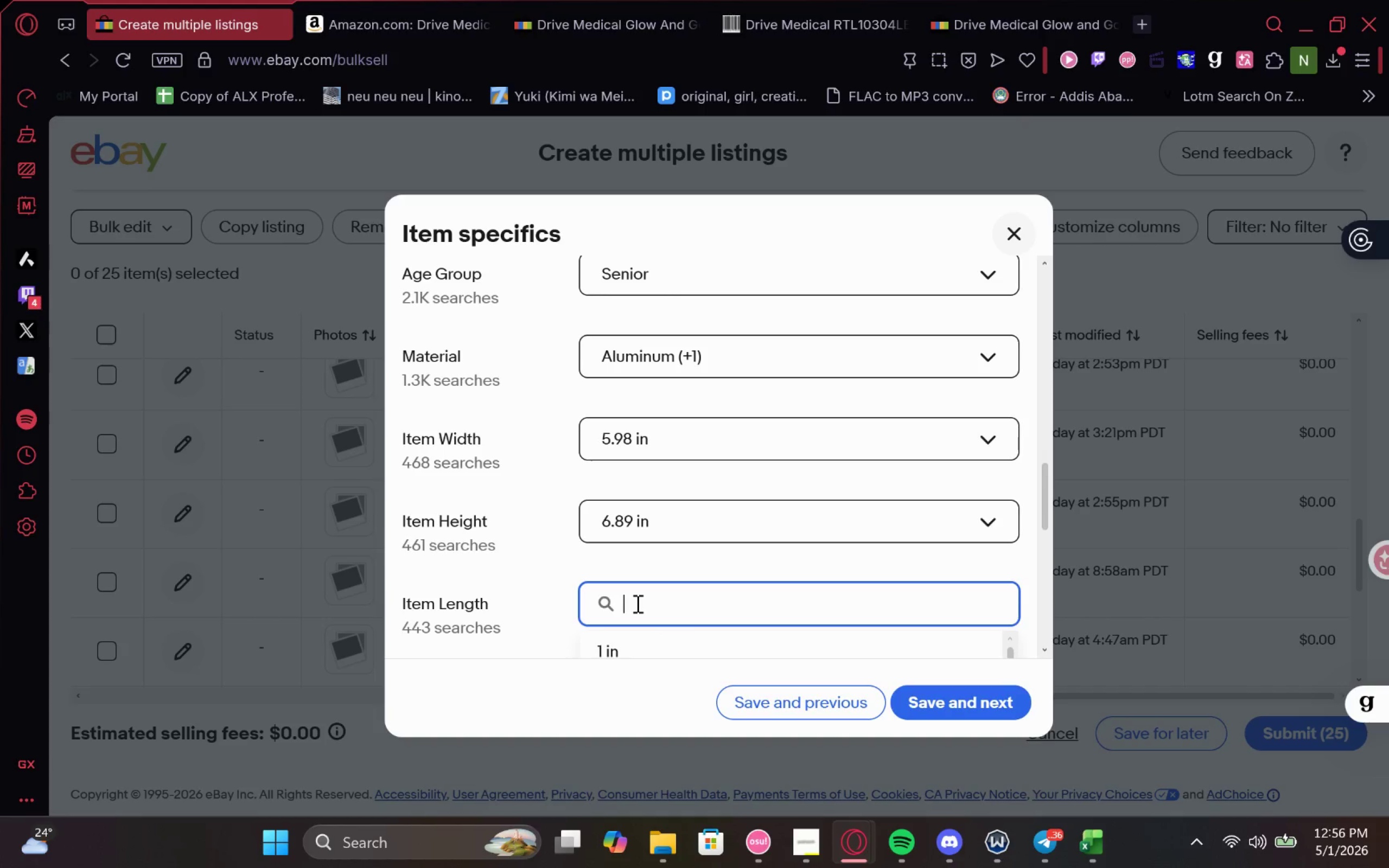 
key(Control+V)
 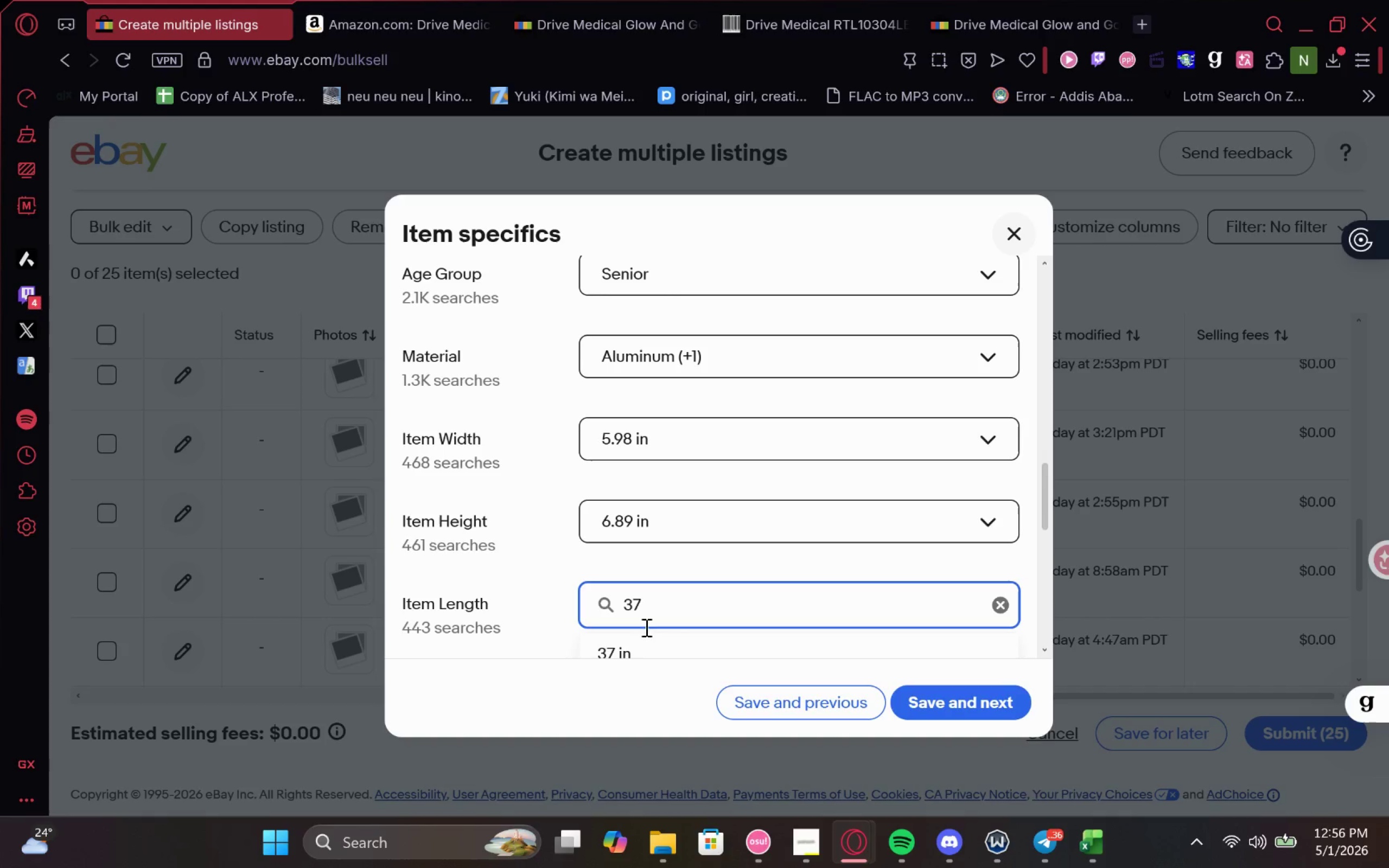 
left_click([640, 637])
 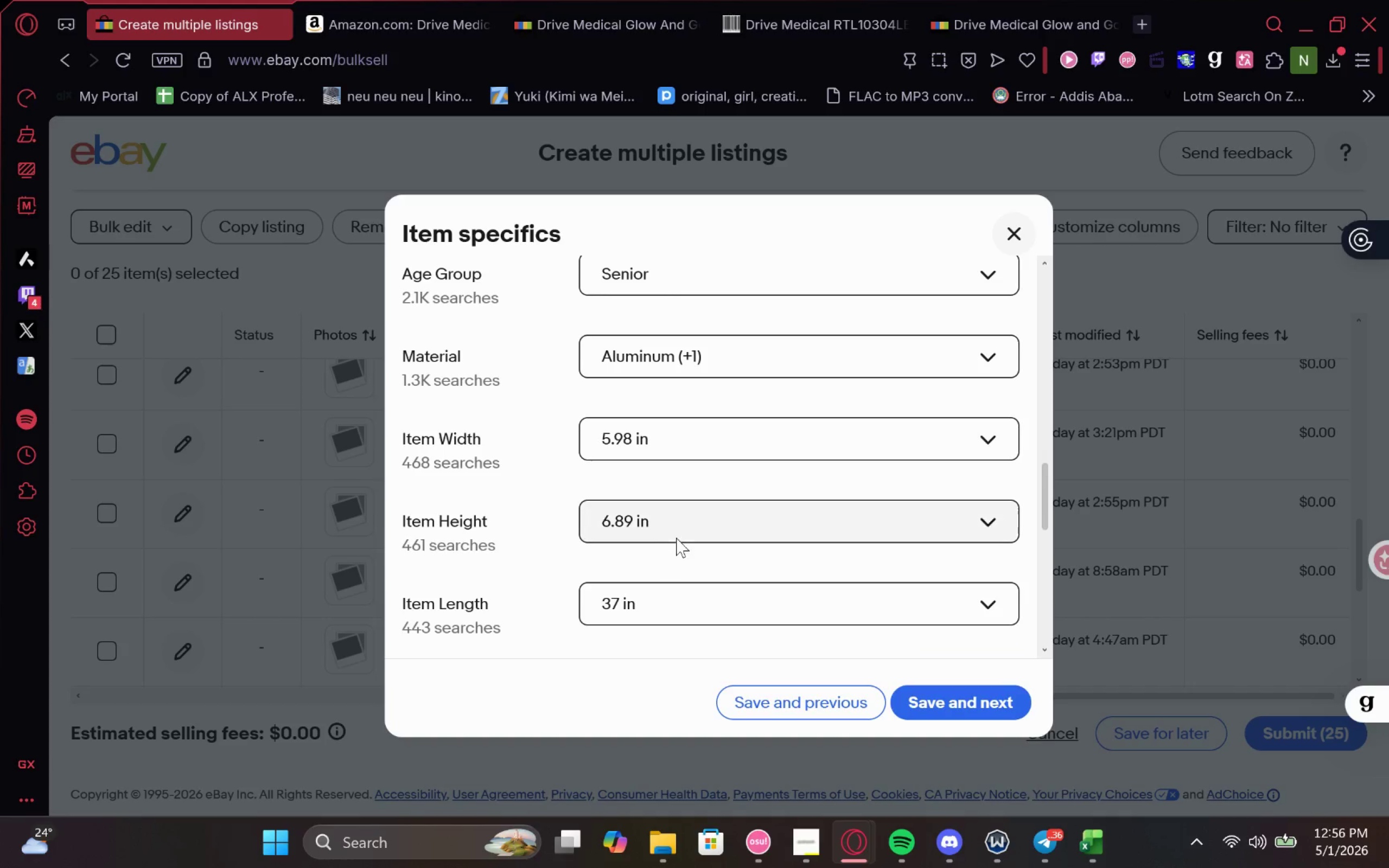 
left_click([684, 529])
 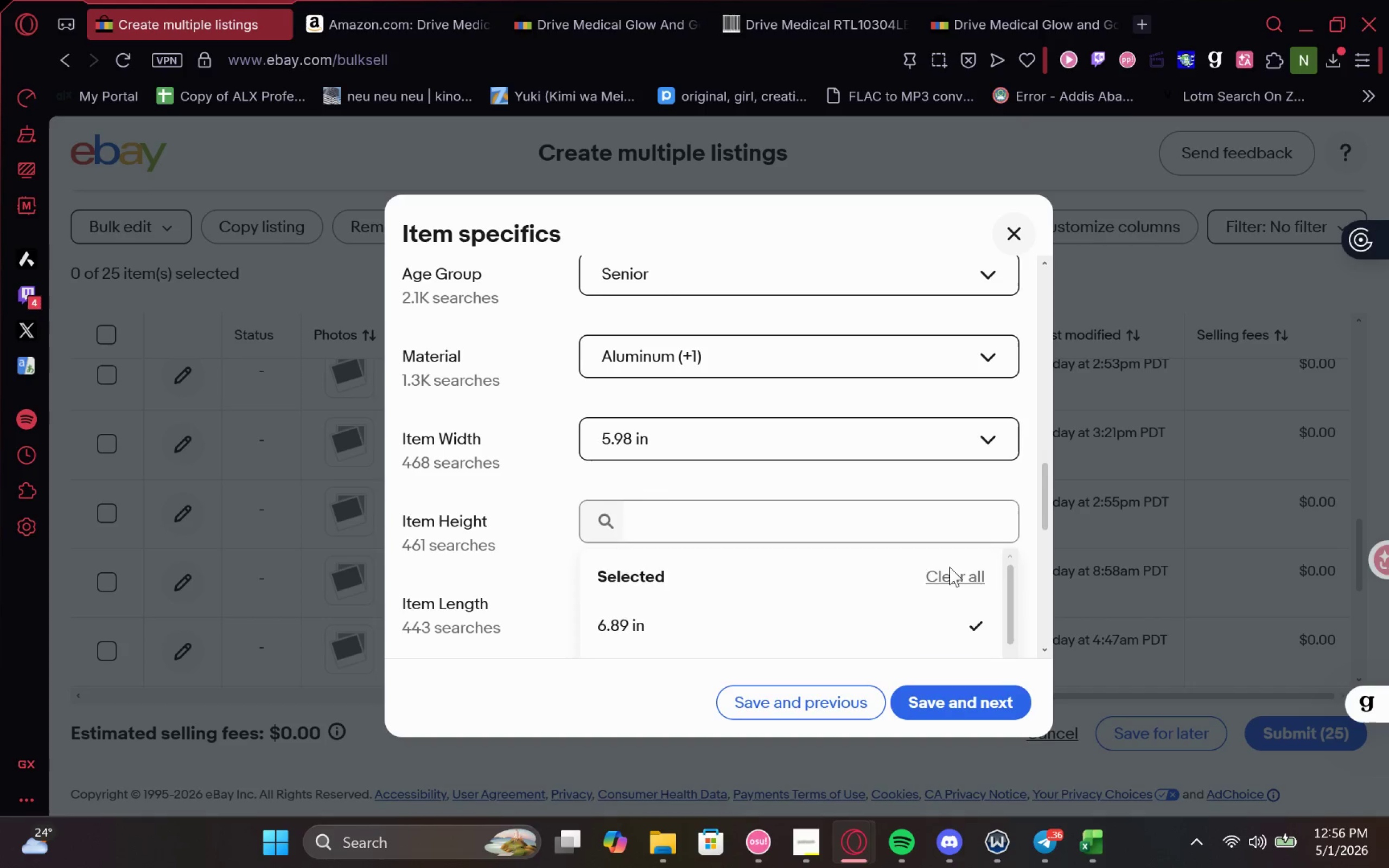 
left_click([956, 442])
 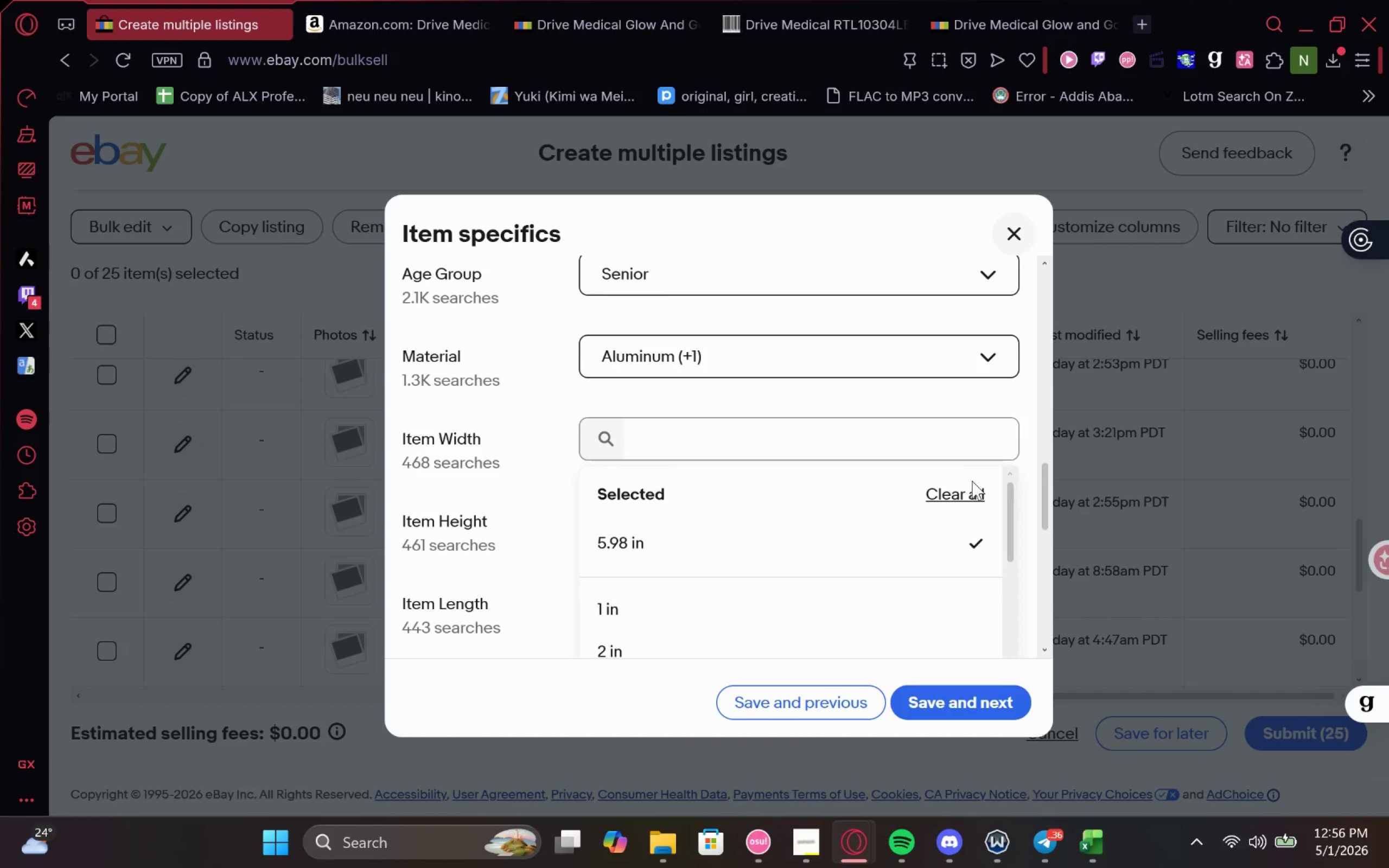 
double_click([967, 486])
 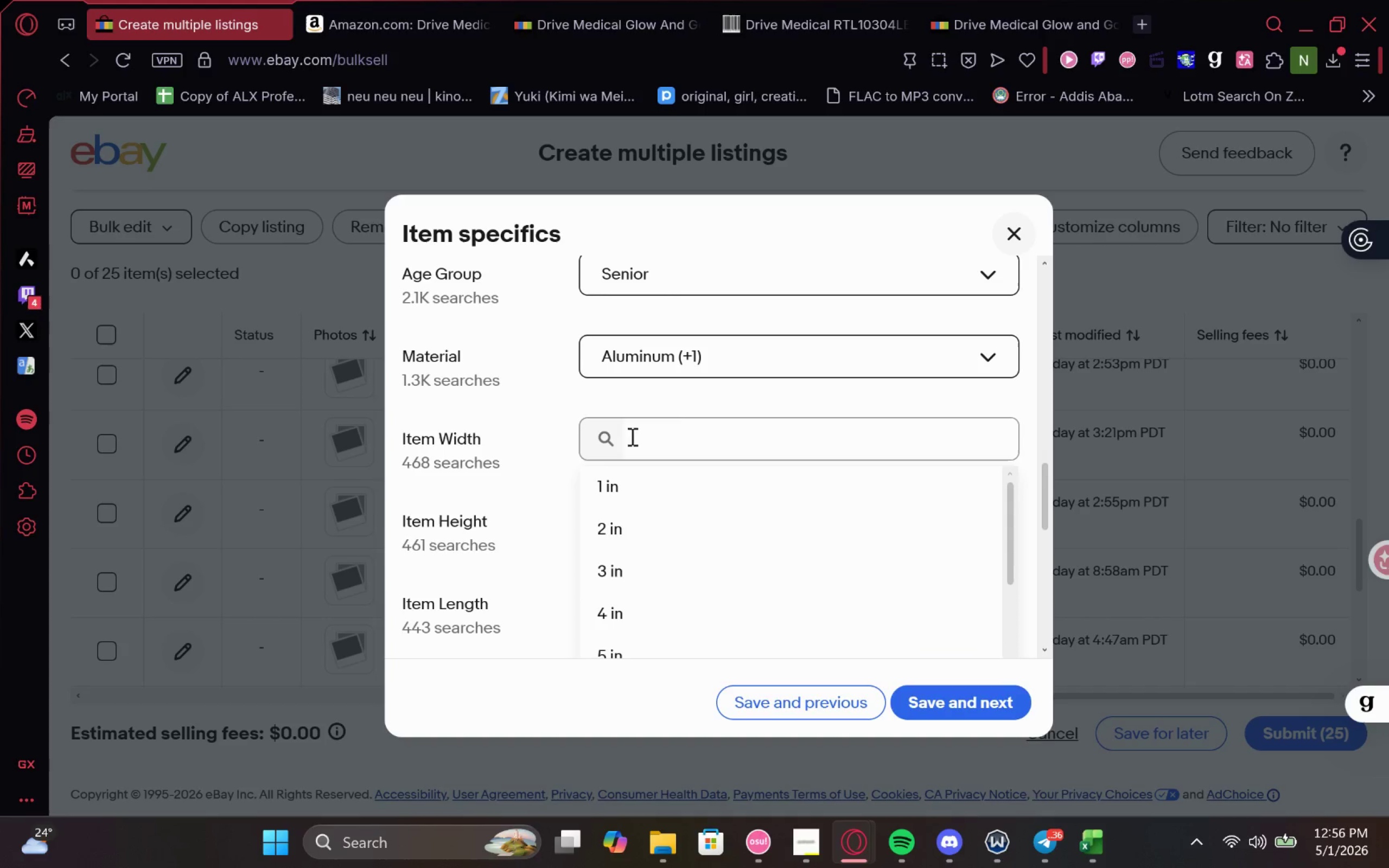 
left_click([692, 405])
 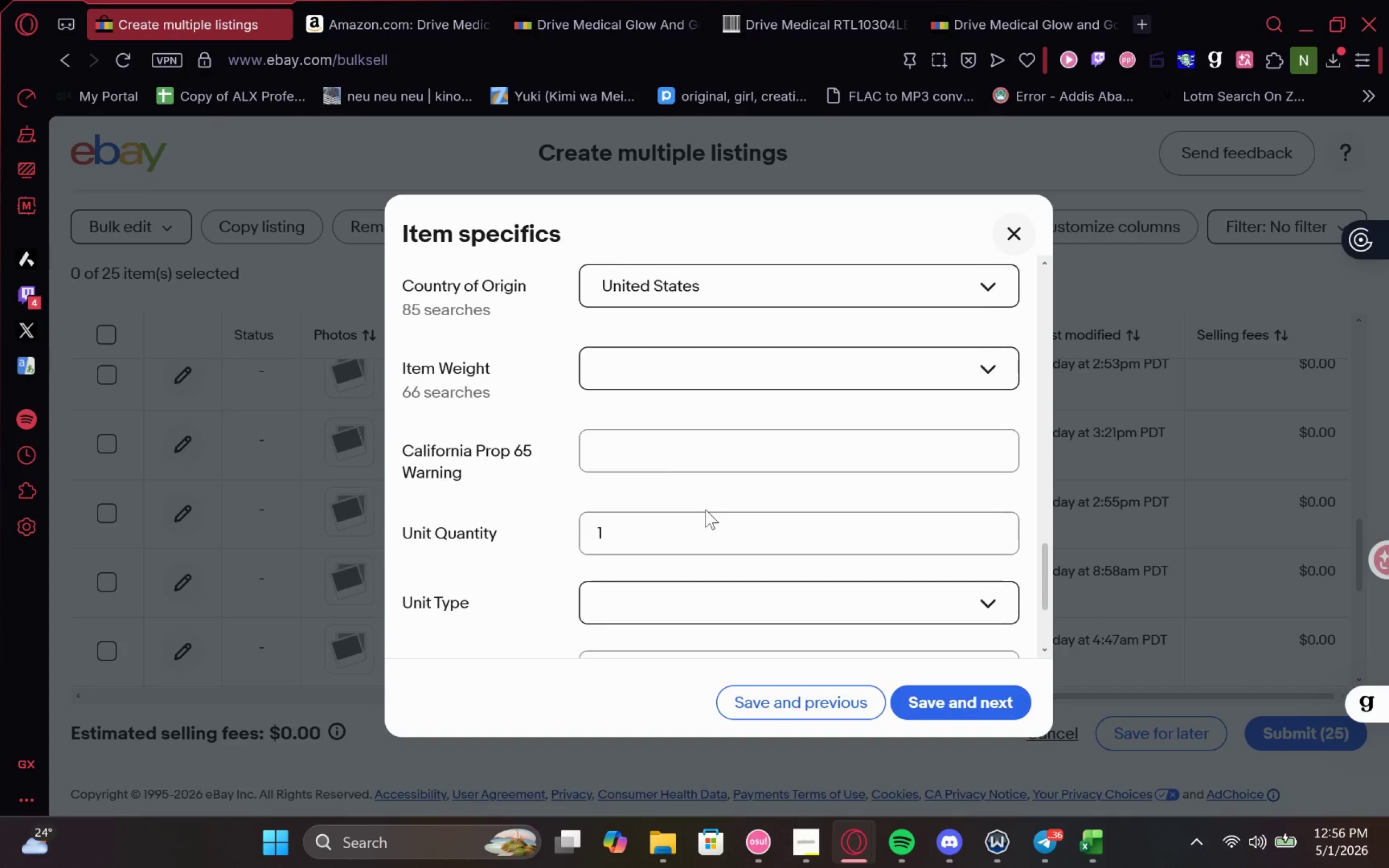 
left_click([613, 341])
 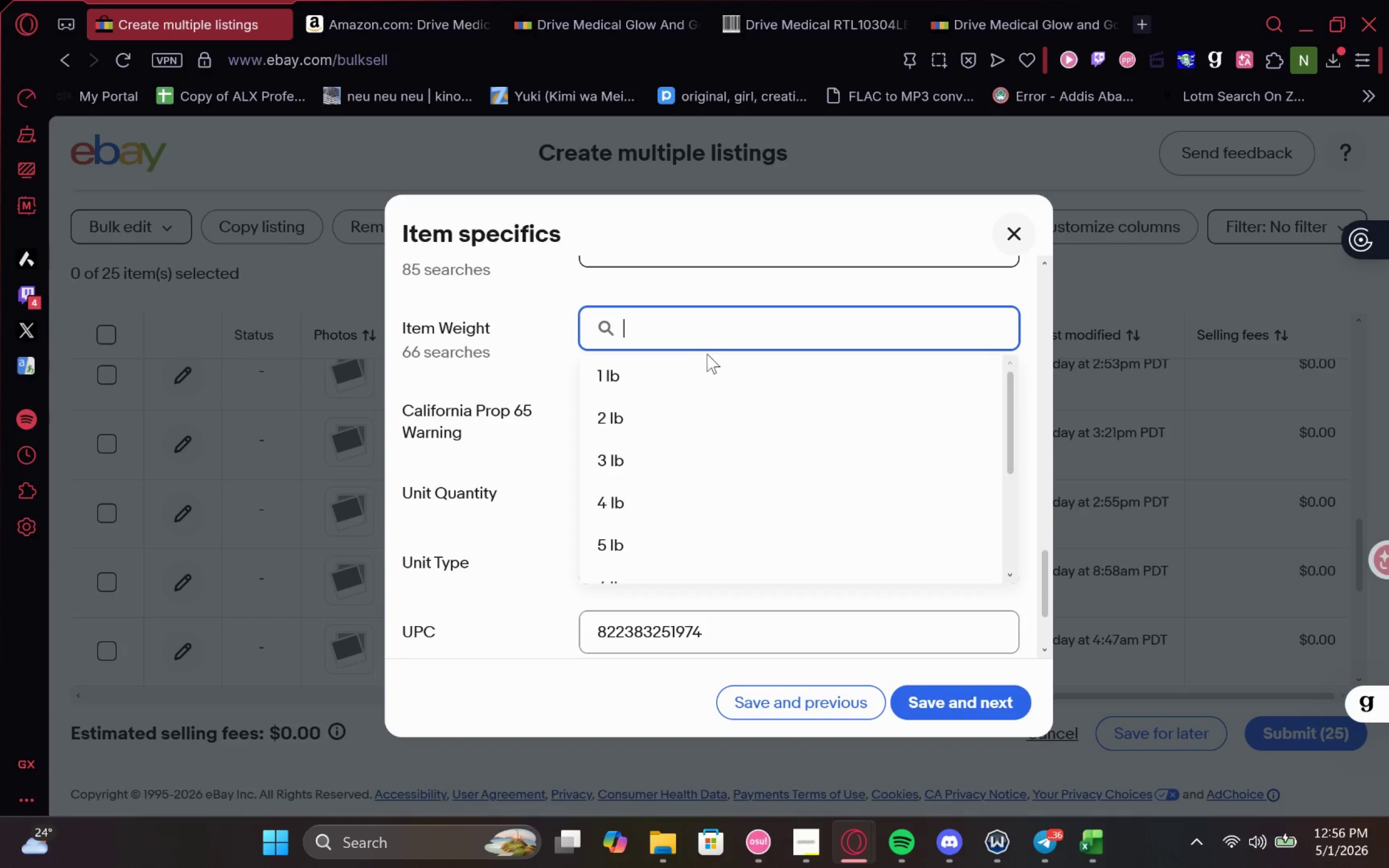 
key(4)
 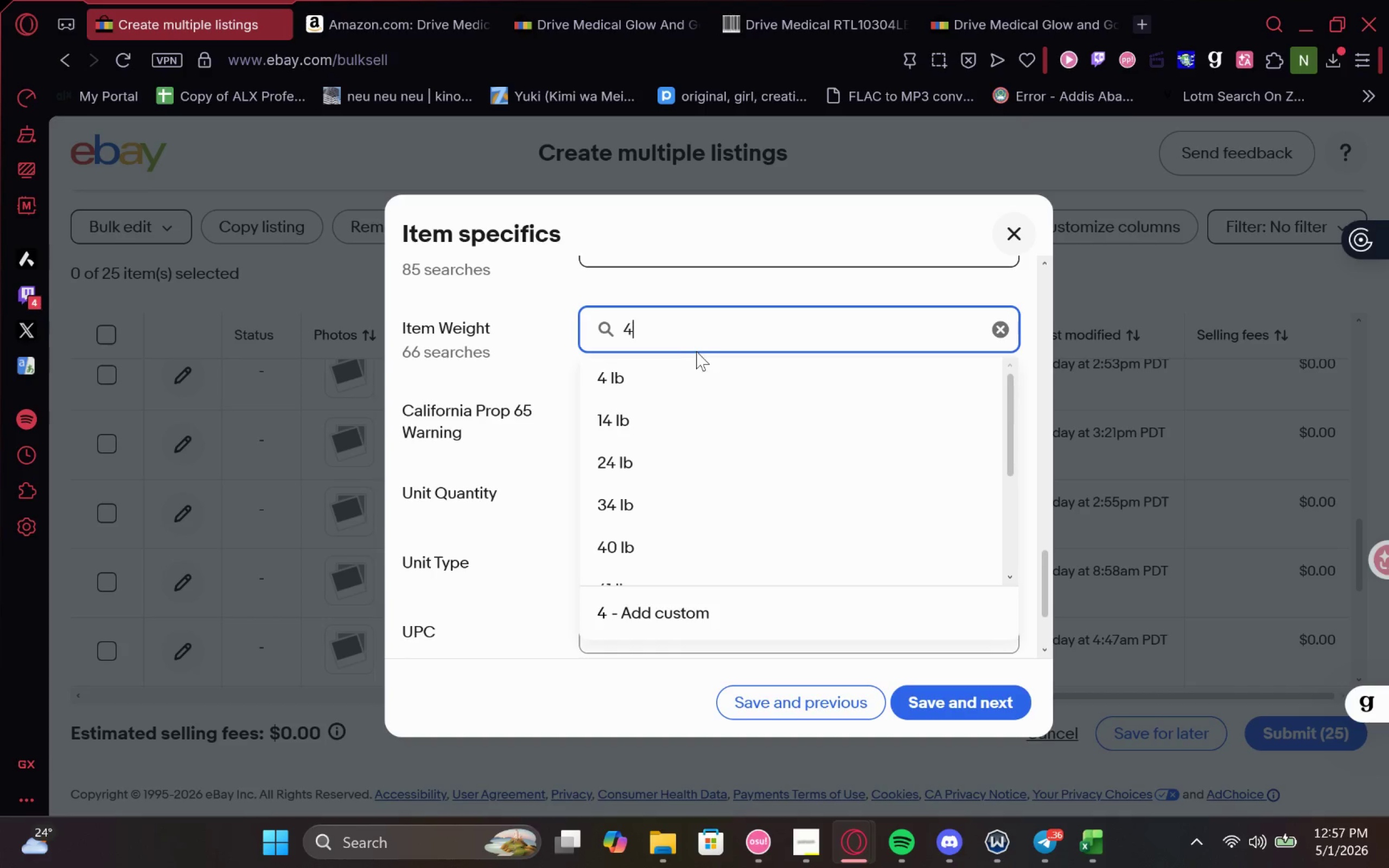 
key(Space)
 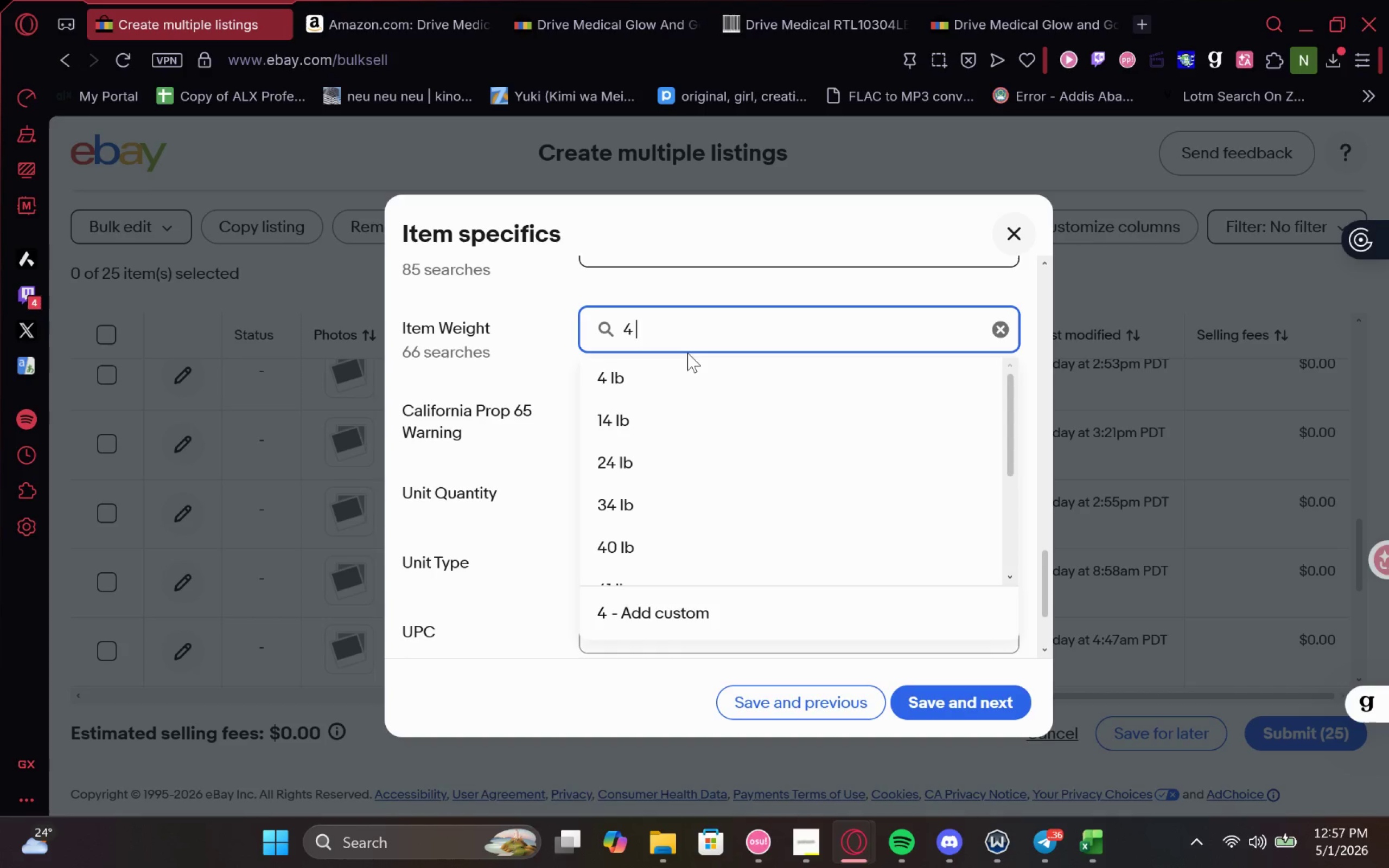 
key(O)
 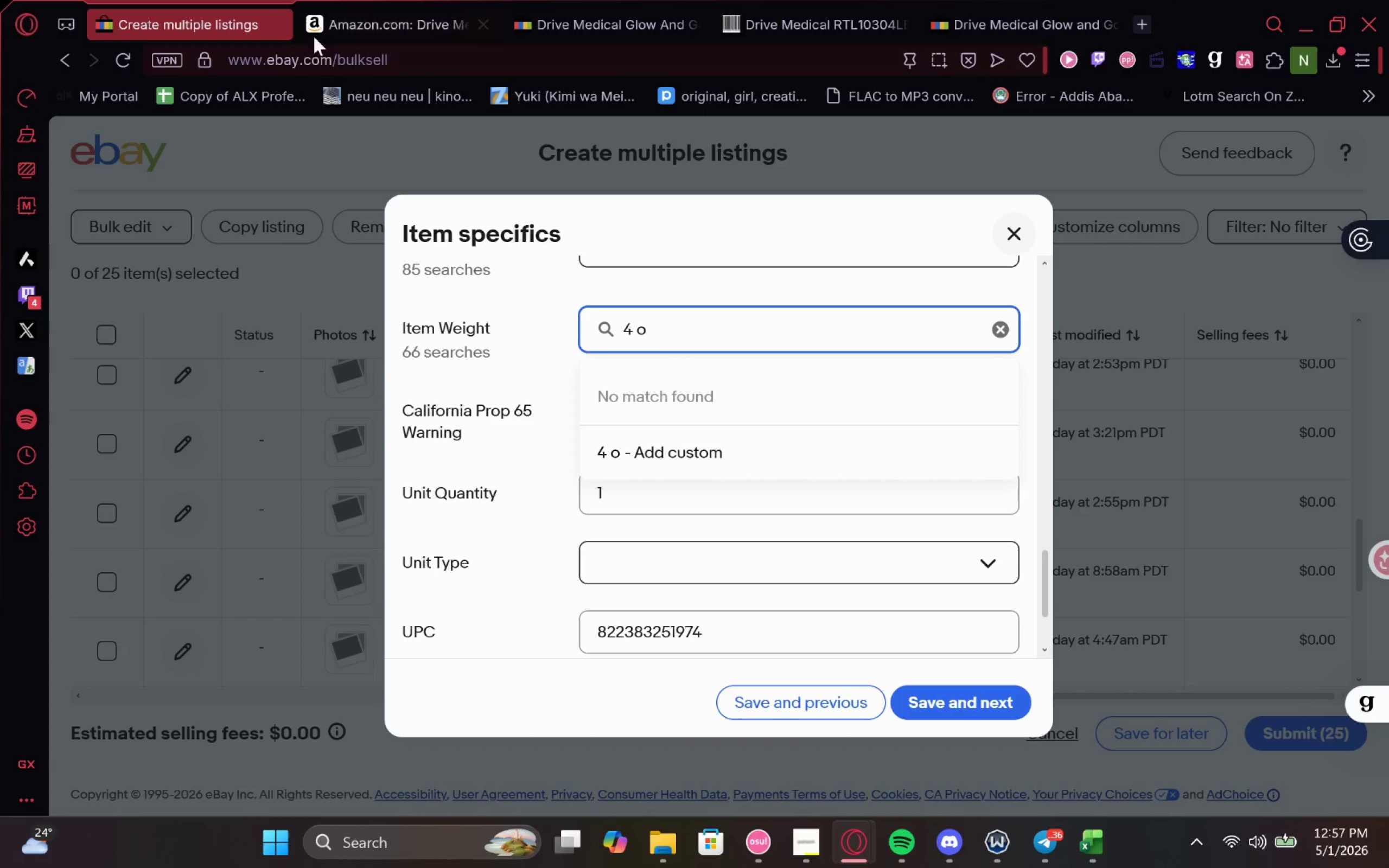 
left_click([350, 25])
 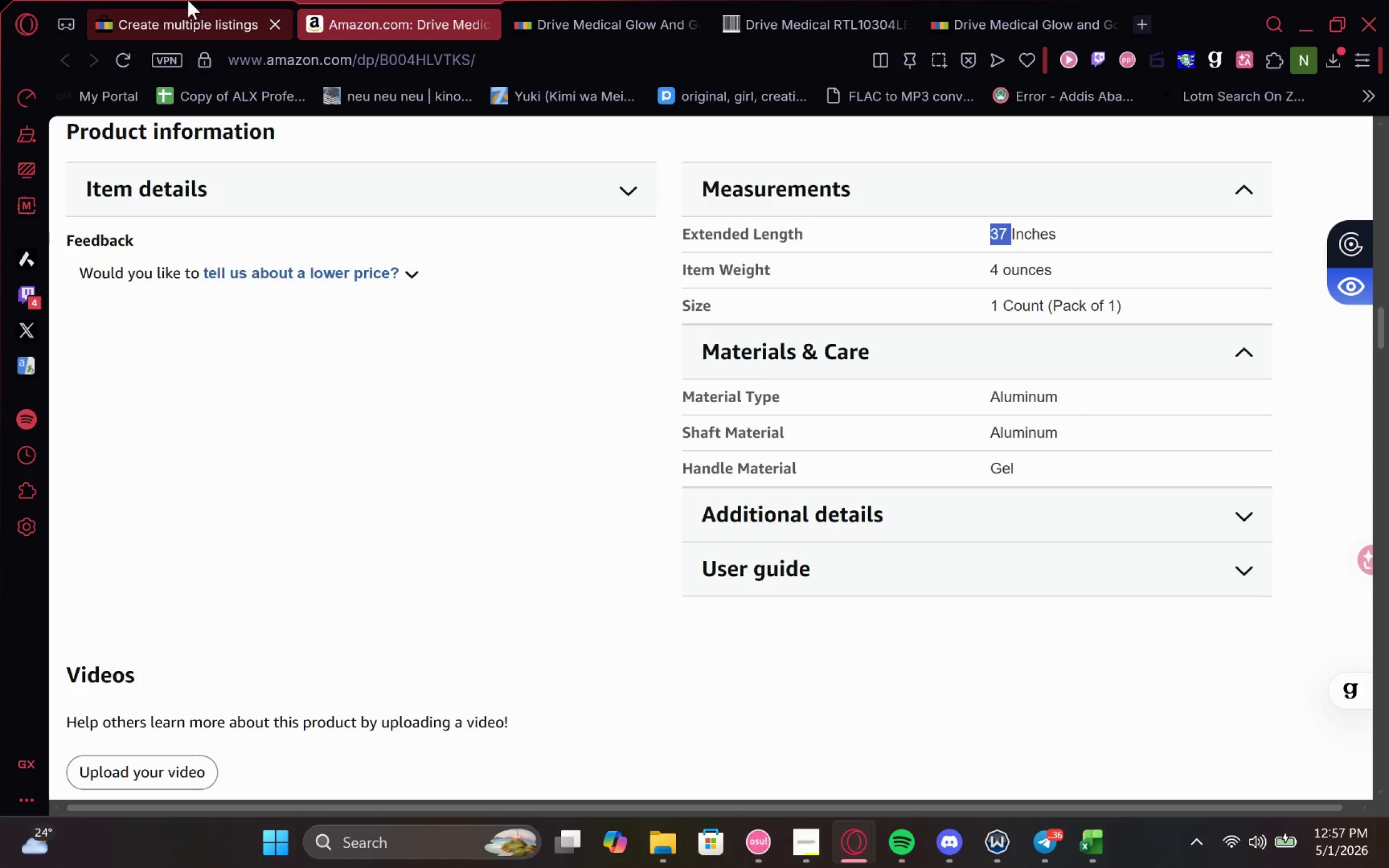 
left_click([179, 16])
 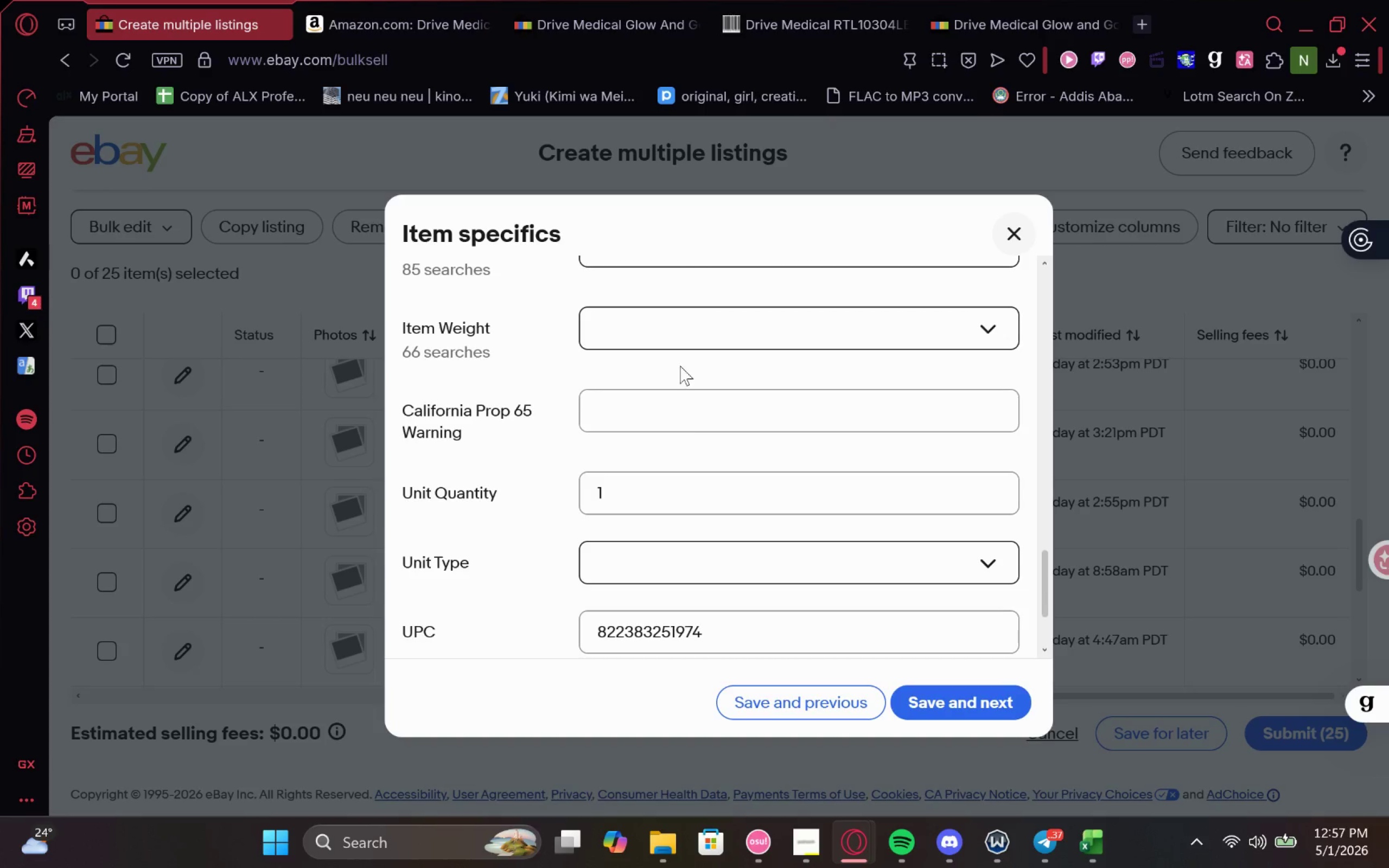 
left_click([690, 319])
 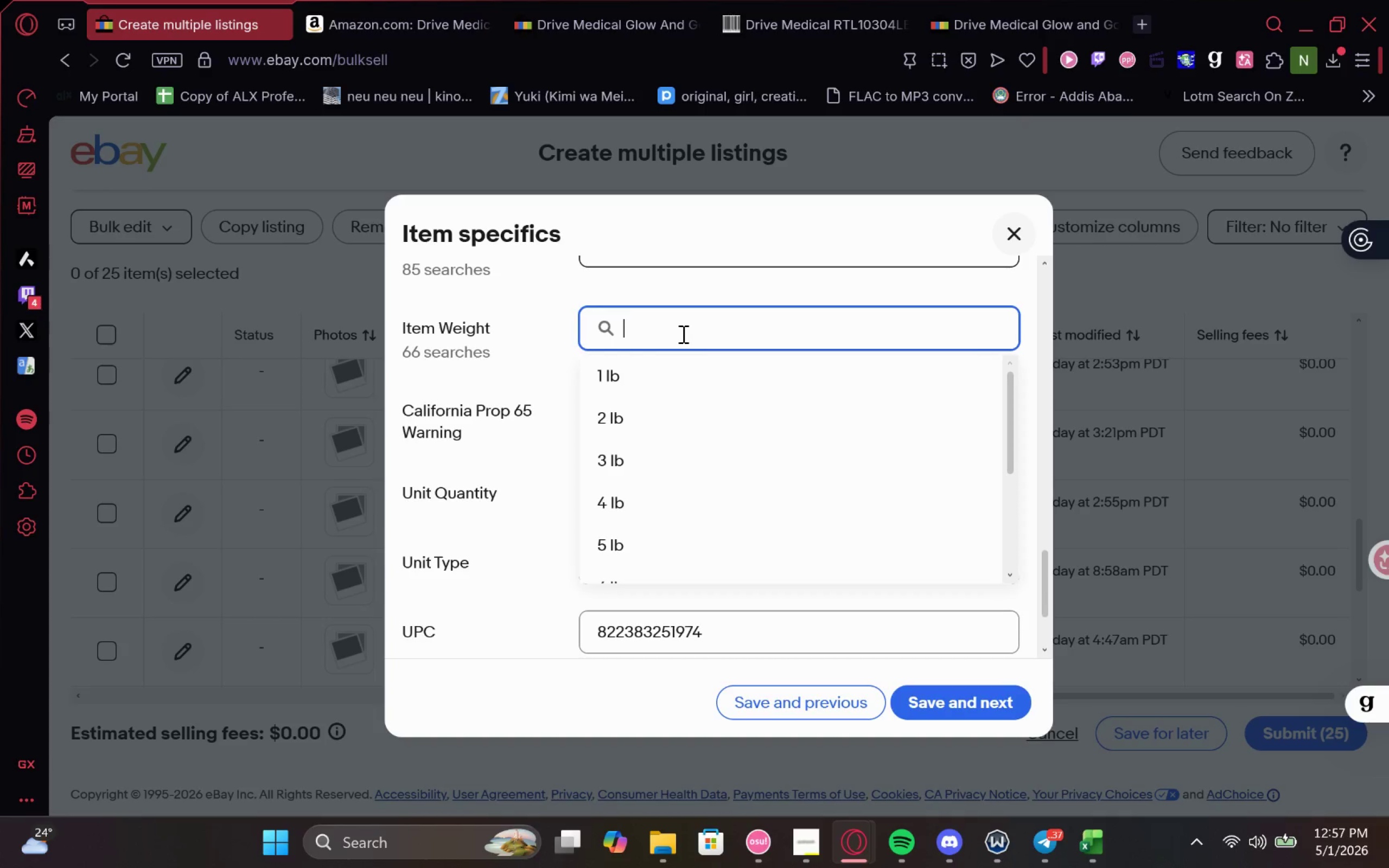 
left_click([682, 336])
 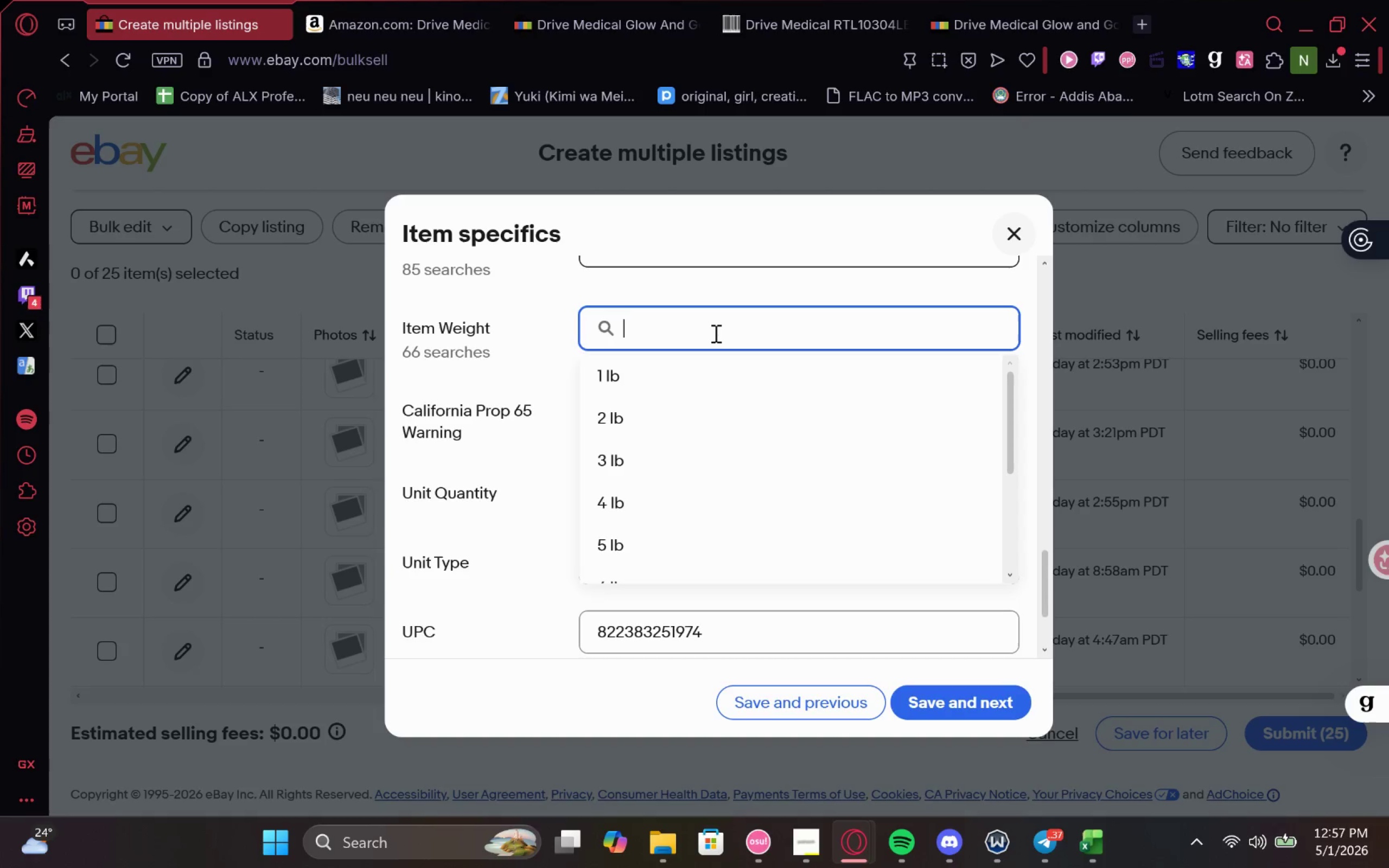 
type(4 ox)
 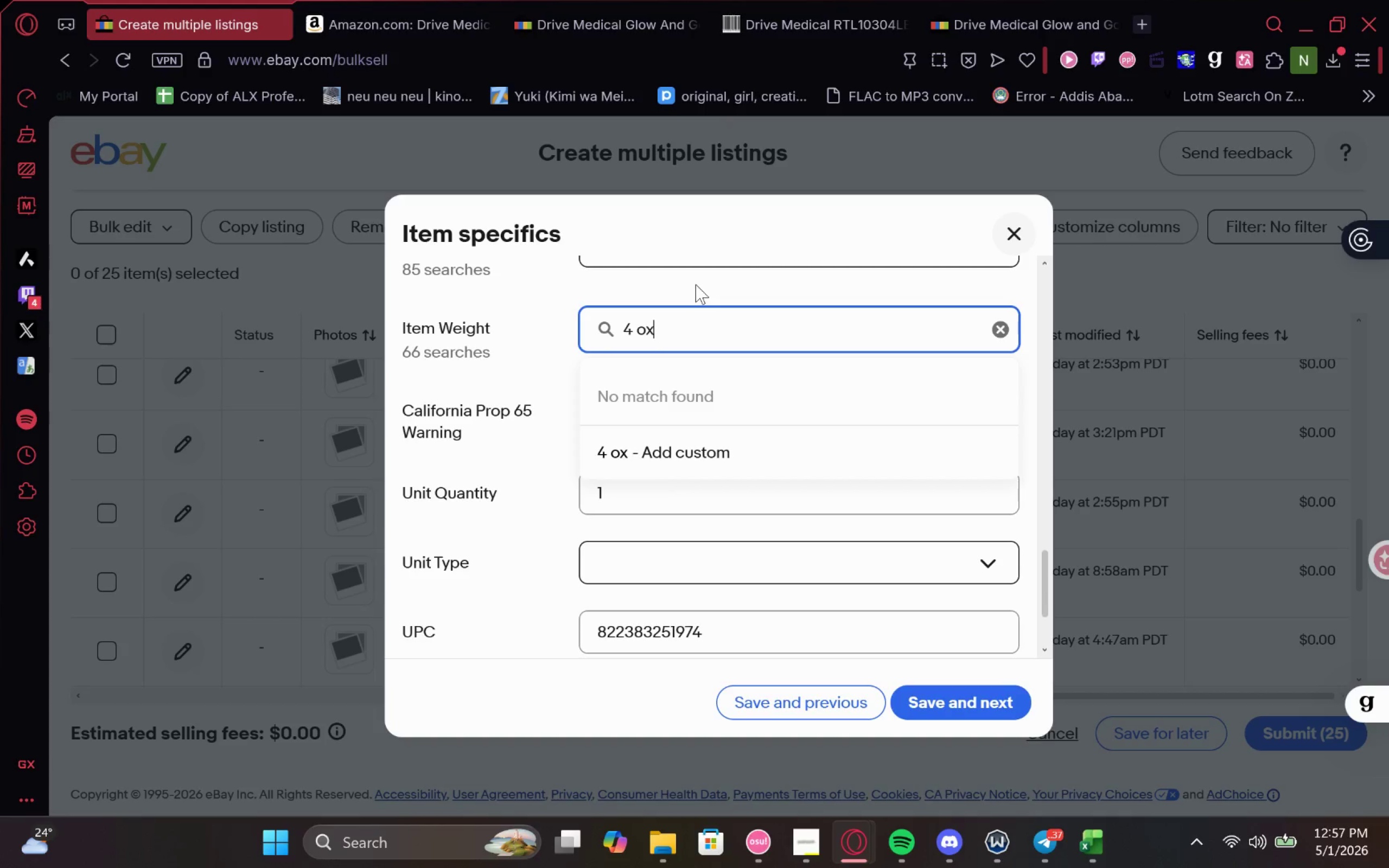 
key(Backspace)
 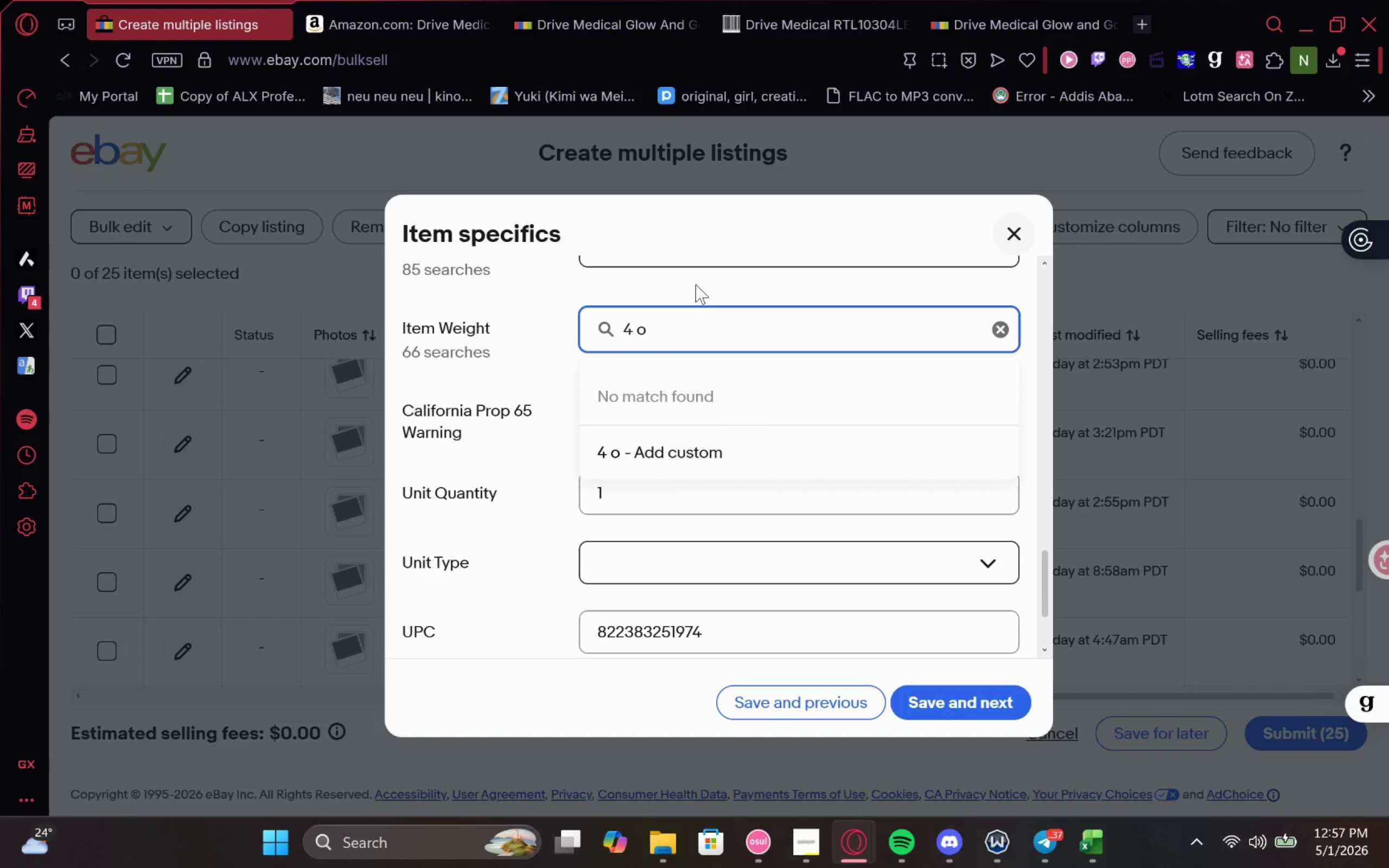 
key(Z)
 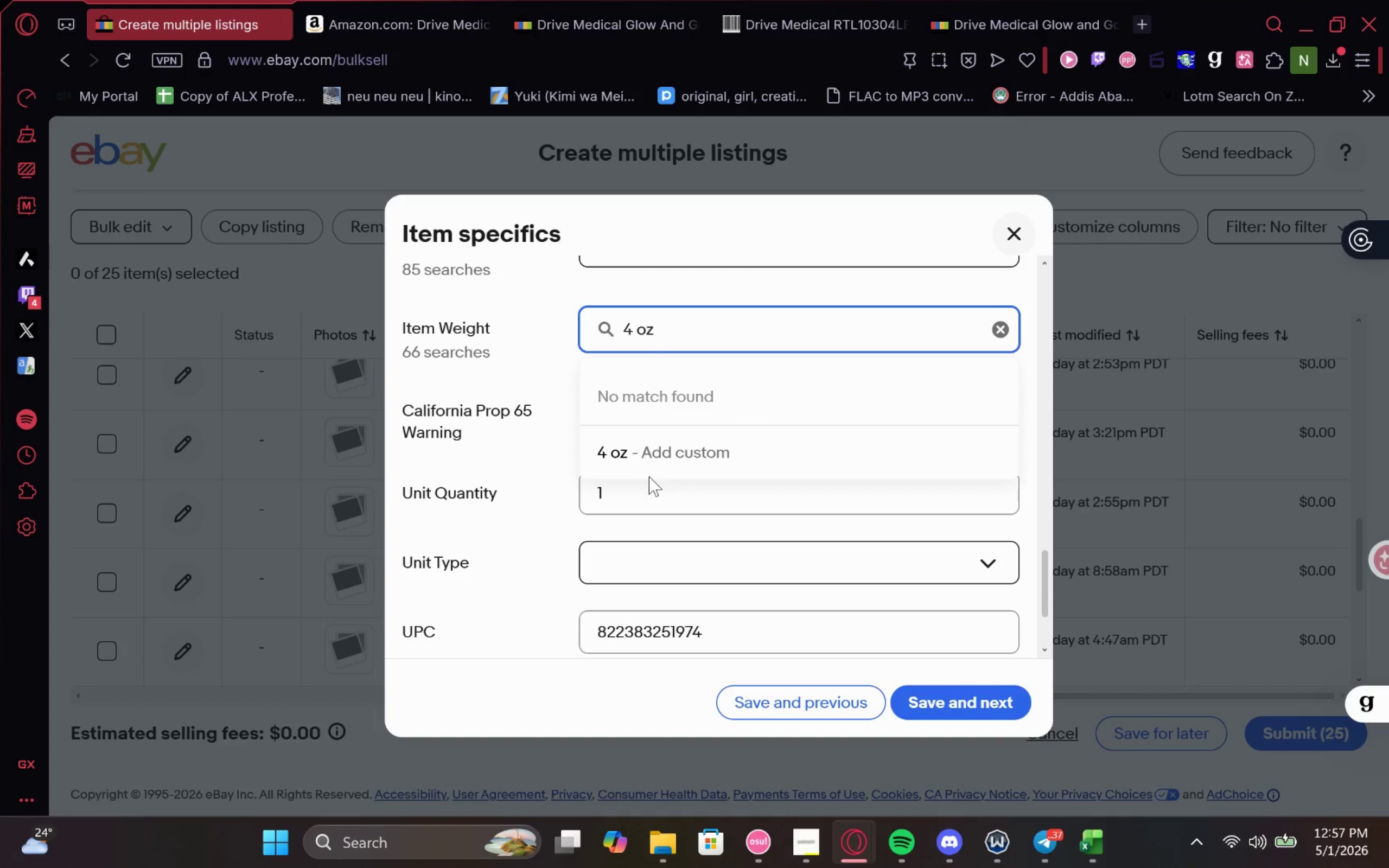 
left_click([667, 450])
 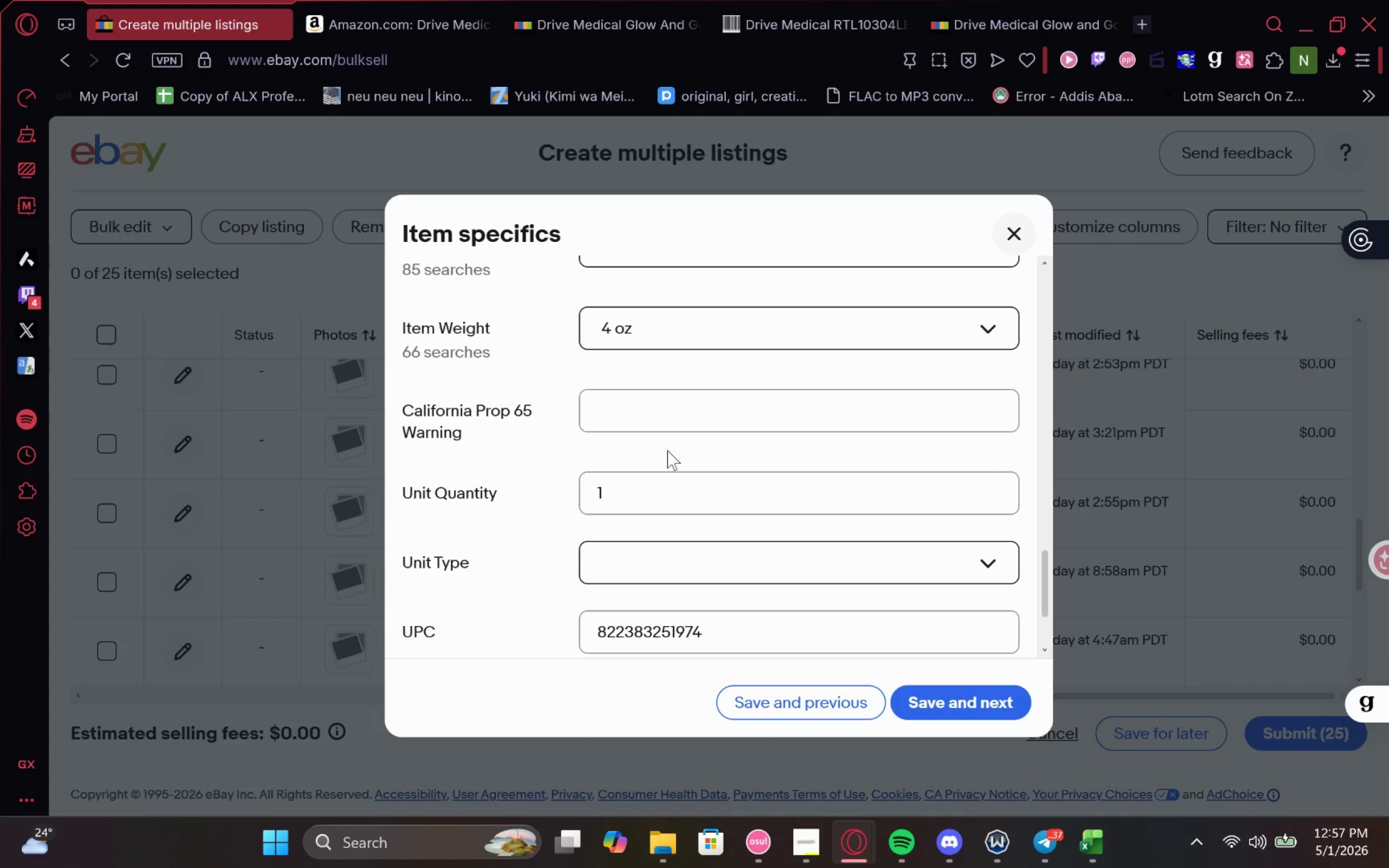 
mouse_move([692, 398])
 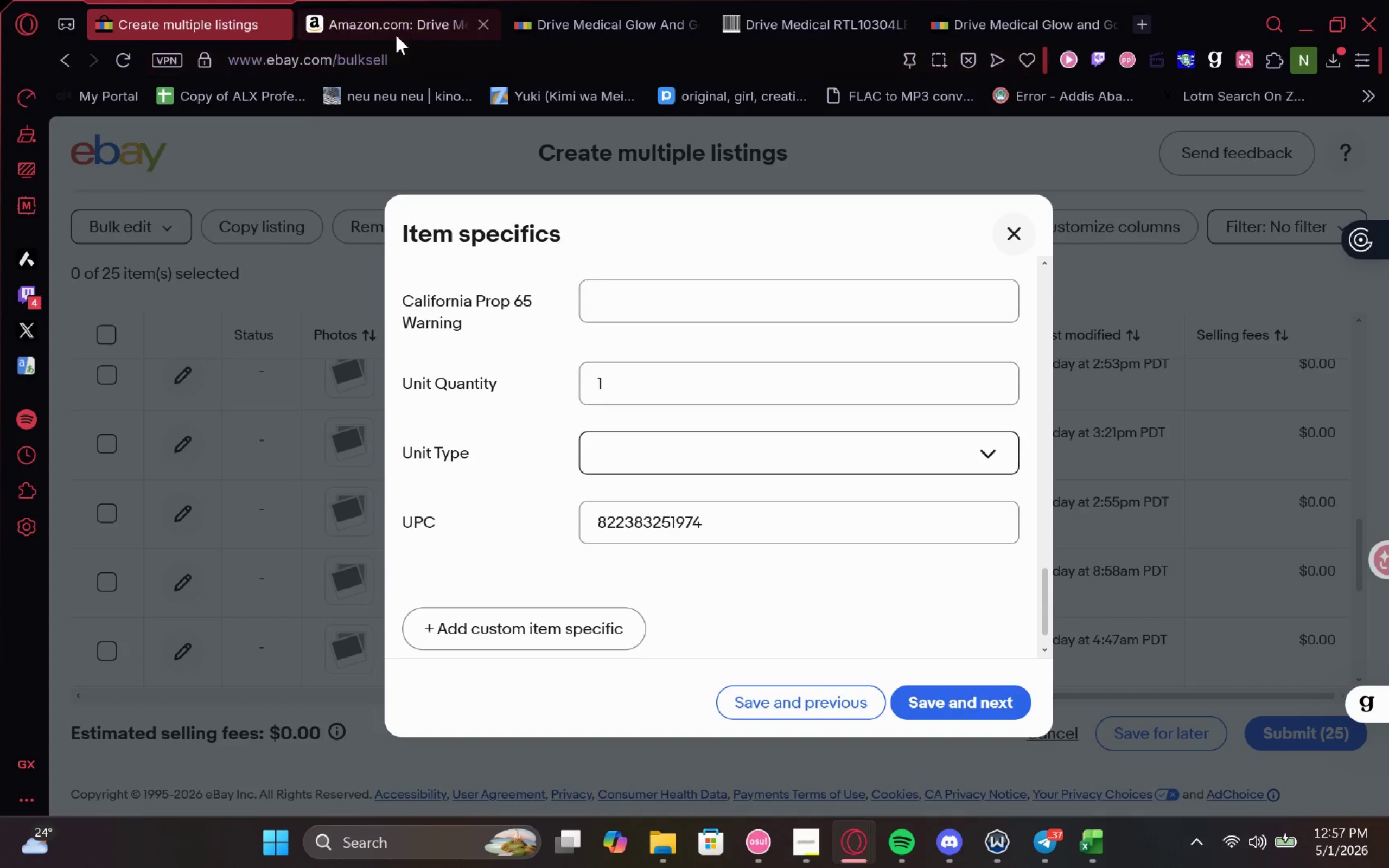 
left_click([396, 34])
 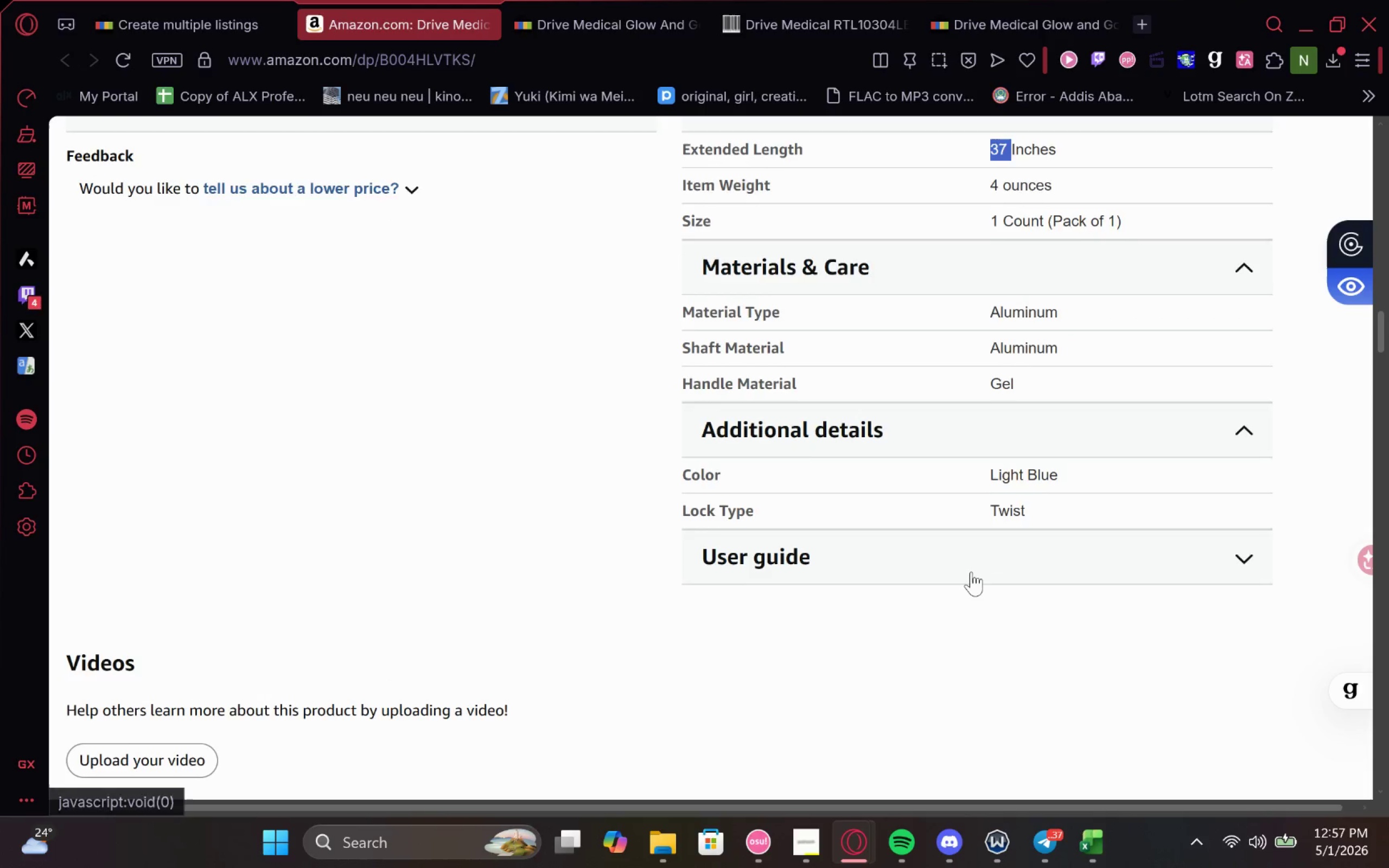 
left_click([1014, 553])
 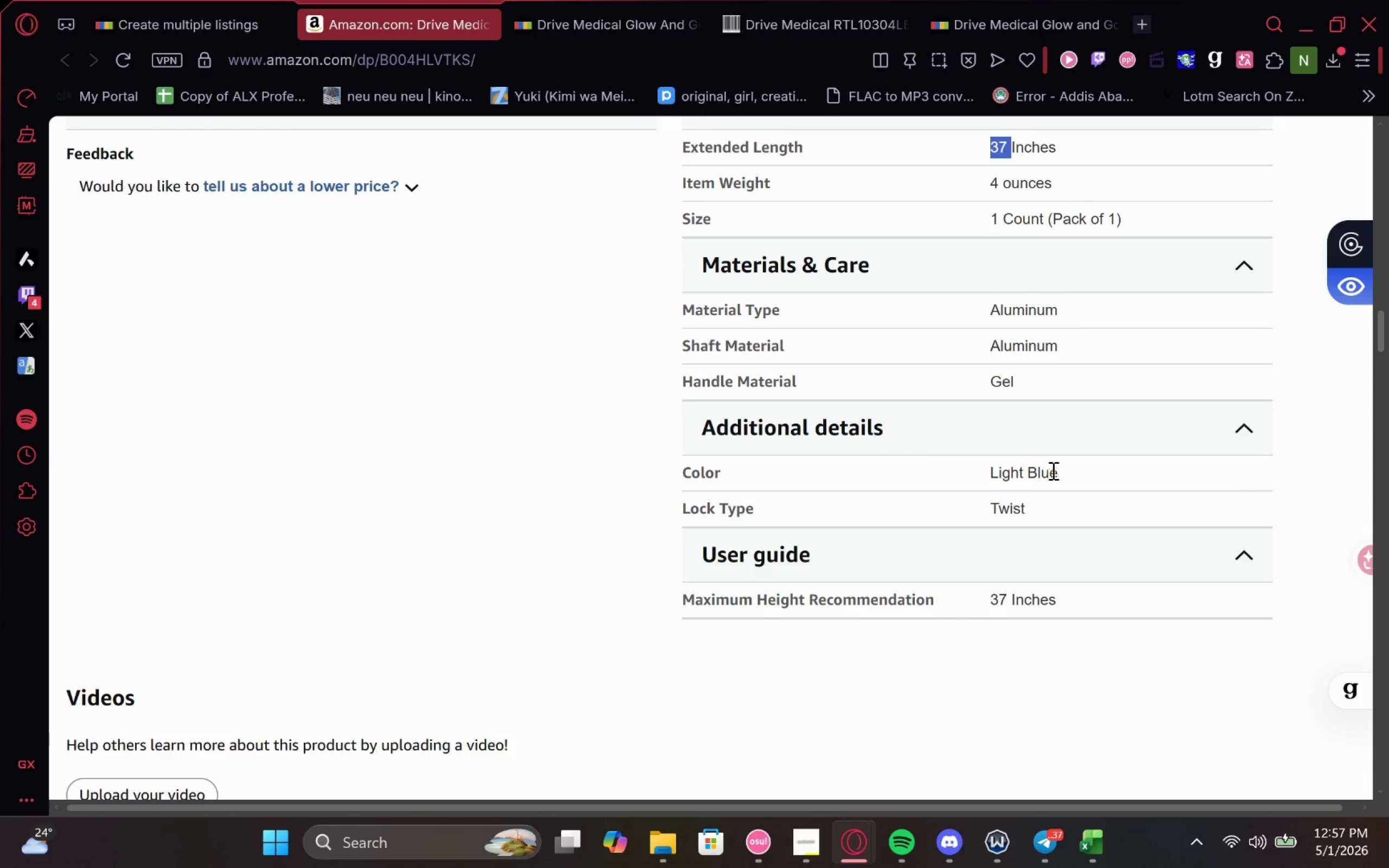 
left_click_drag(start_coordinate=[1059, 470], to_coordinate=[981, 476])
 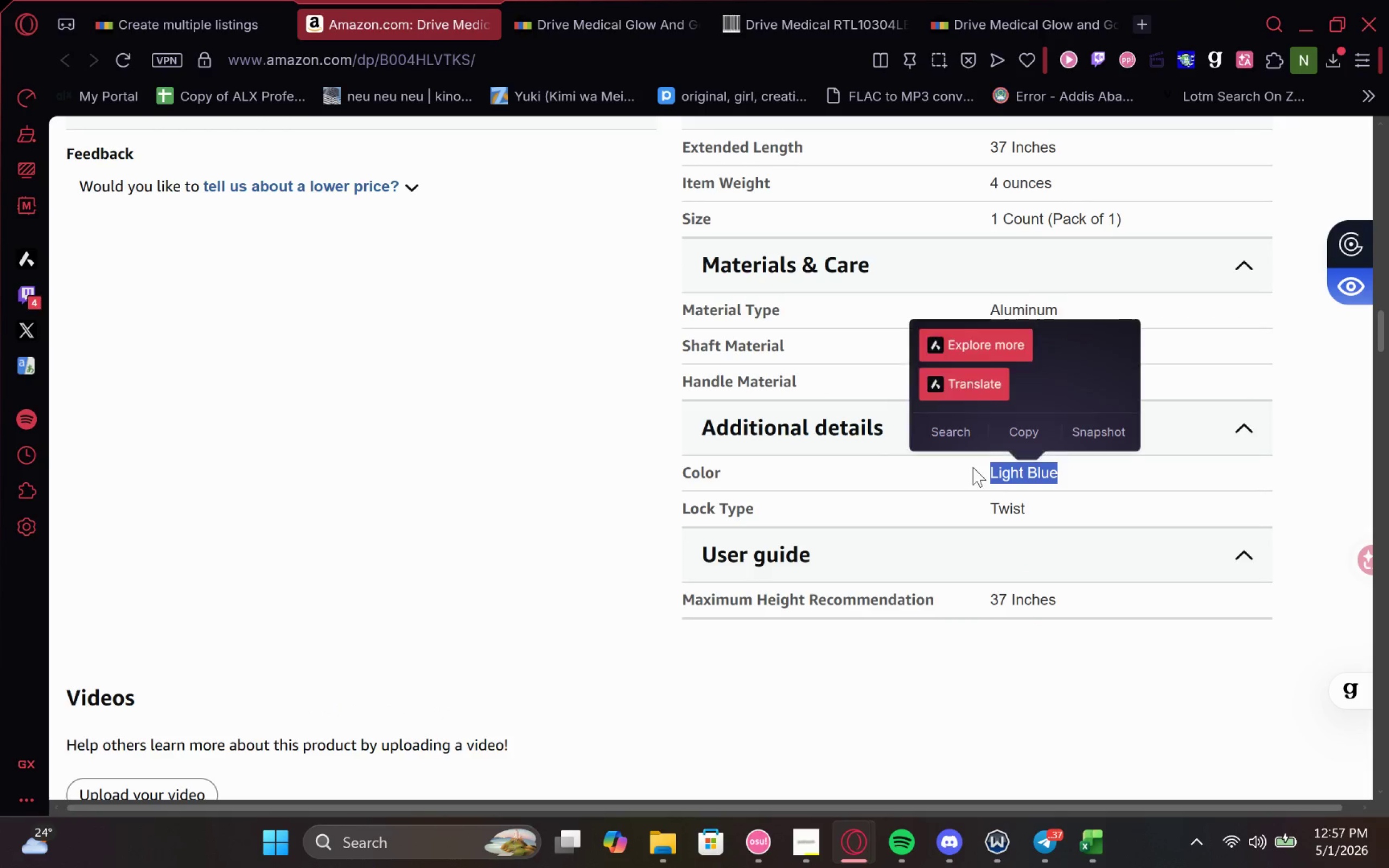 
key(Control+C)
 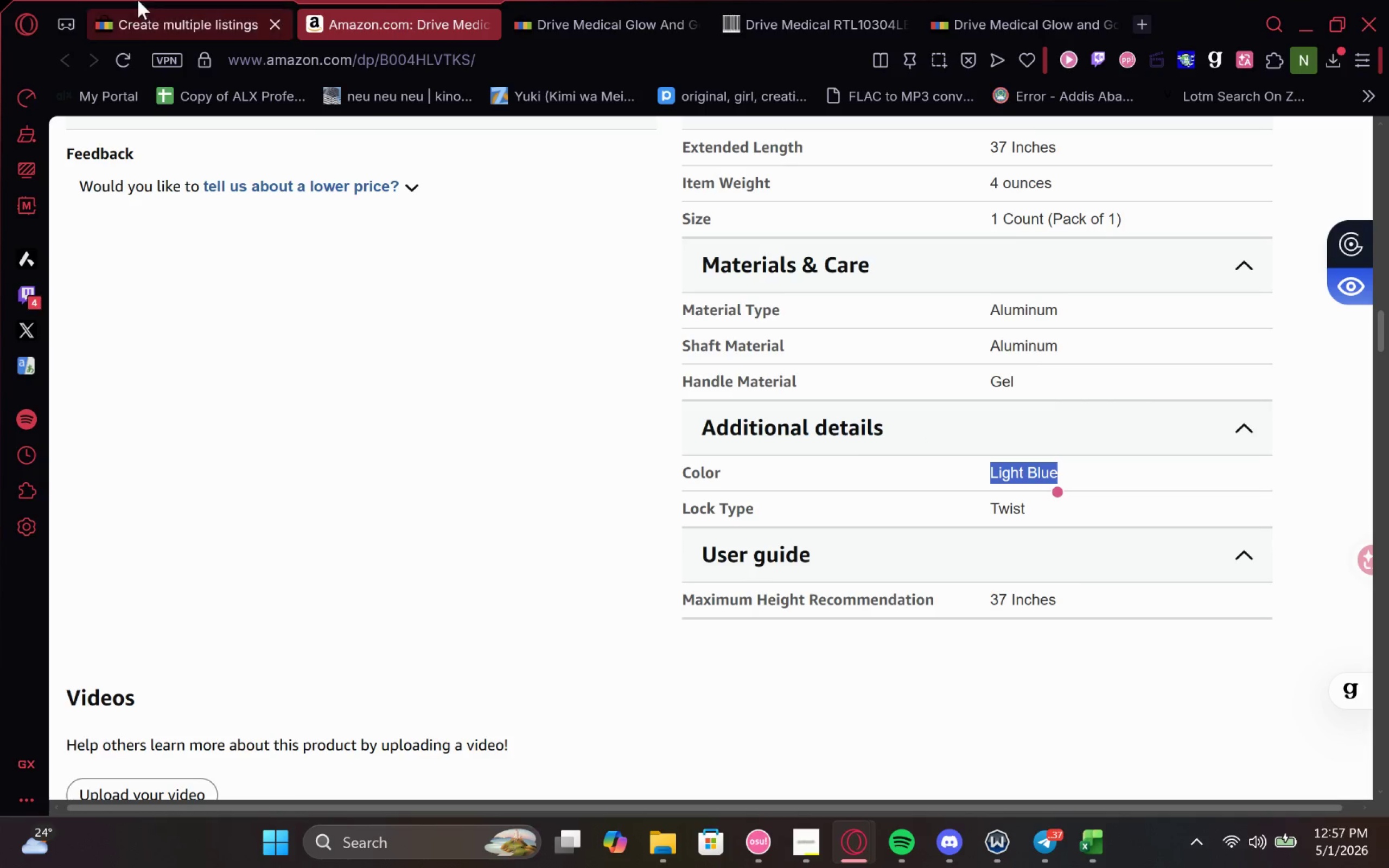 
key(Control+C)
 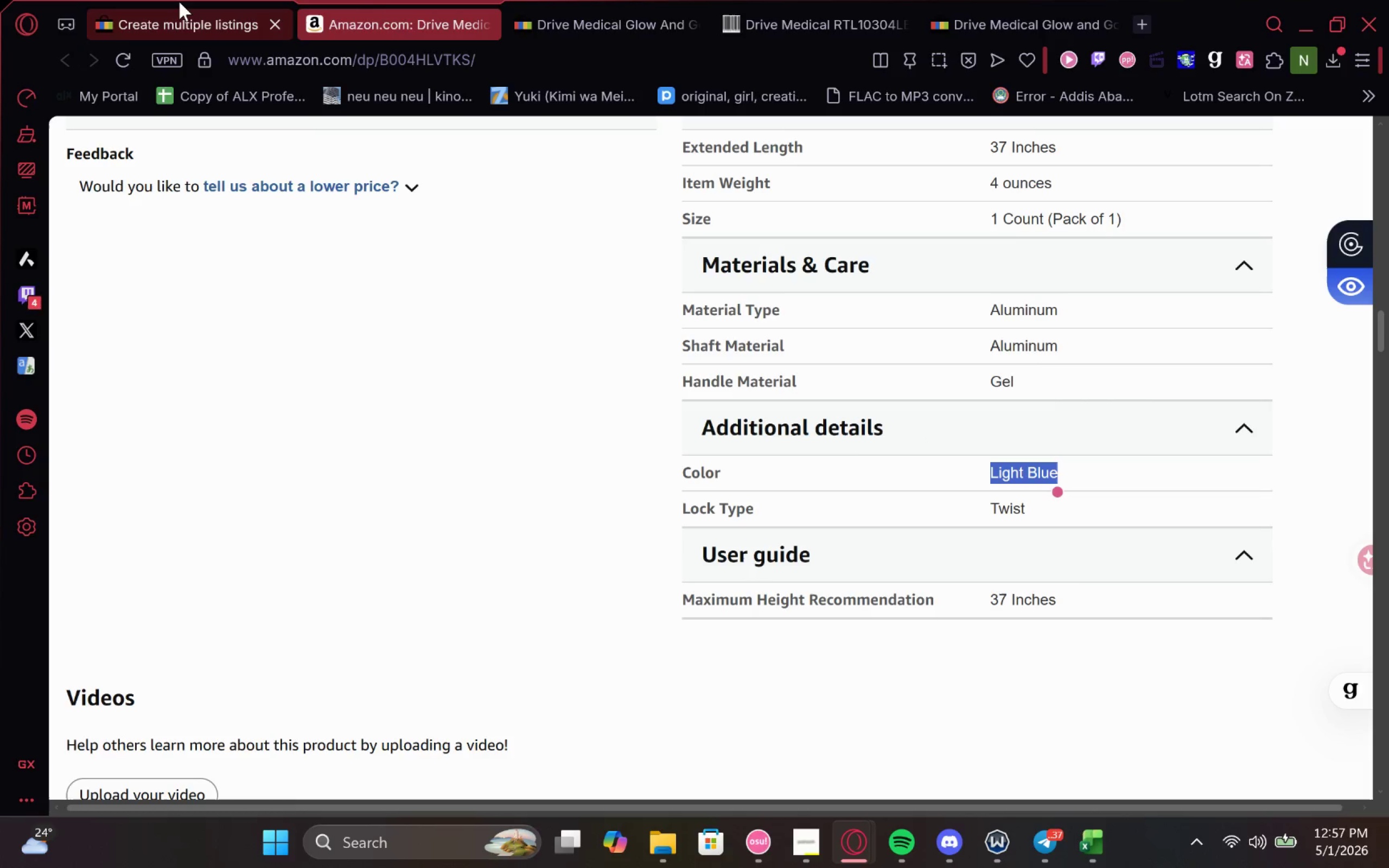 
left_click([179, 2])
 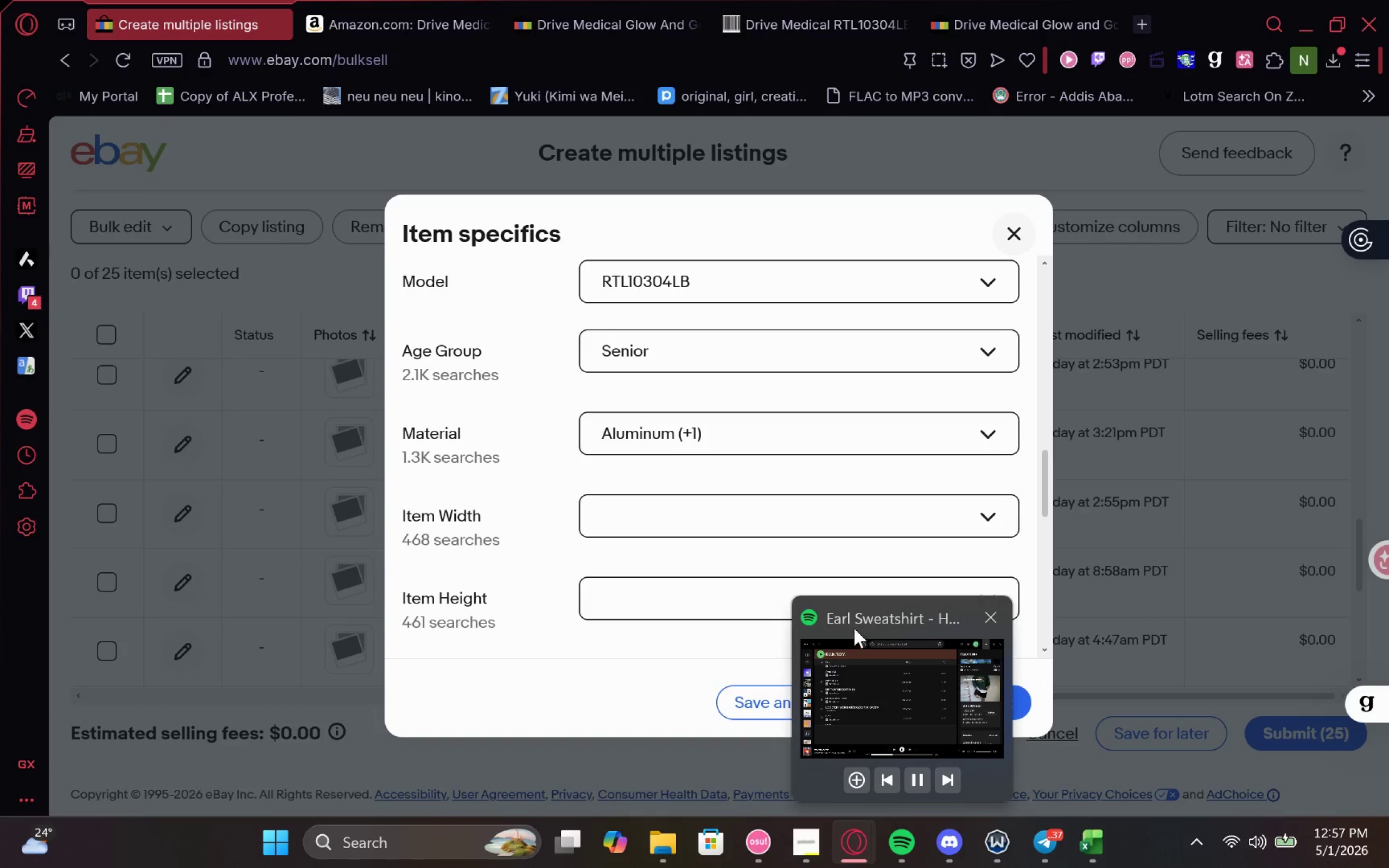 
wait(6.27)
 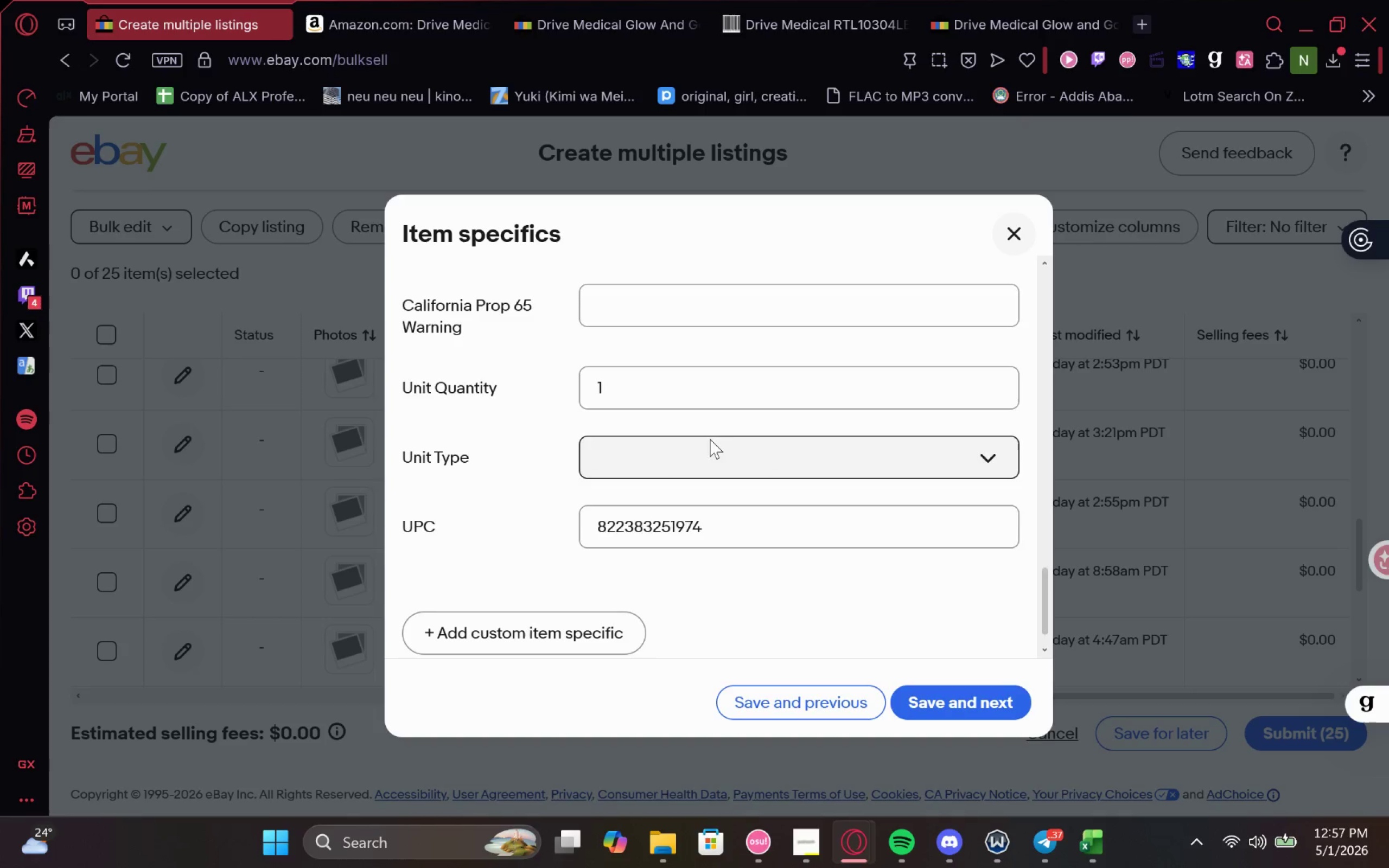 
left_click([903, 856])
 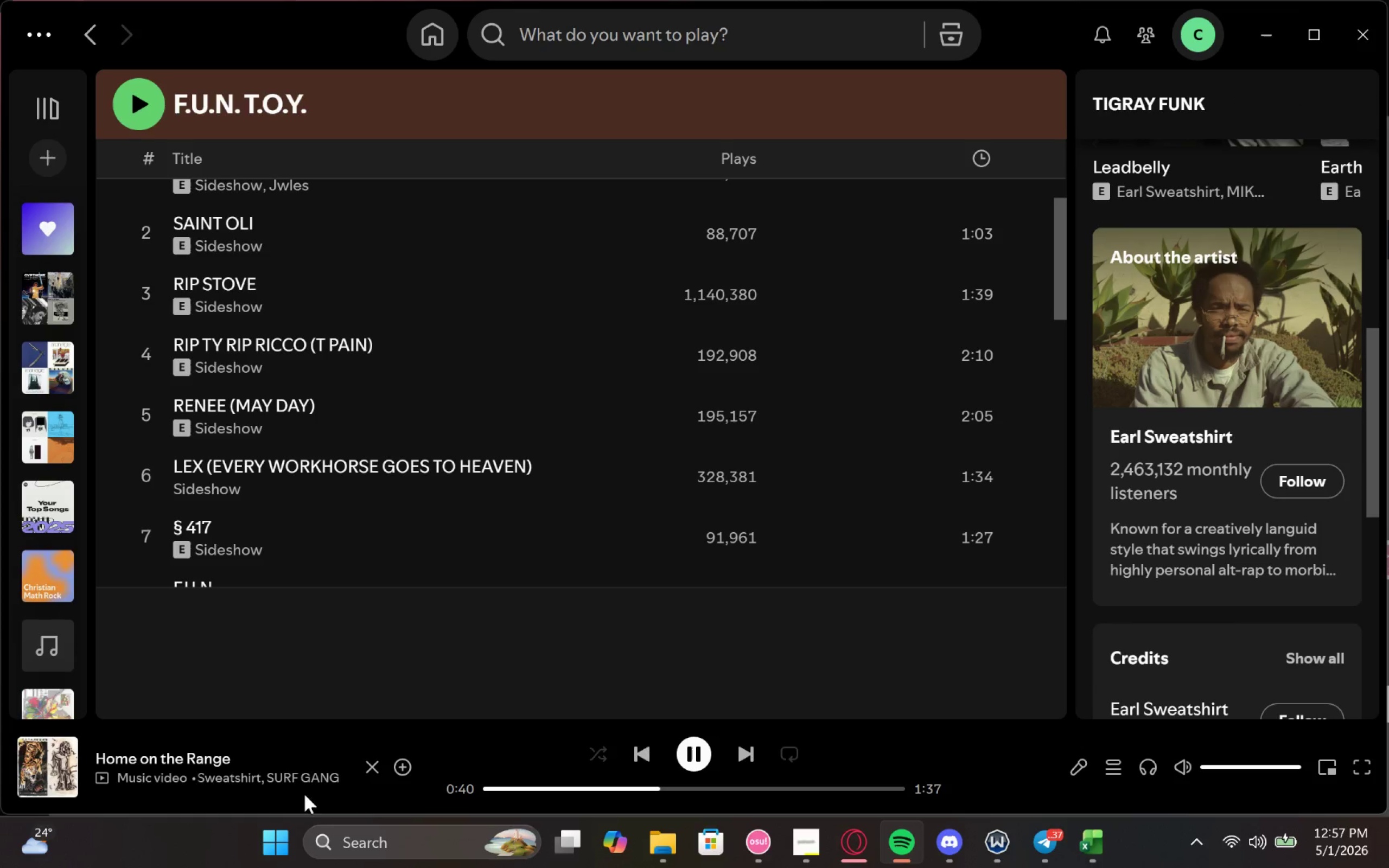 
wait(5.71)
 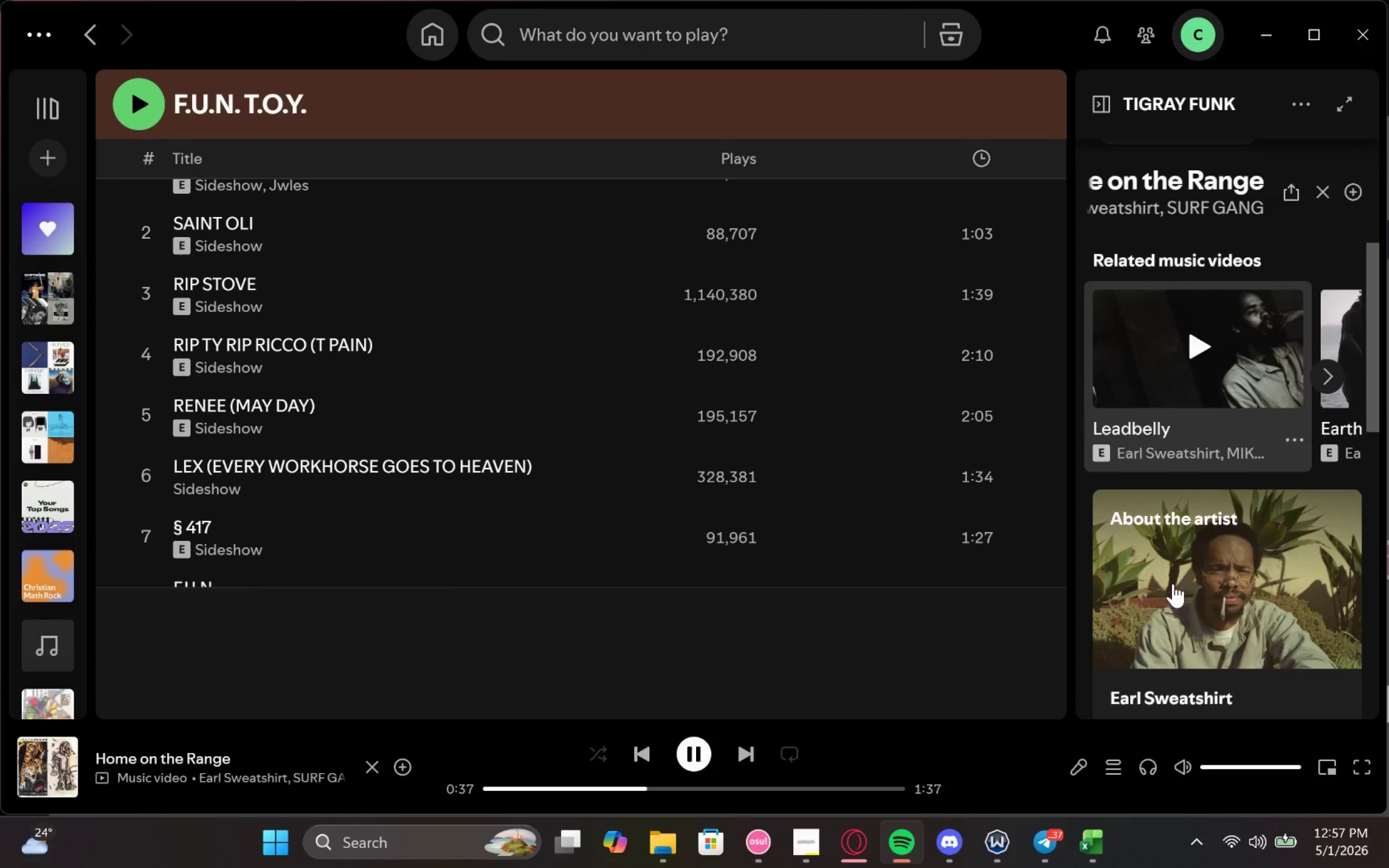 
left_click([402, 760])
 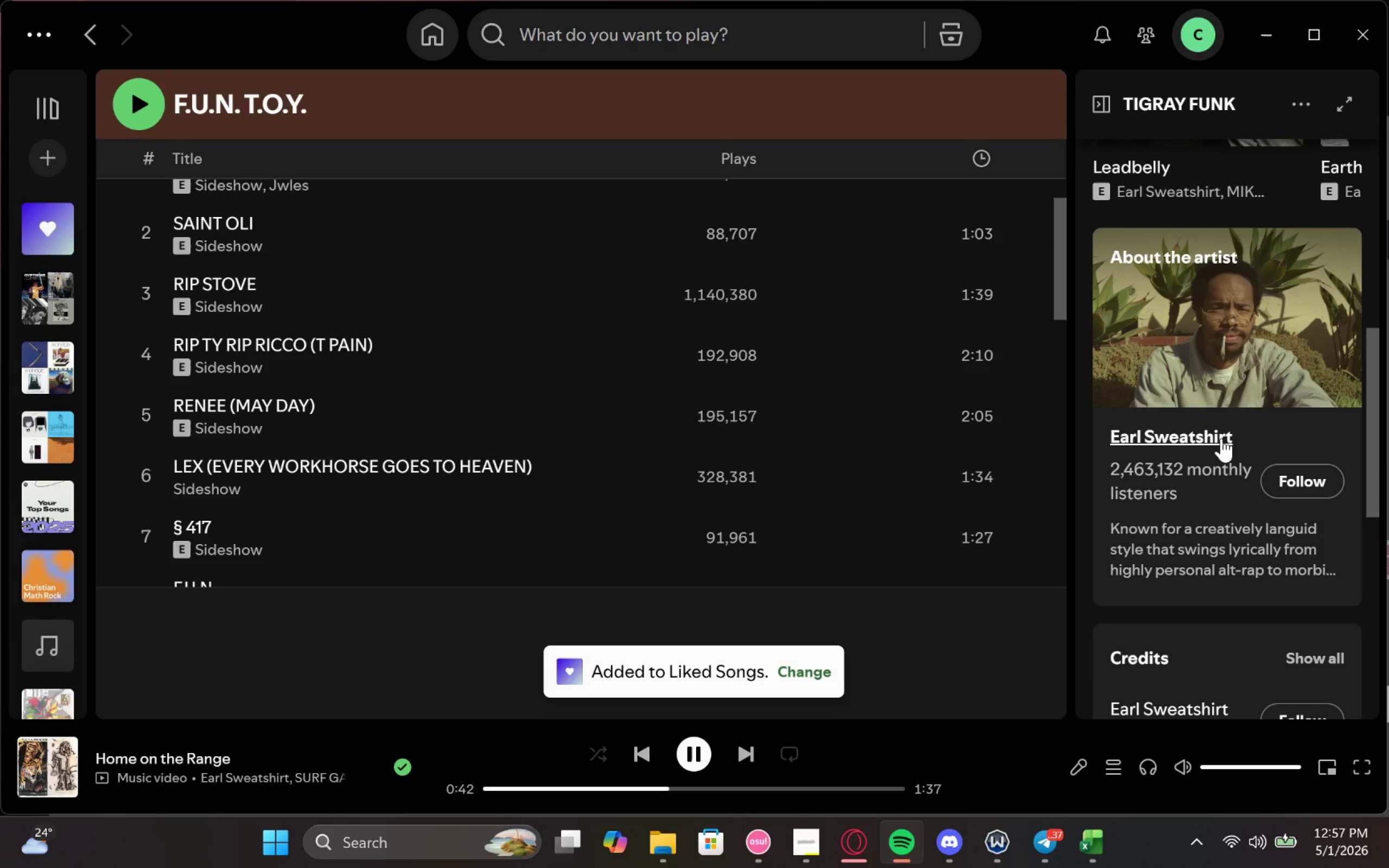 
left_click([1278, 471])
 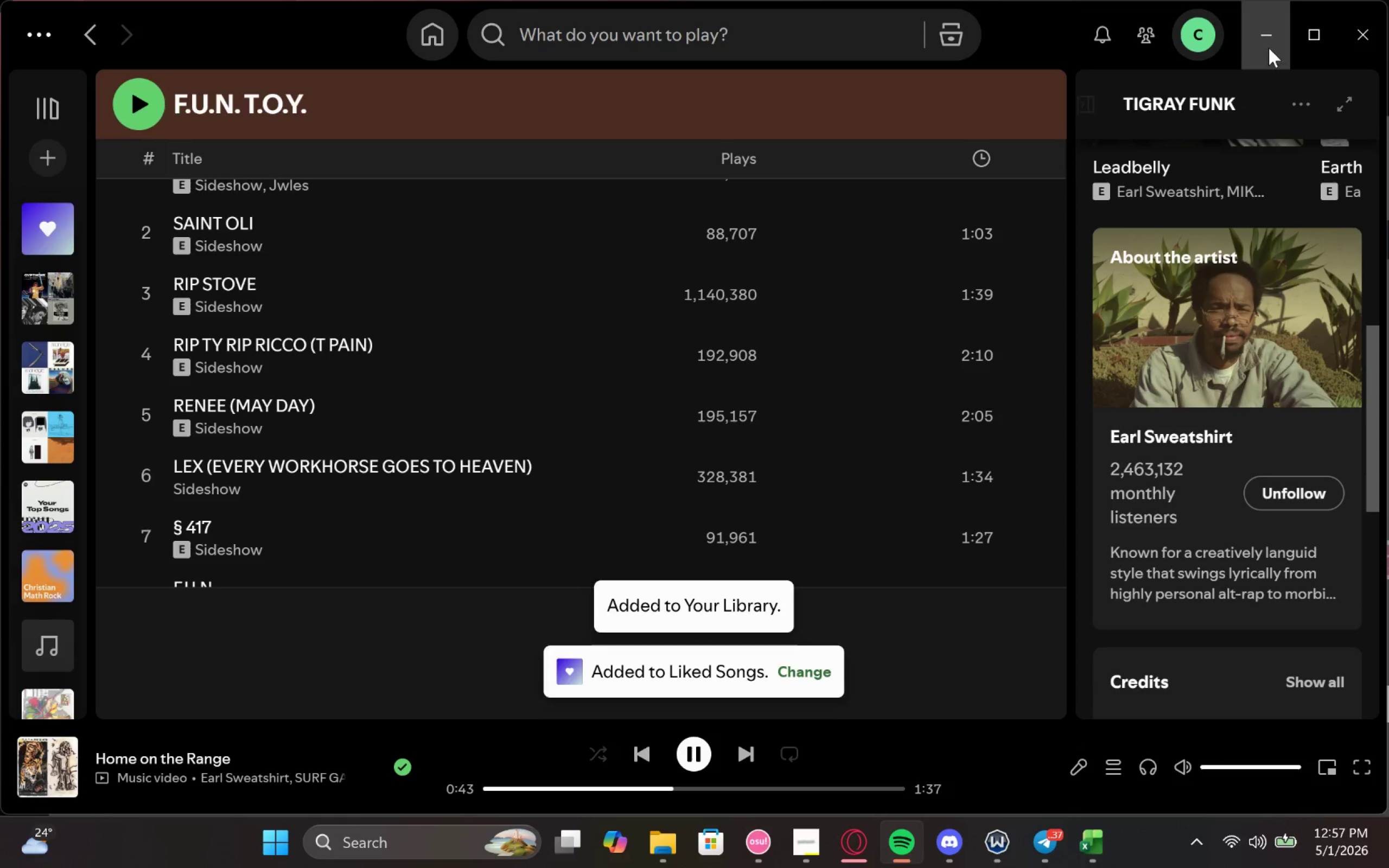 
left_click([1269, 48])
 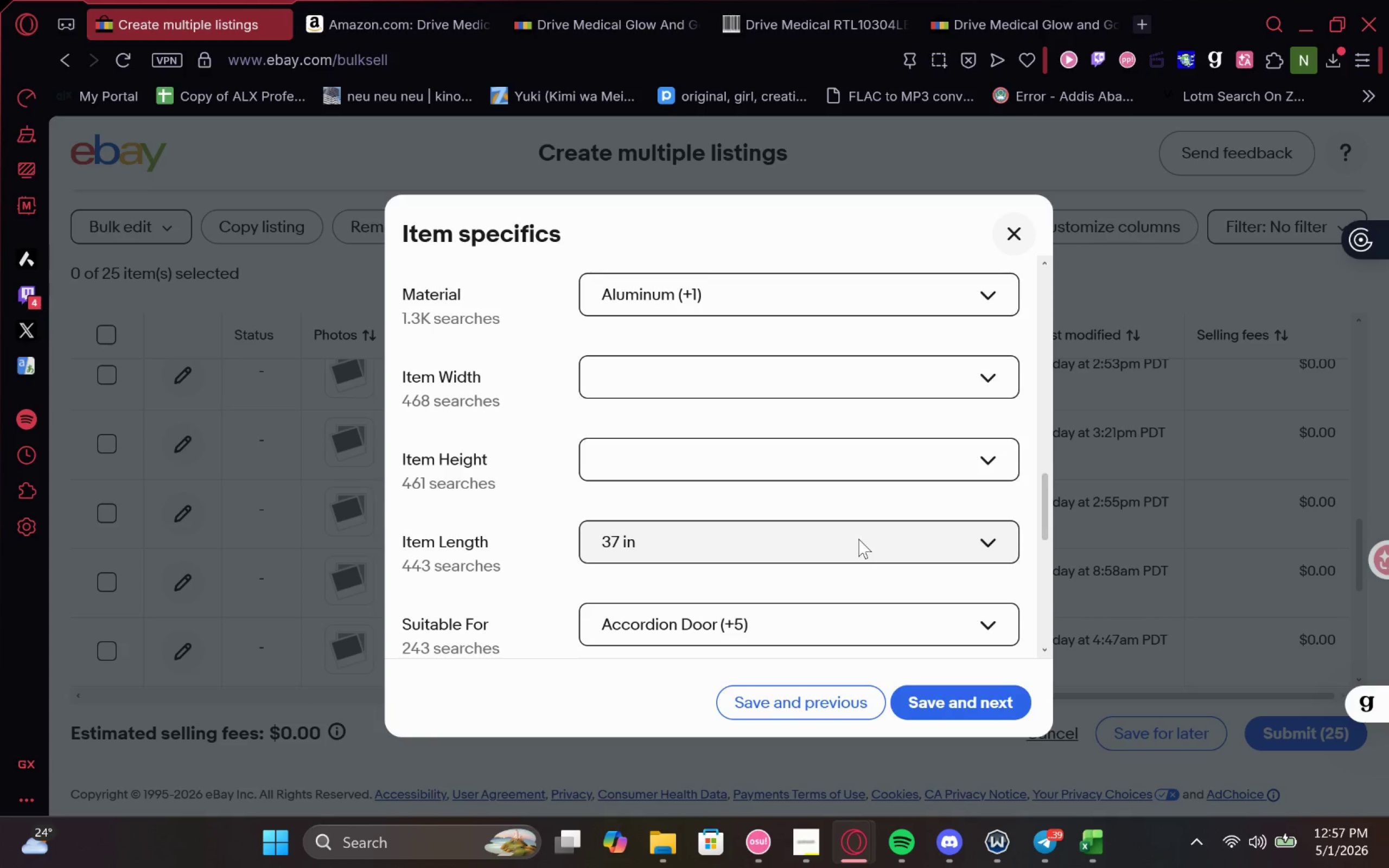 
wait(20.74)
 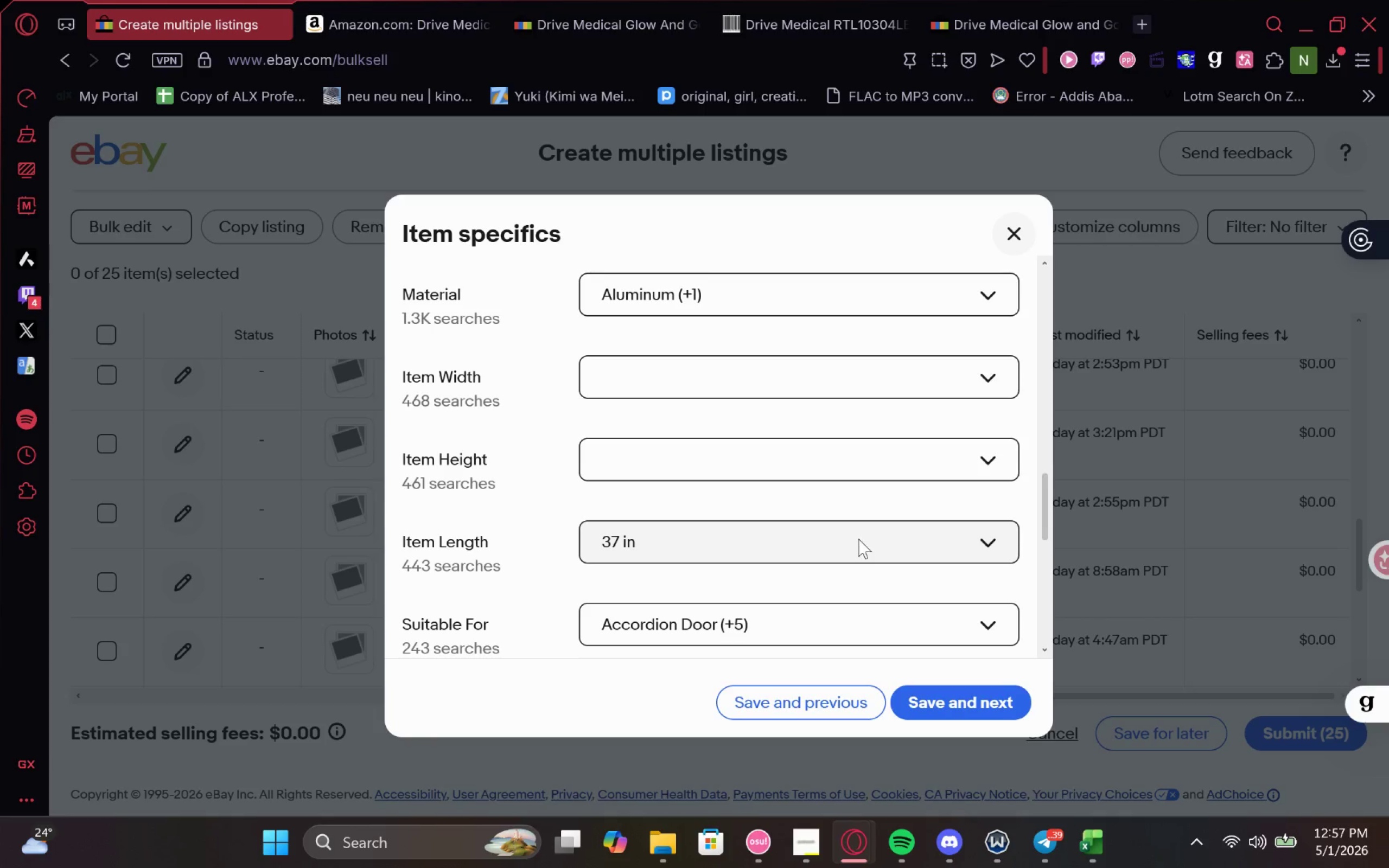 
left_click([960, 699])
 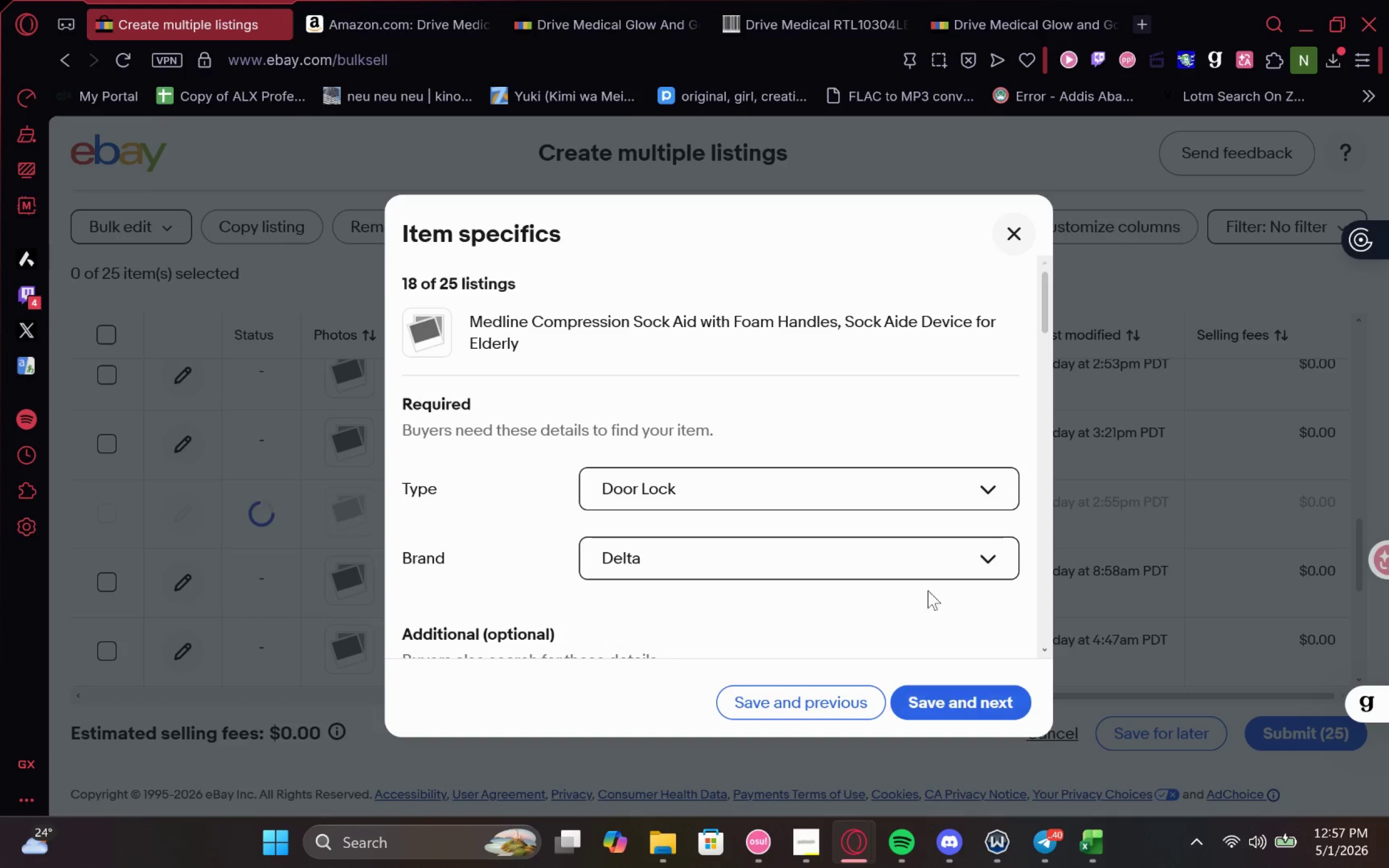 
left_click([801, 482])
 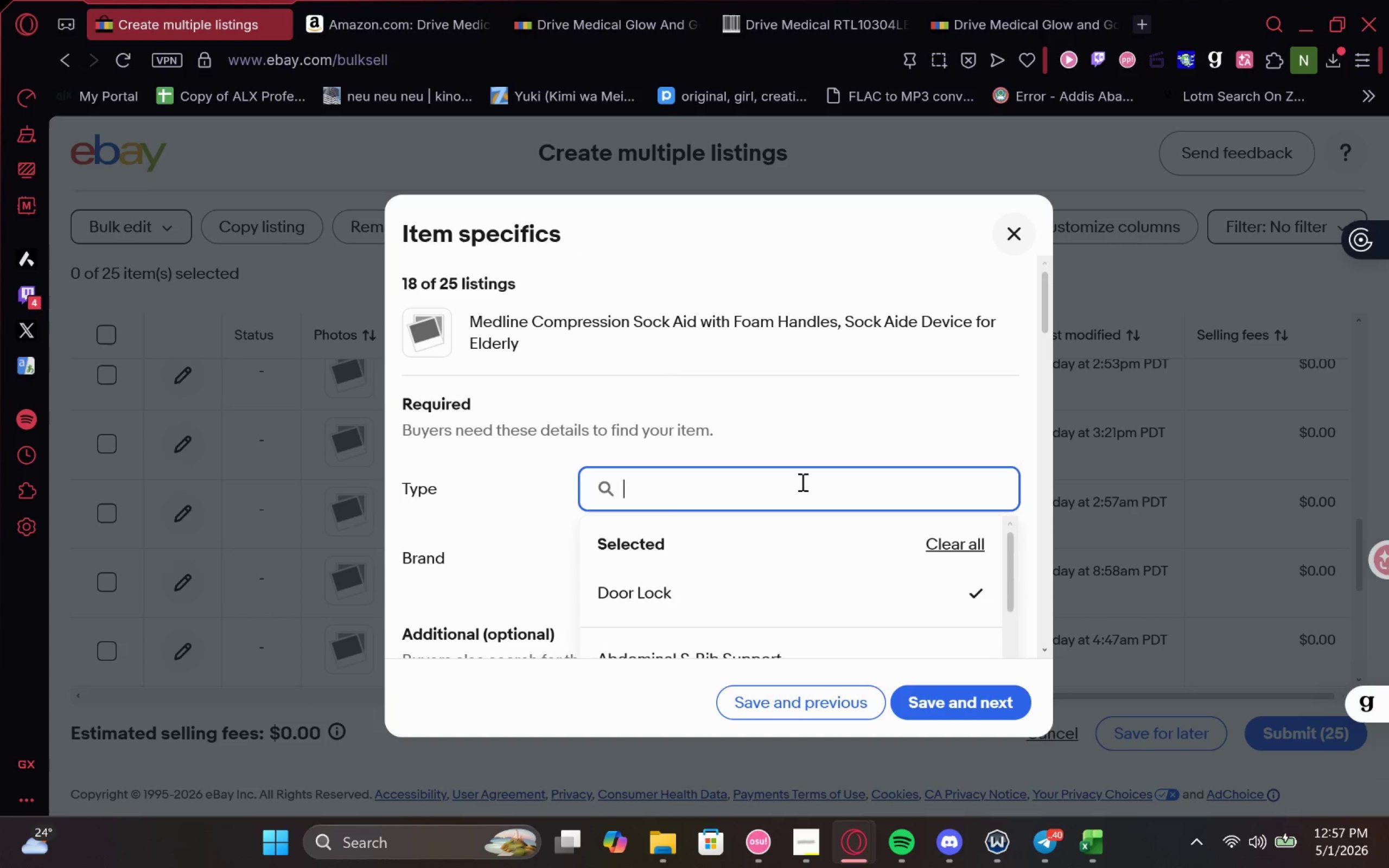 
type(medlMedline)
 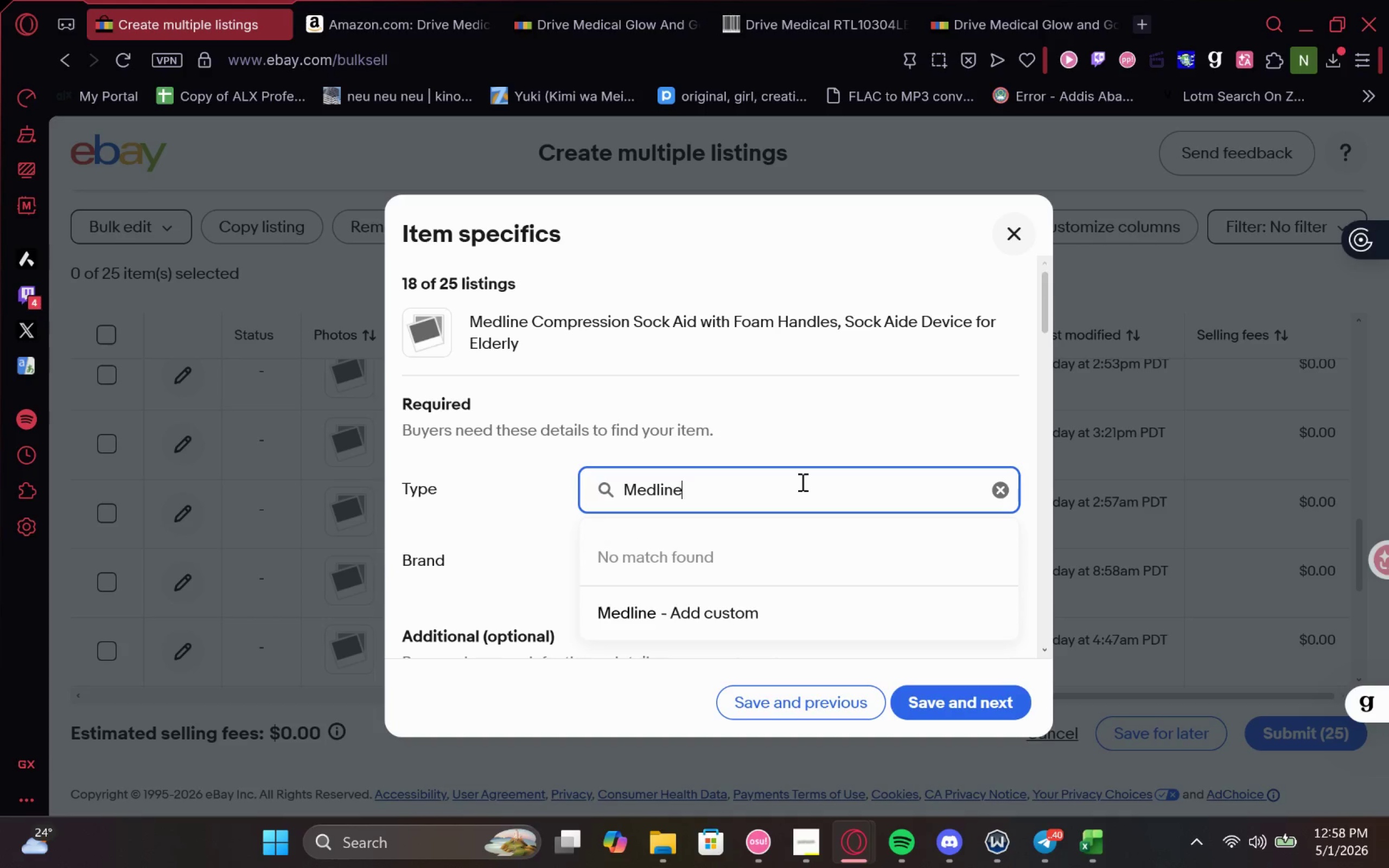 
hold_key(key=Backspace, duration=0.84)
 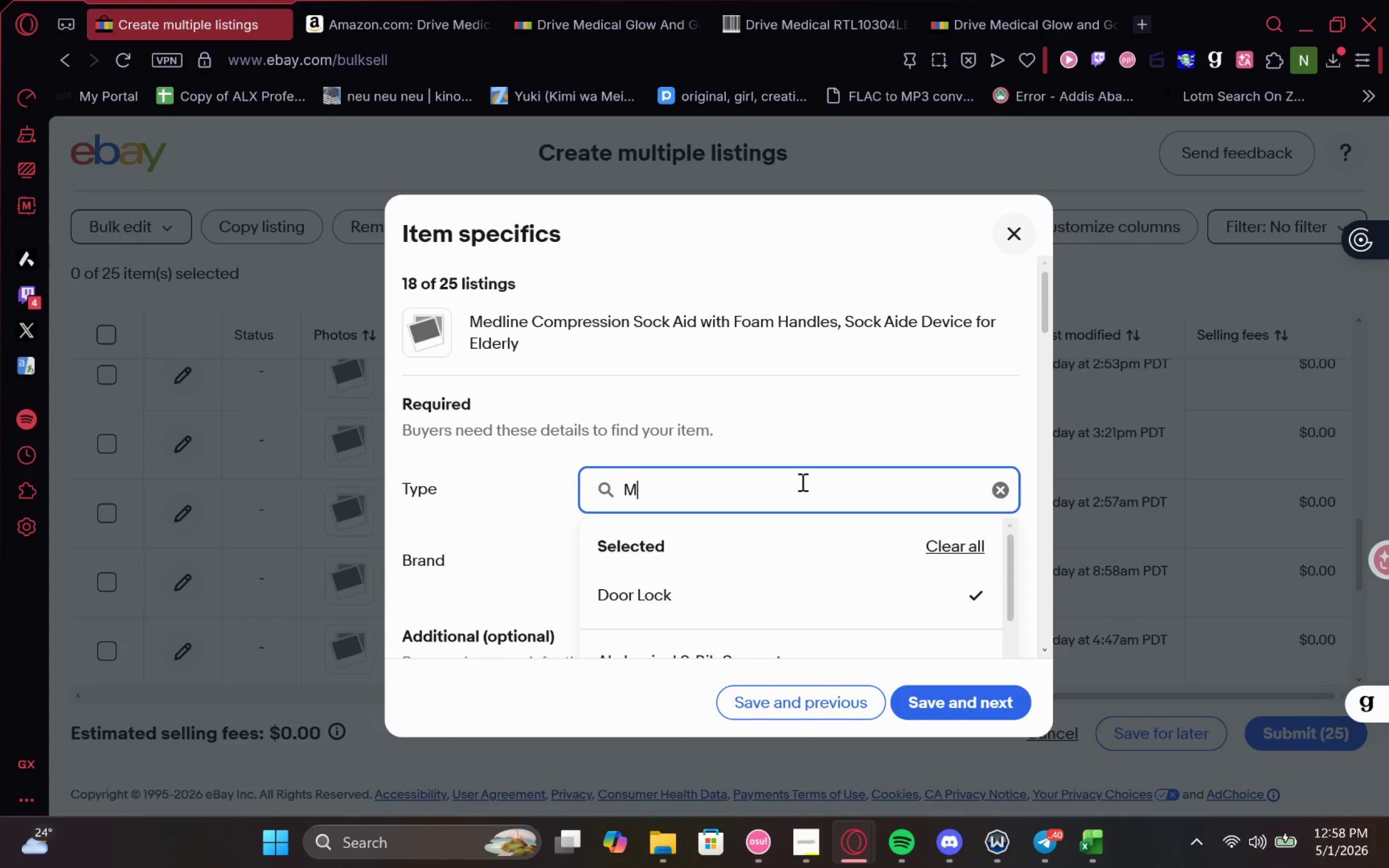 
left_click([719, 603])
 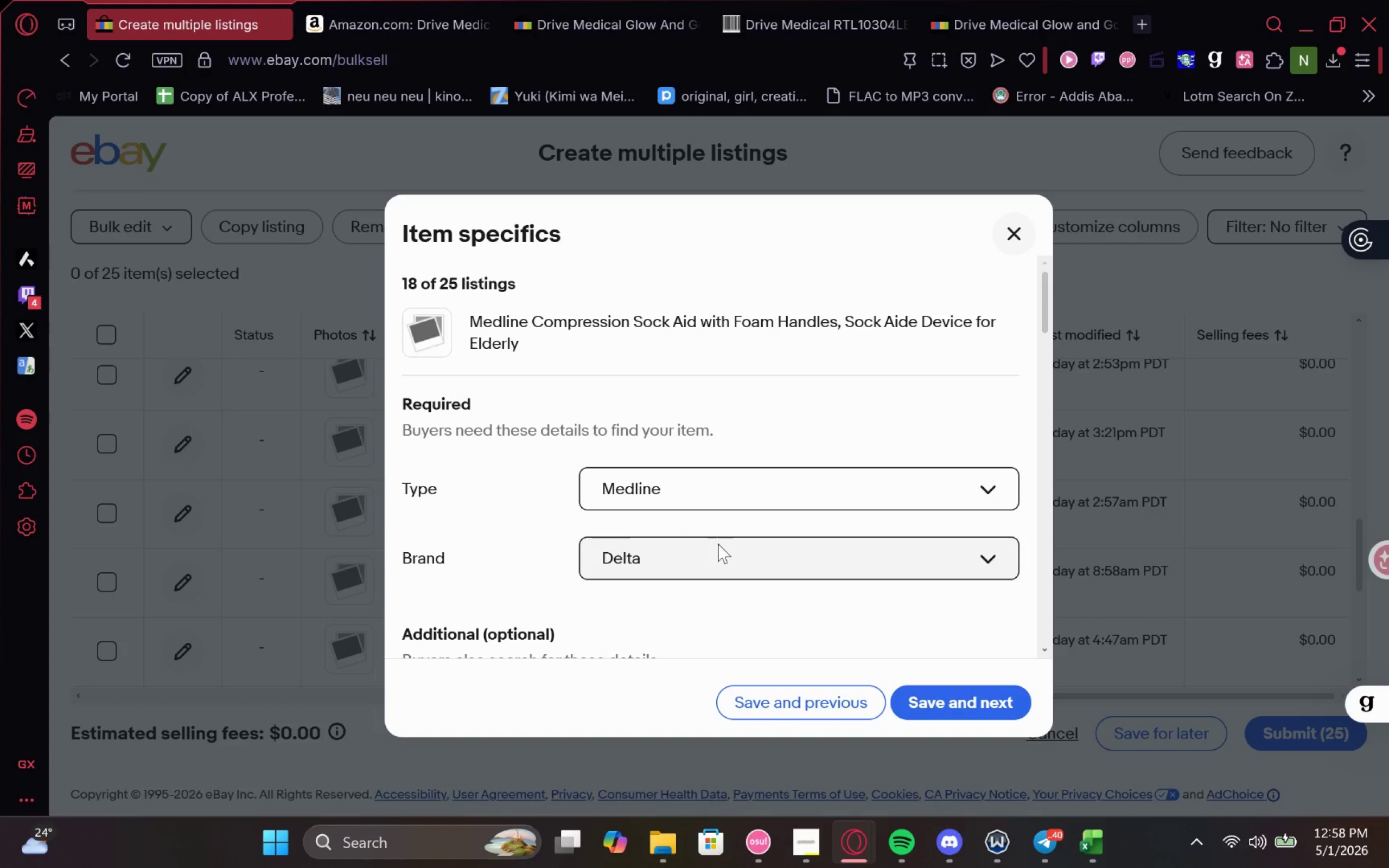 
left_click([721, 539])
 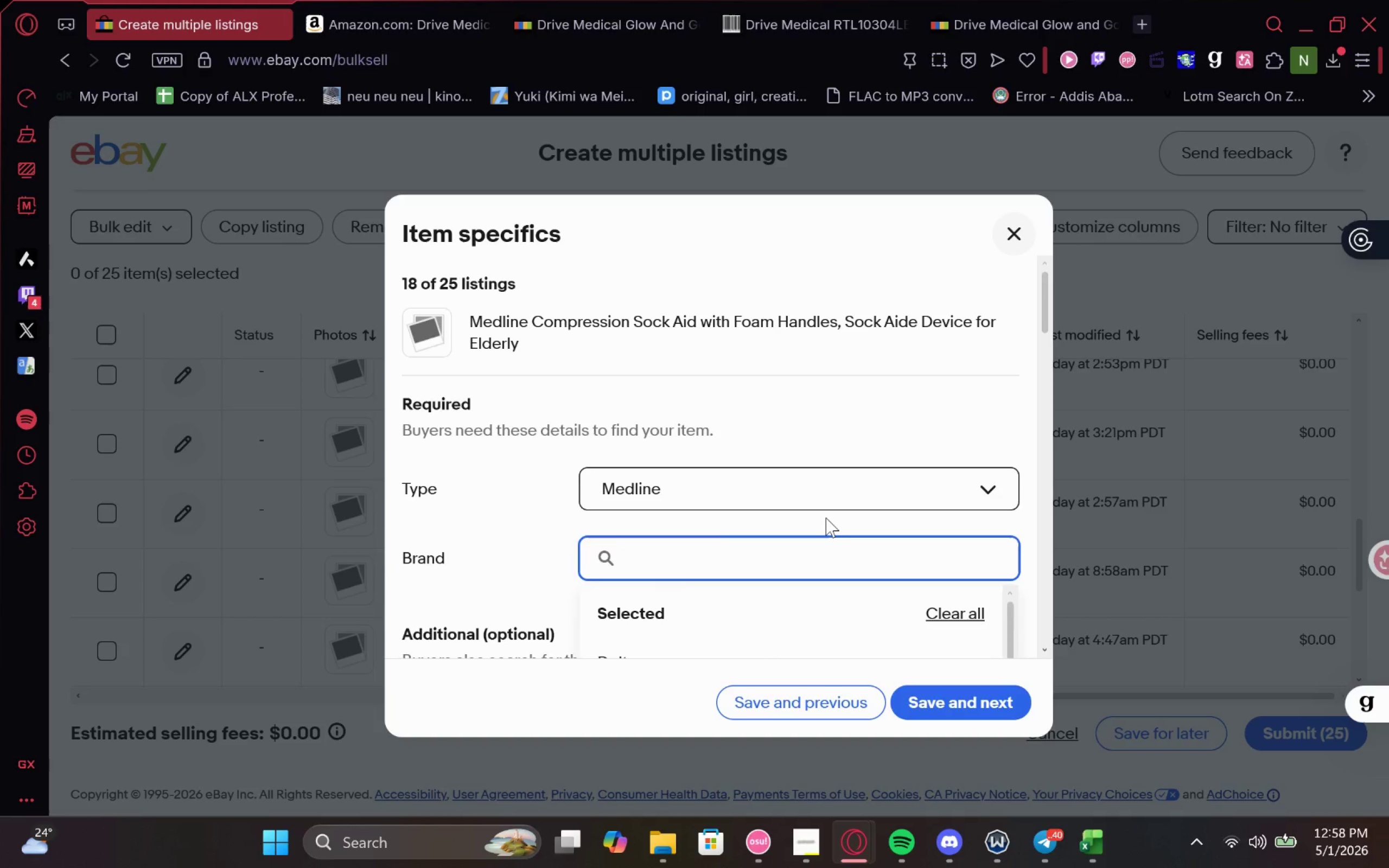 
type(Med)
 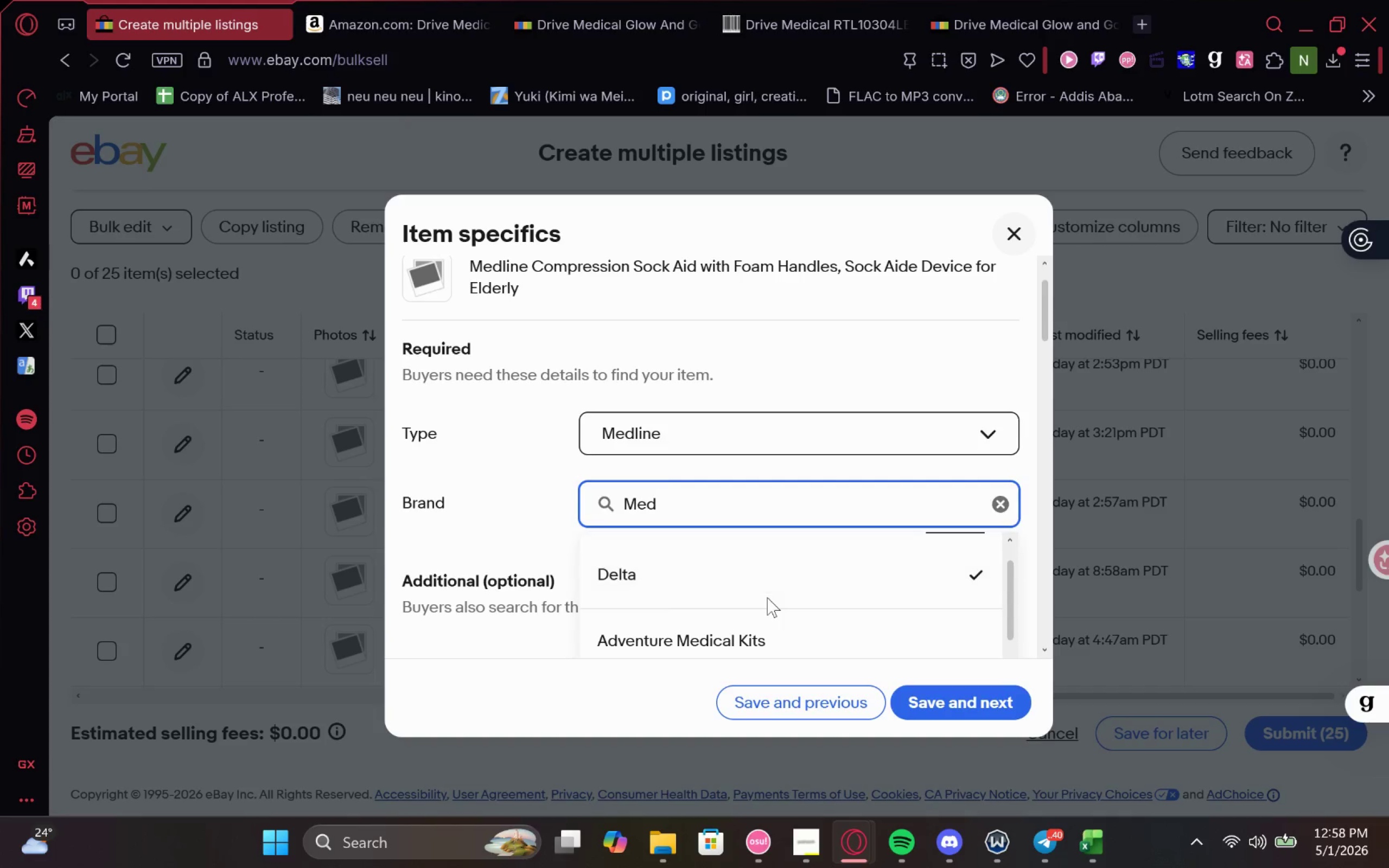 
type(line)
 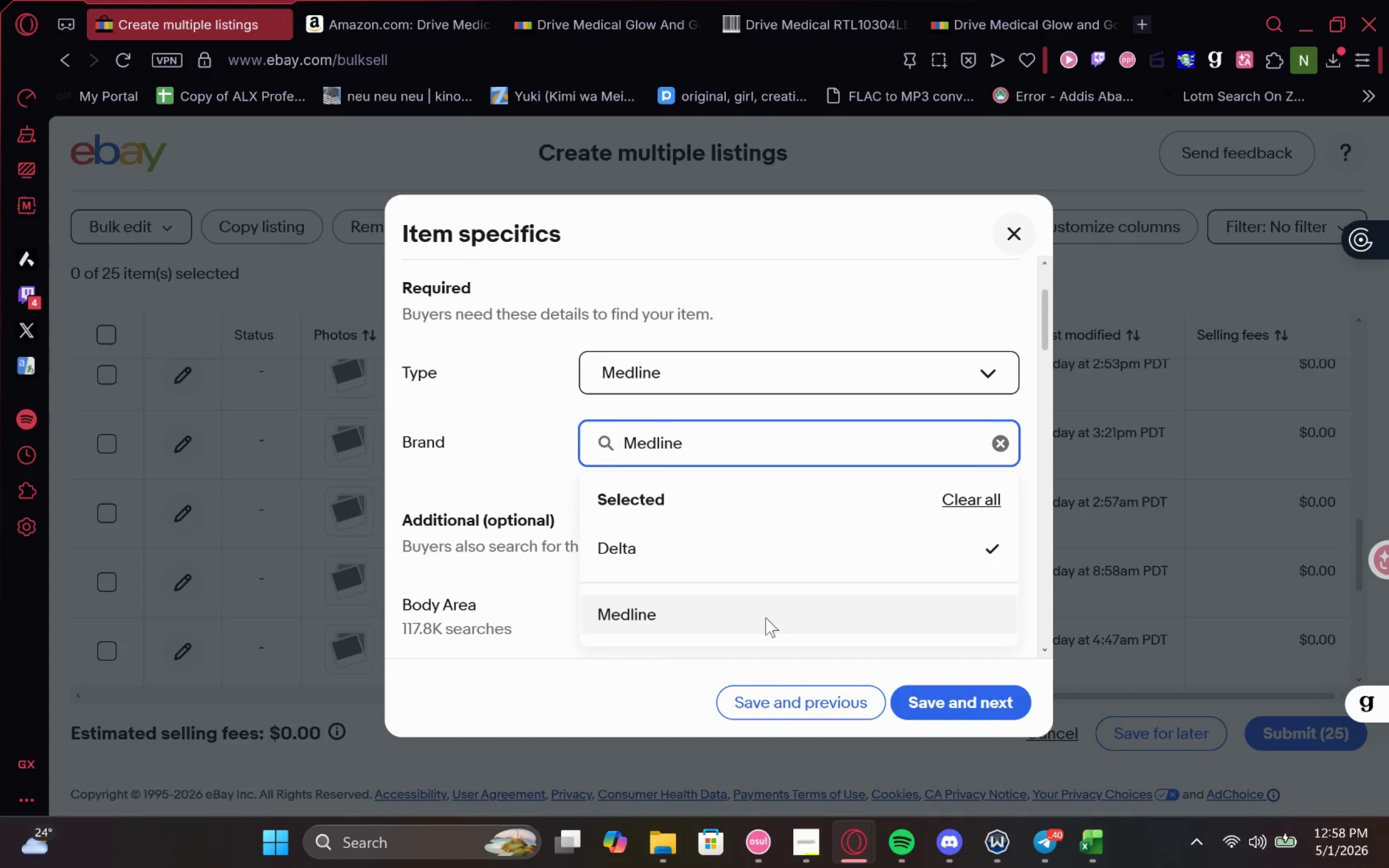 
left_click([765, 617])
 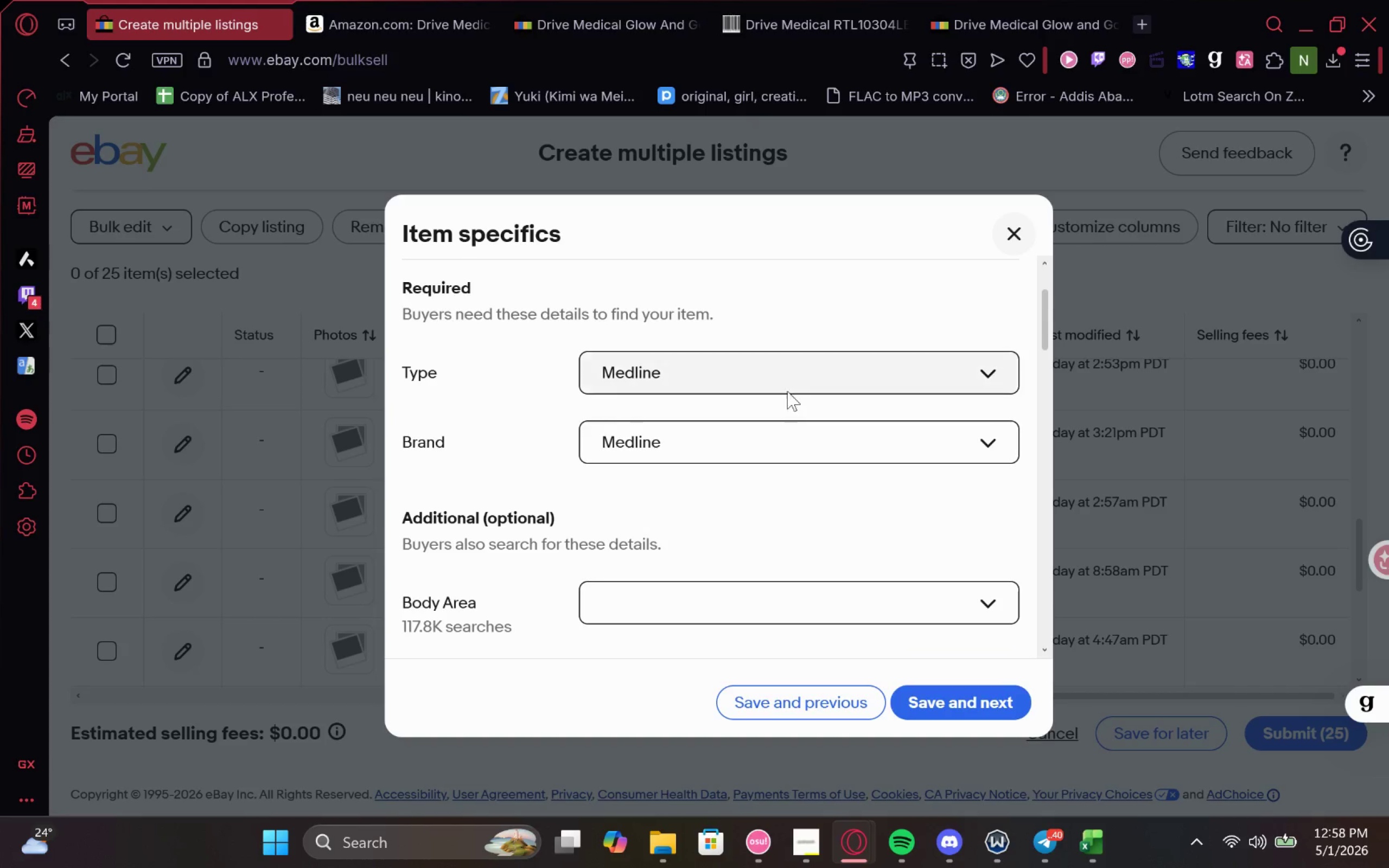 
left_click([786, 389])
 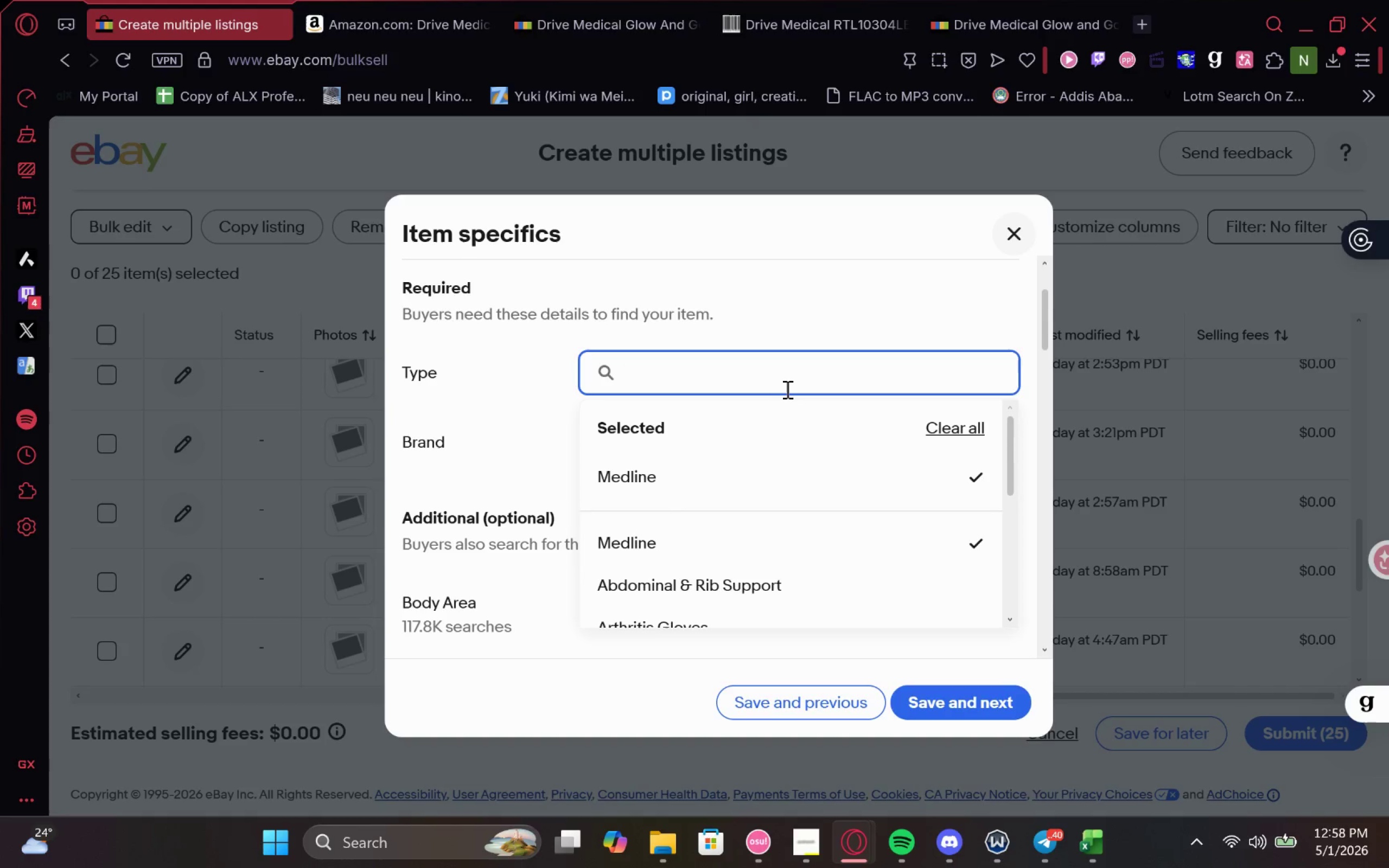 
mouse_move([761, 513])
 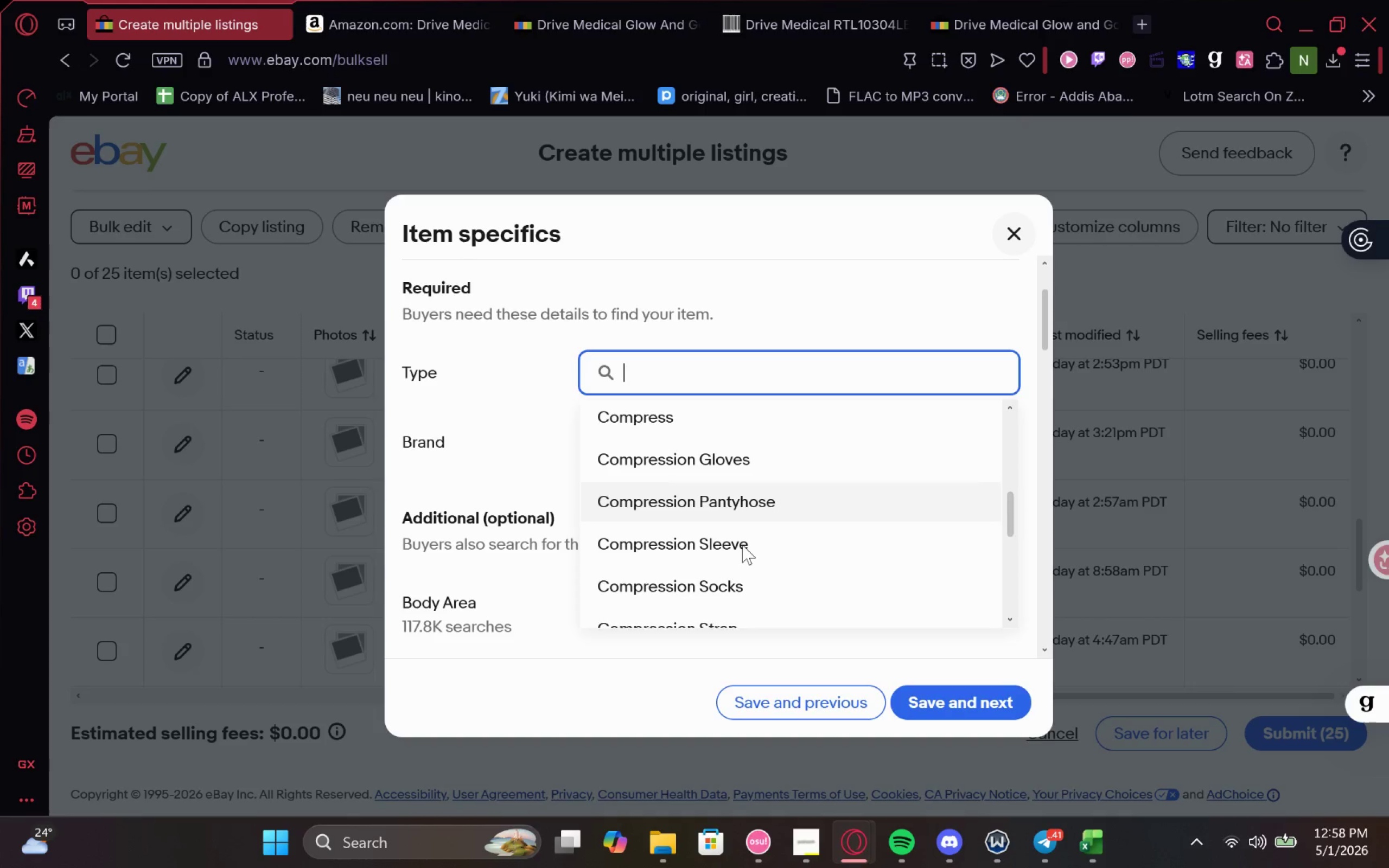 
left_click([741, 553])
 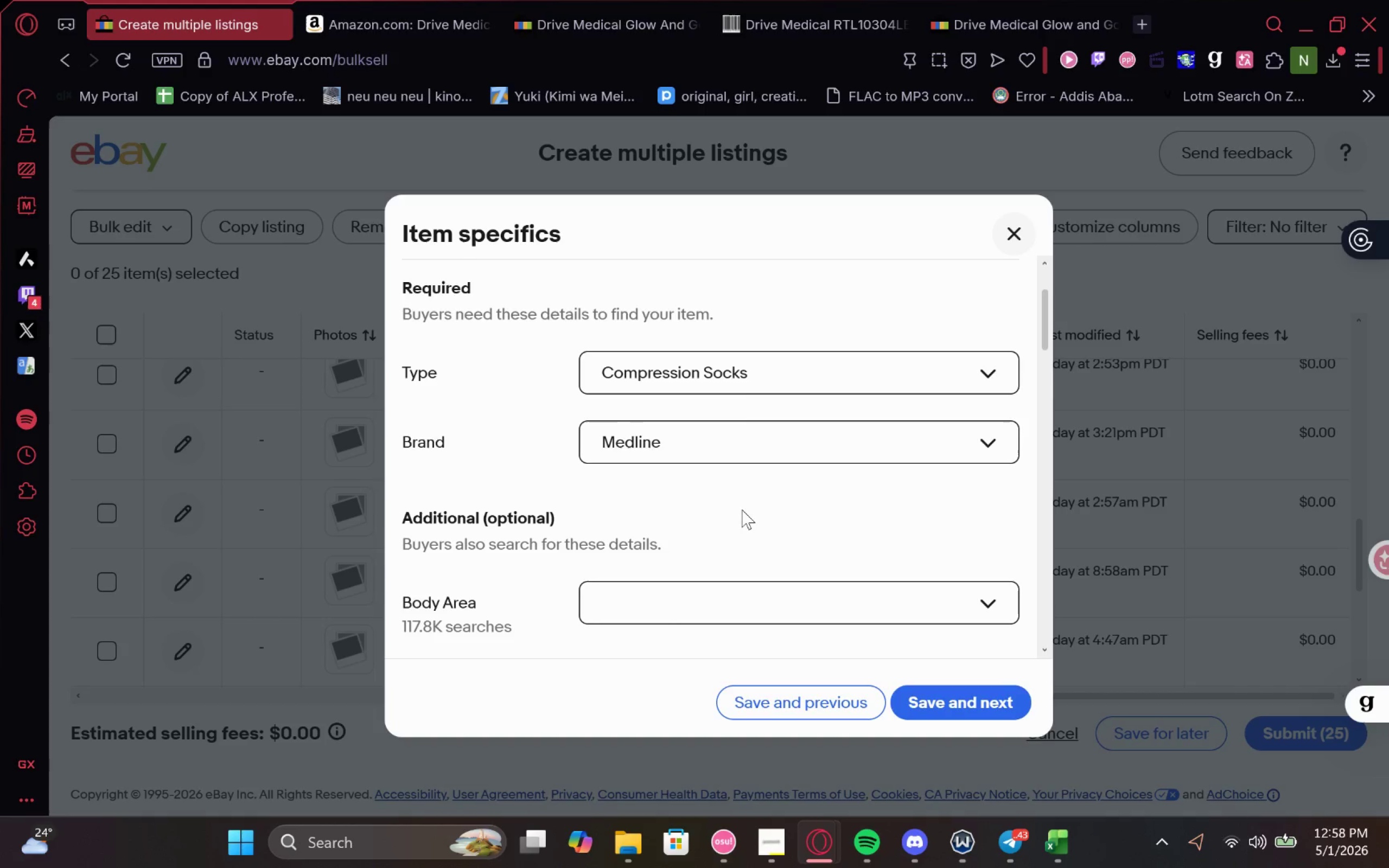 
mouse_move([742, 381])
 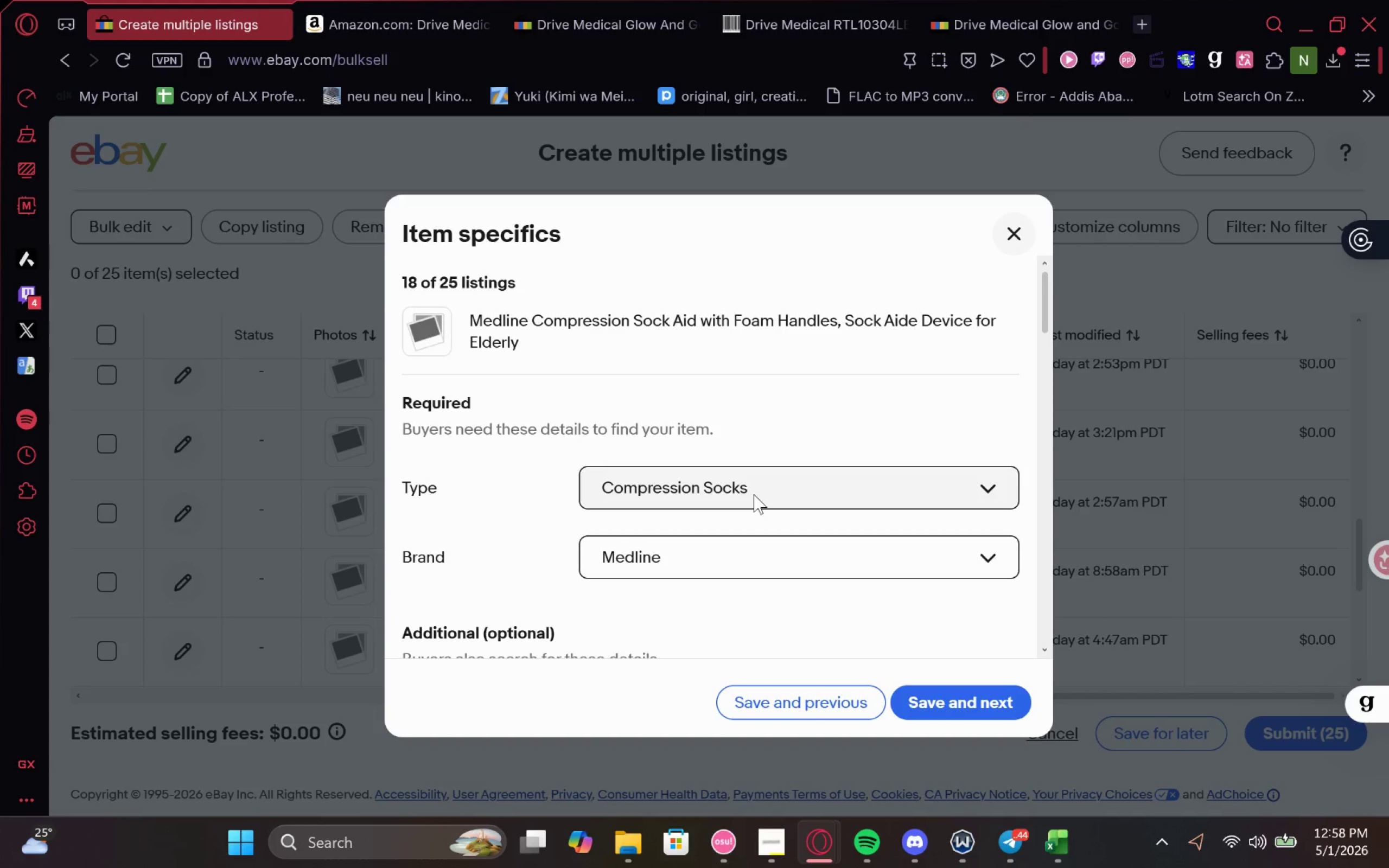 
left_click([754, 494])
 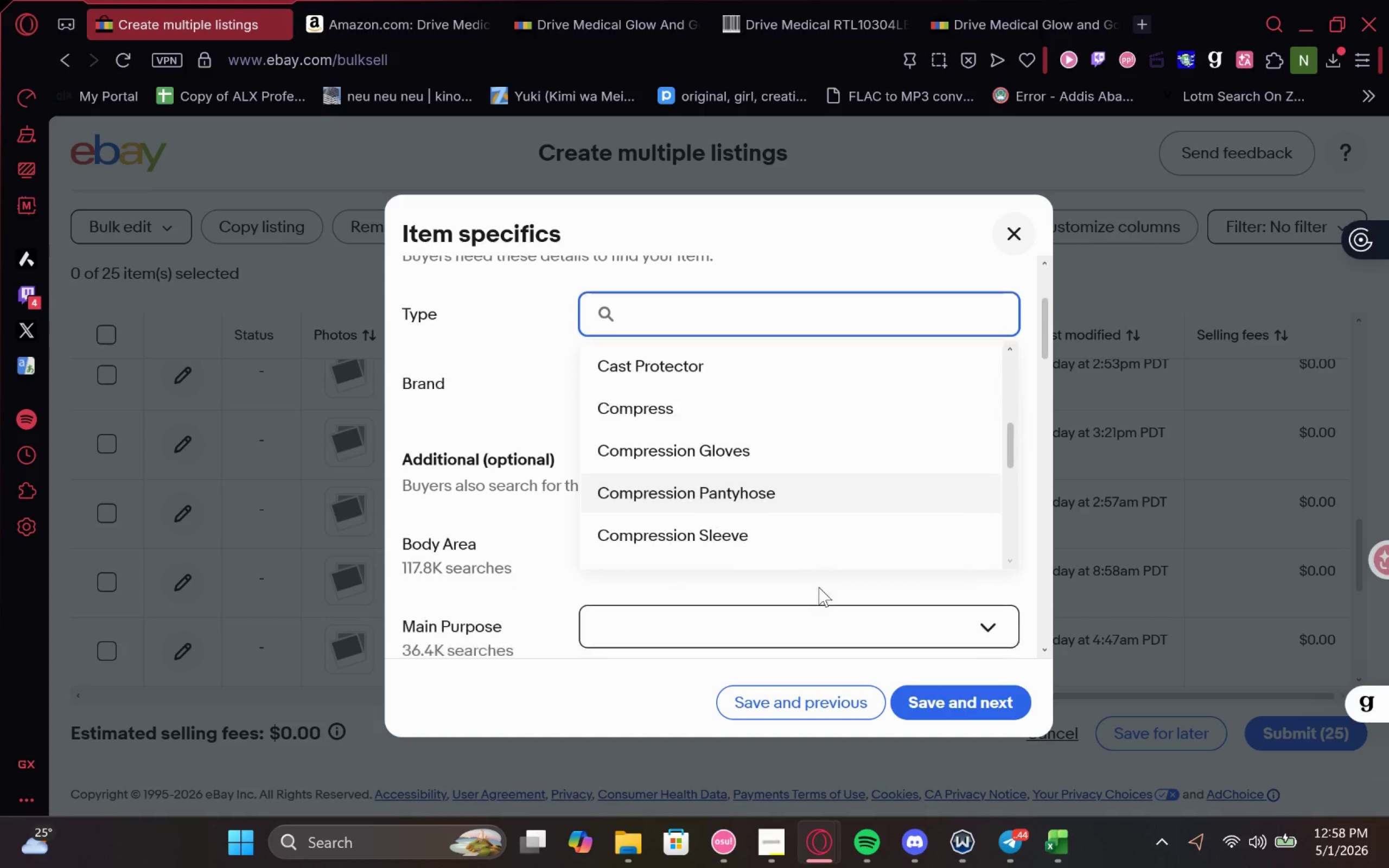 
mouse_move([825, 505])
 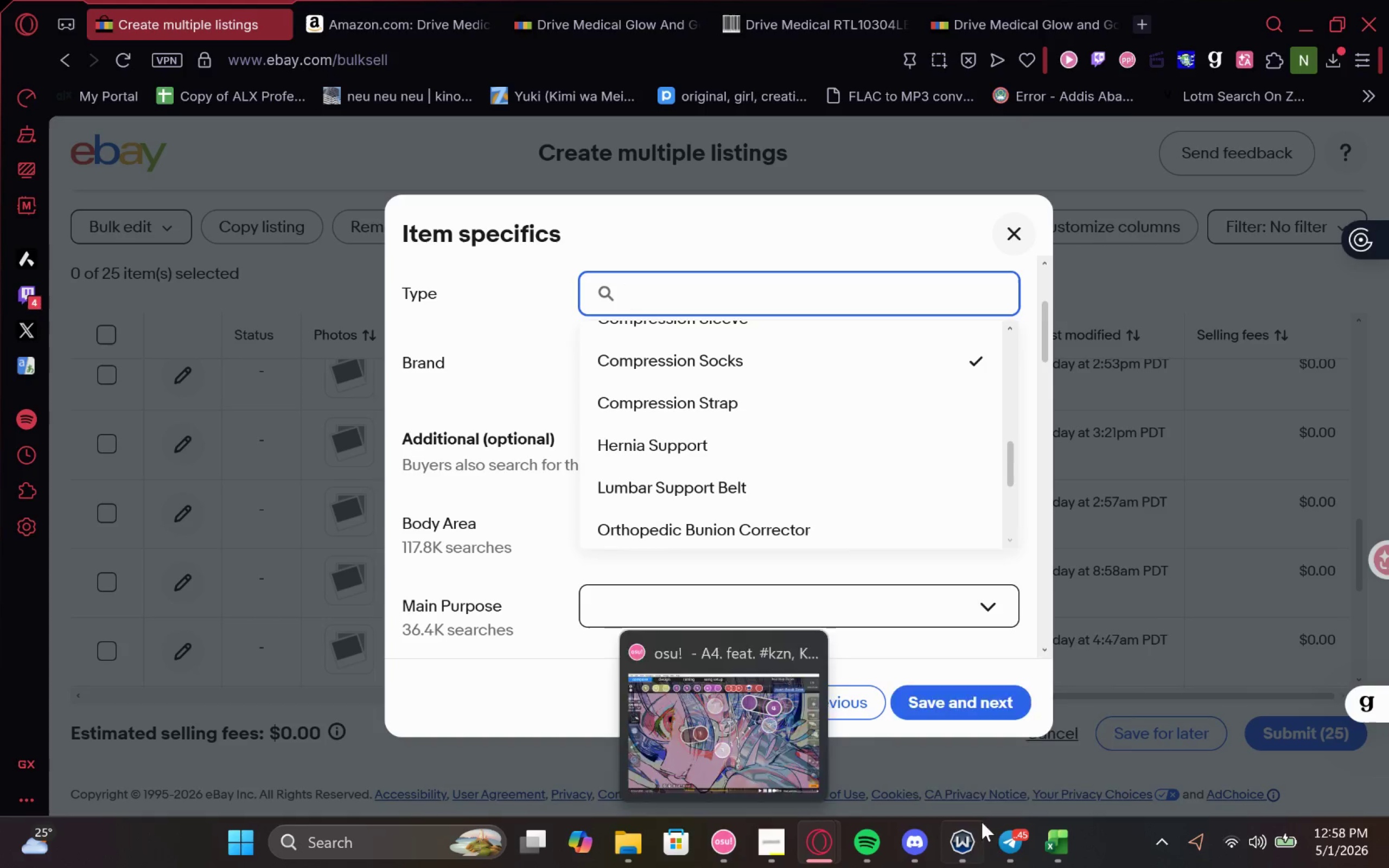 
left_click([1051, 840])
 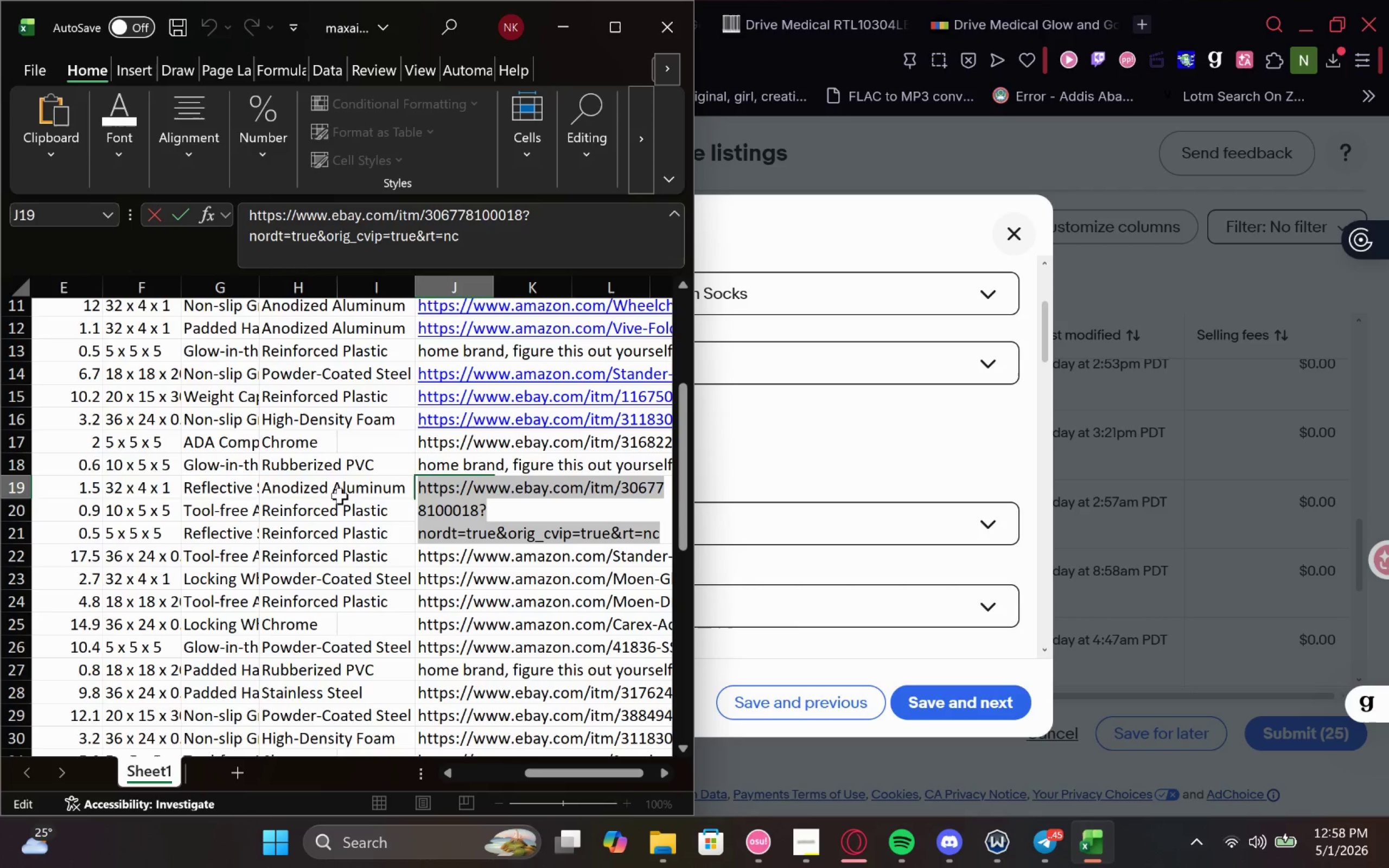 
left_click([298, 515])
 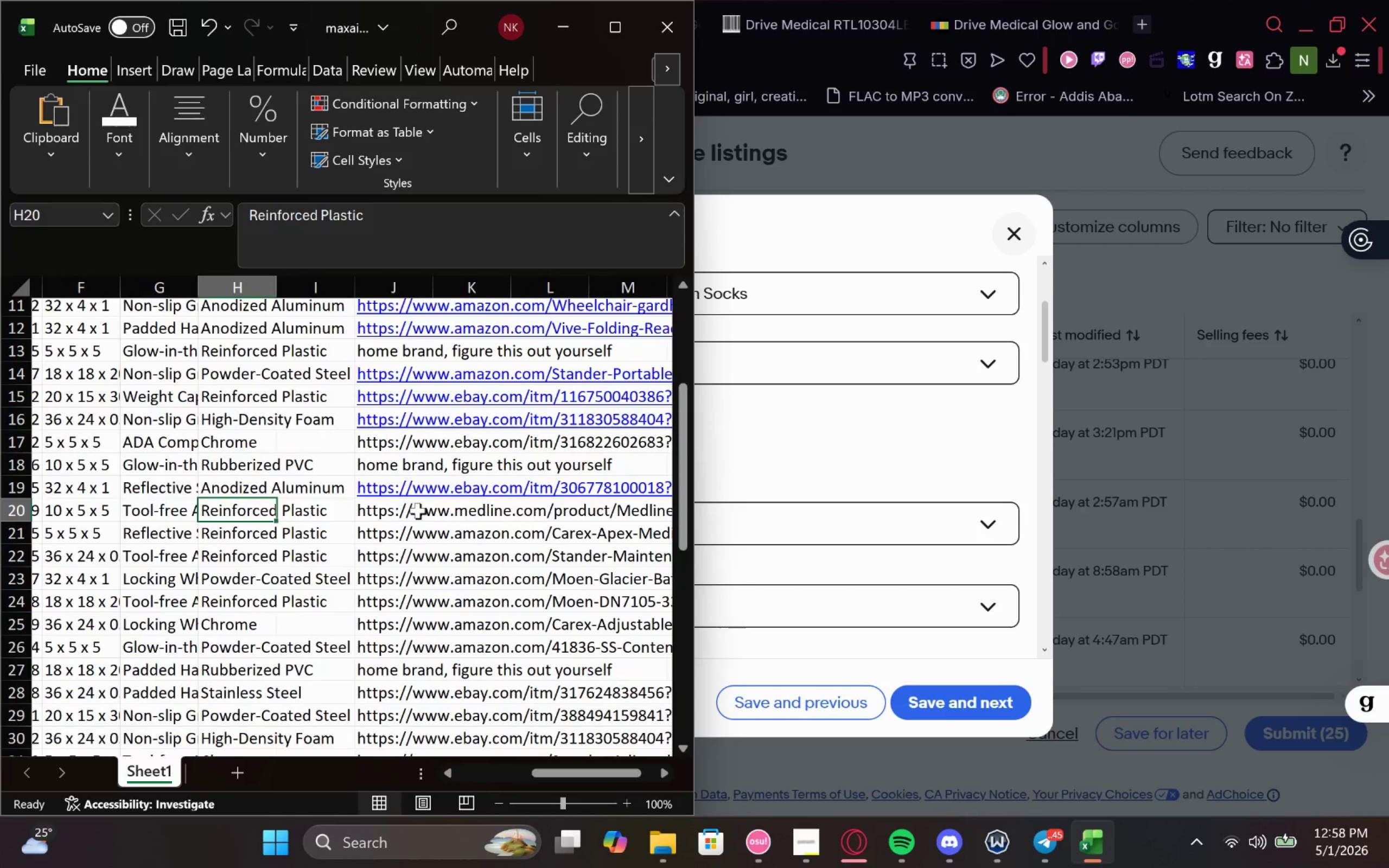 
double_click([373, 515])
 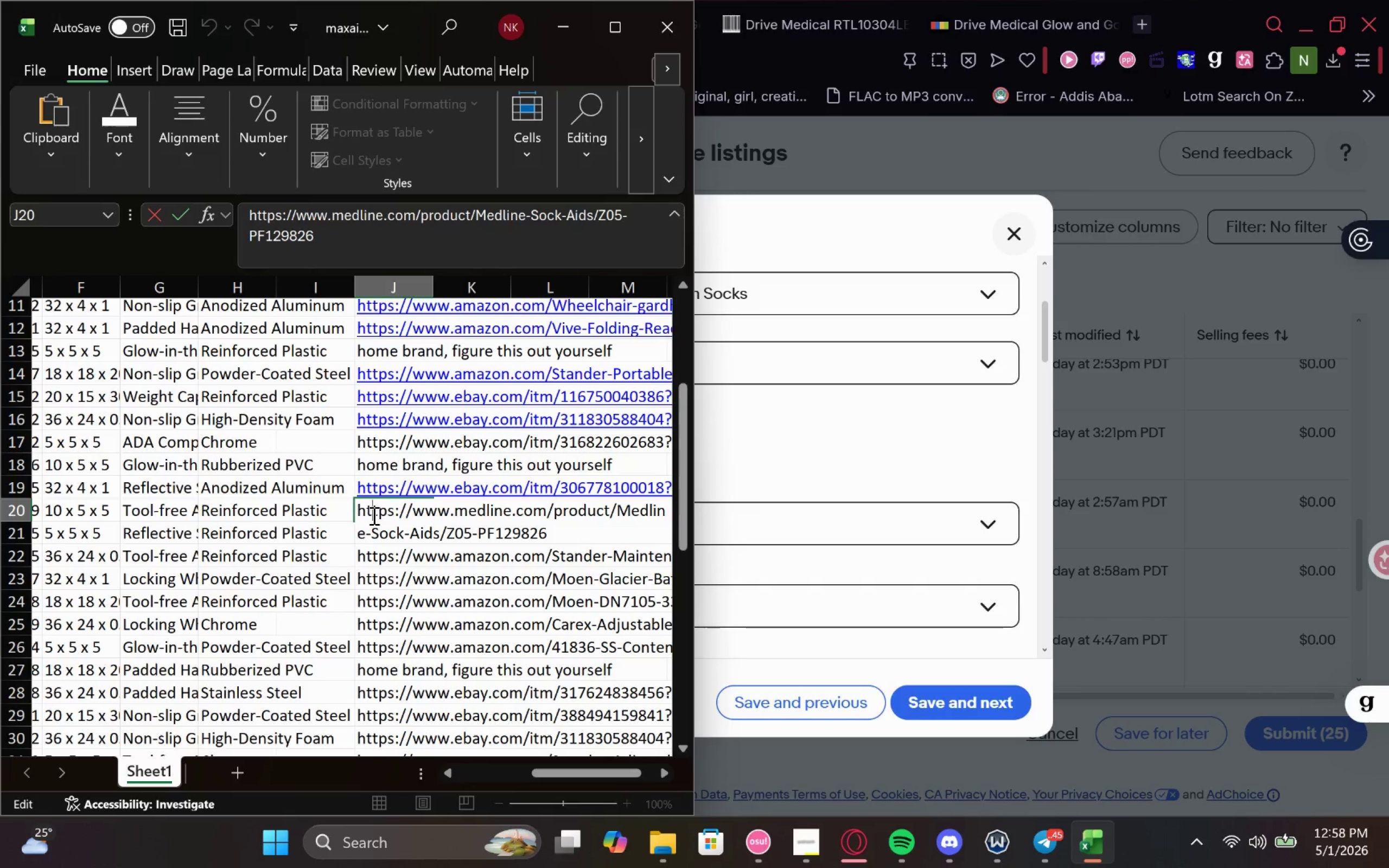 
key(Control+A)
 